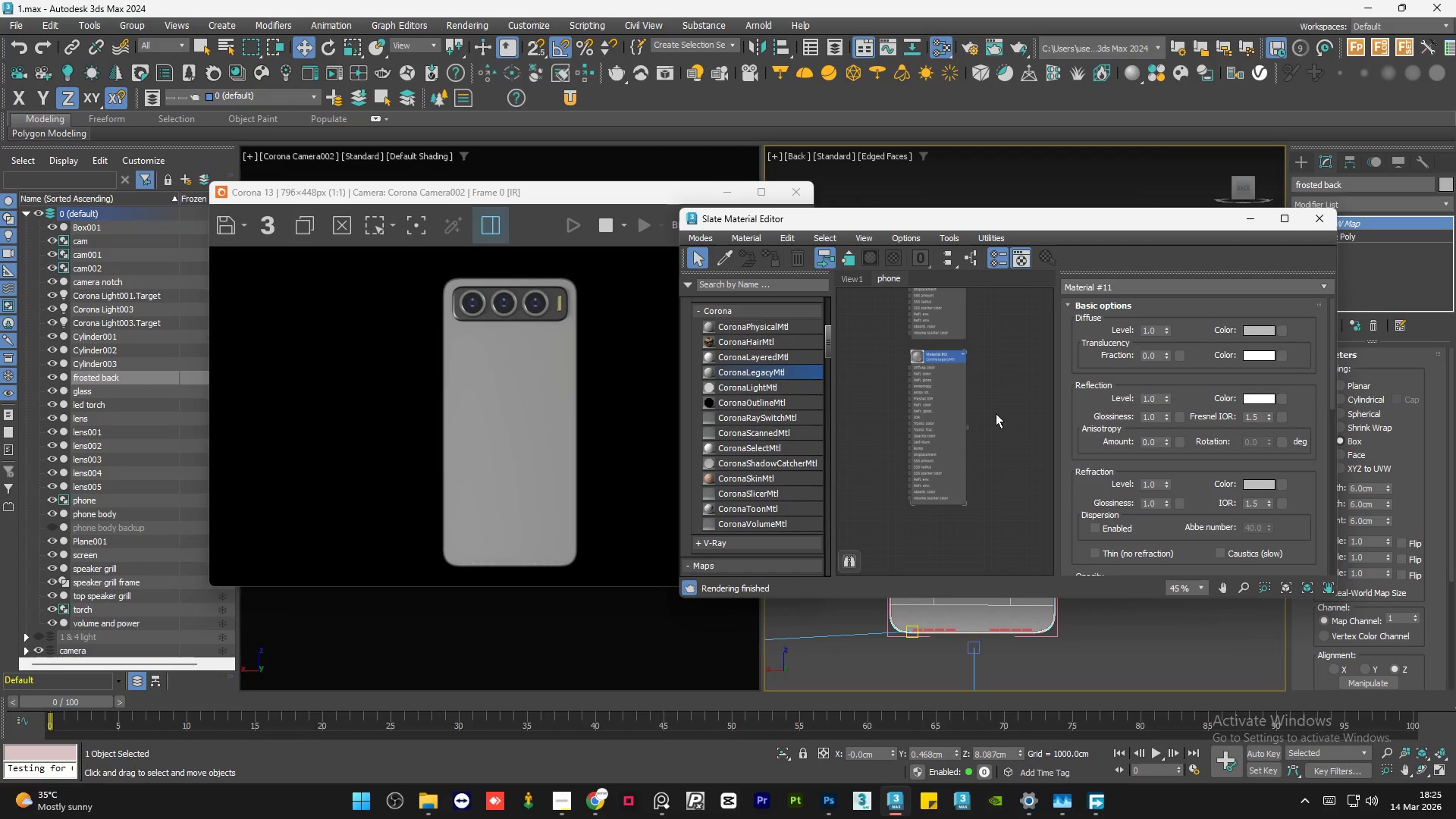 
double_click([996, 413])
 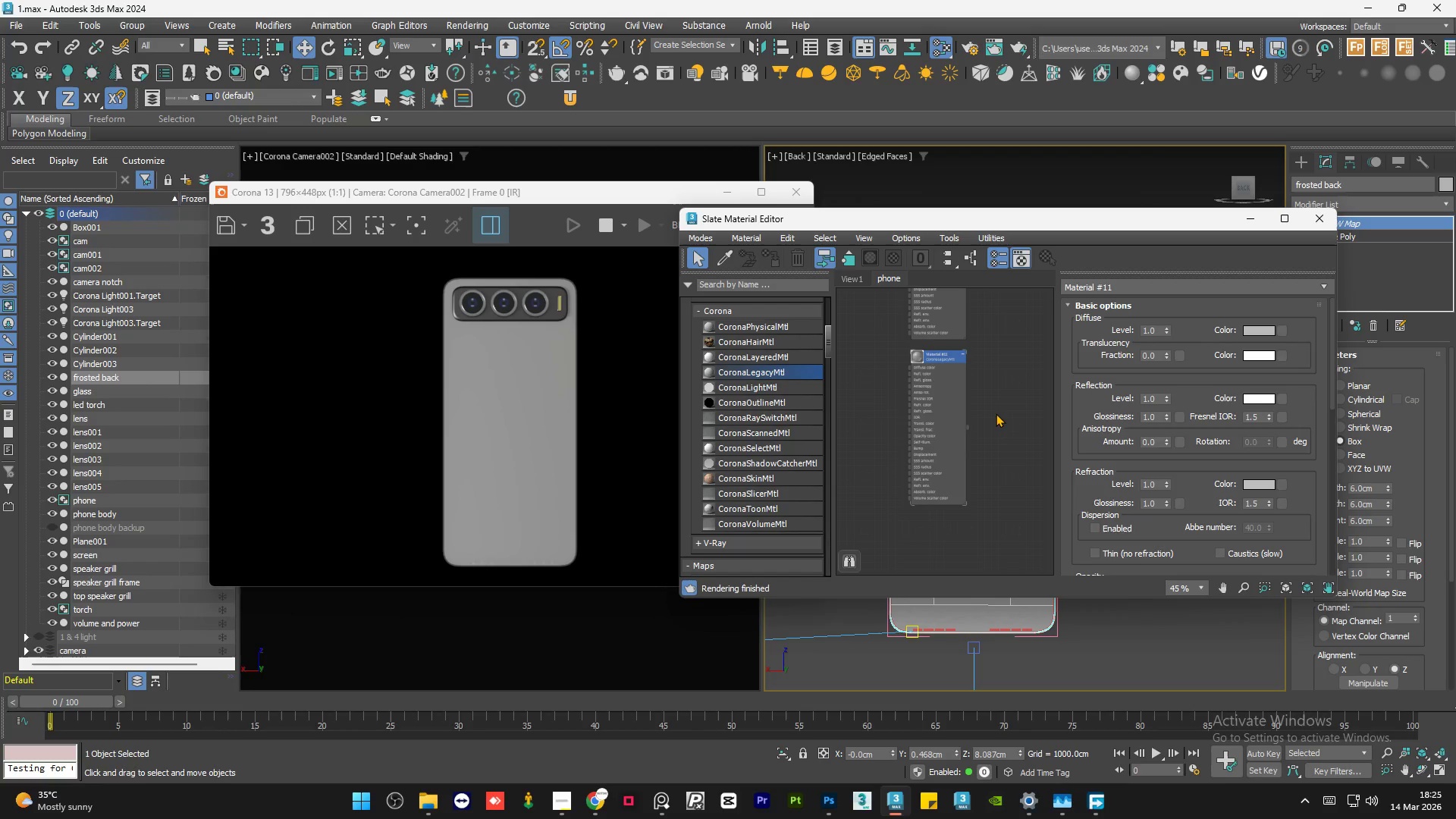 
triple_click([996, 413])
 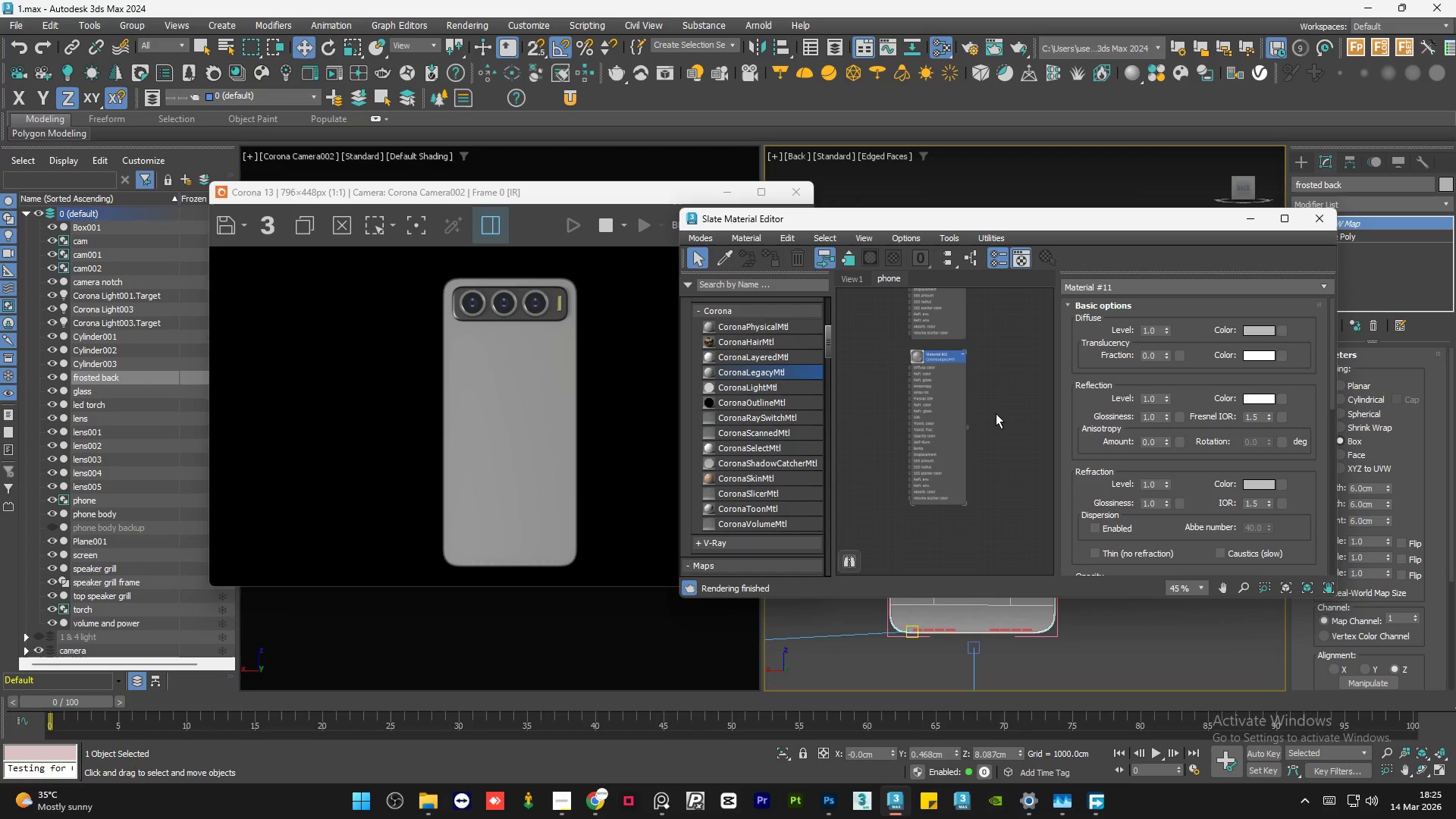 
triple_click([996, 413])
 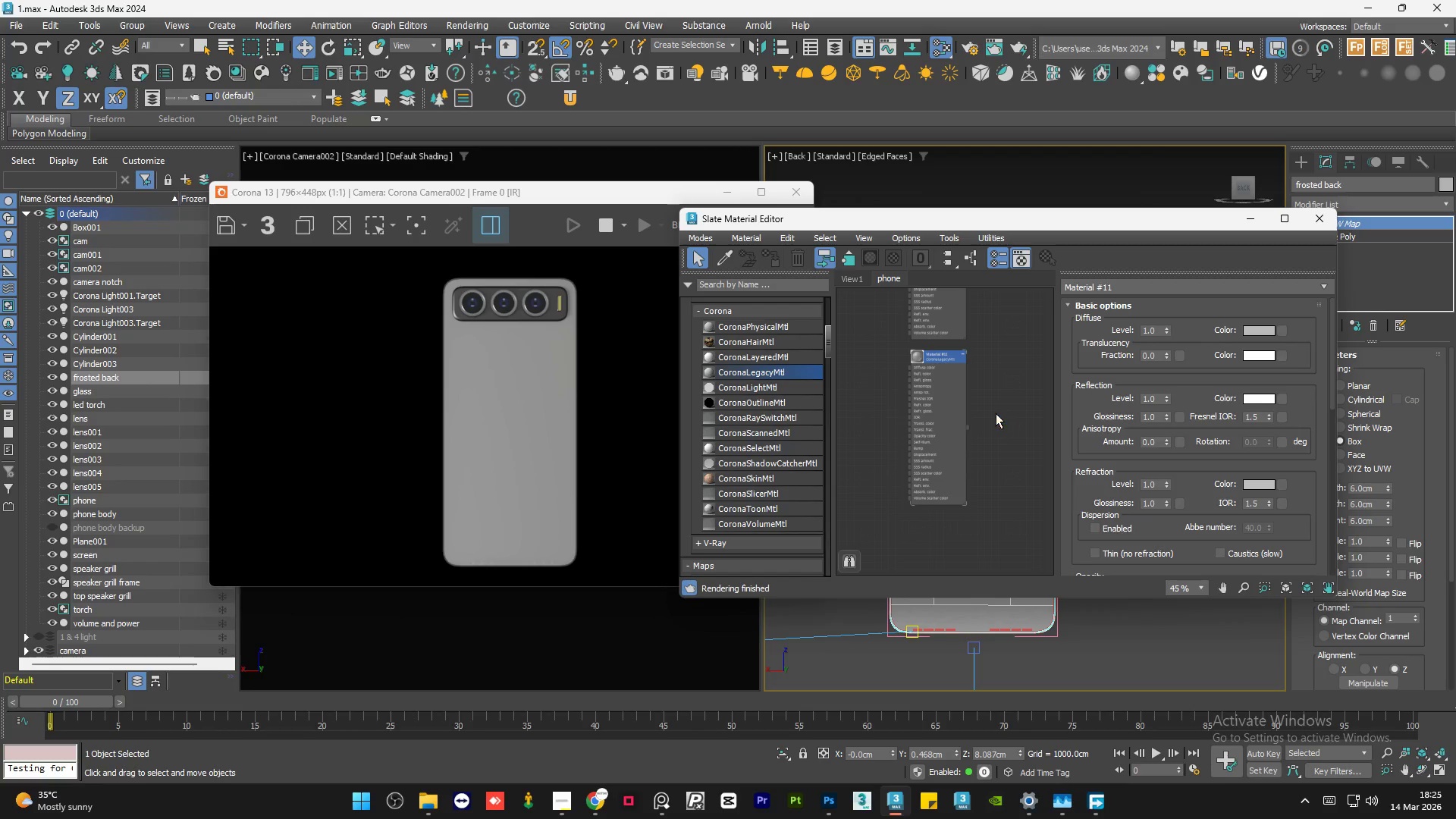 
double_click([996, 413])
 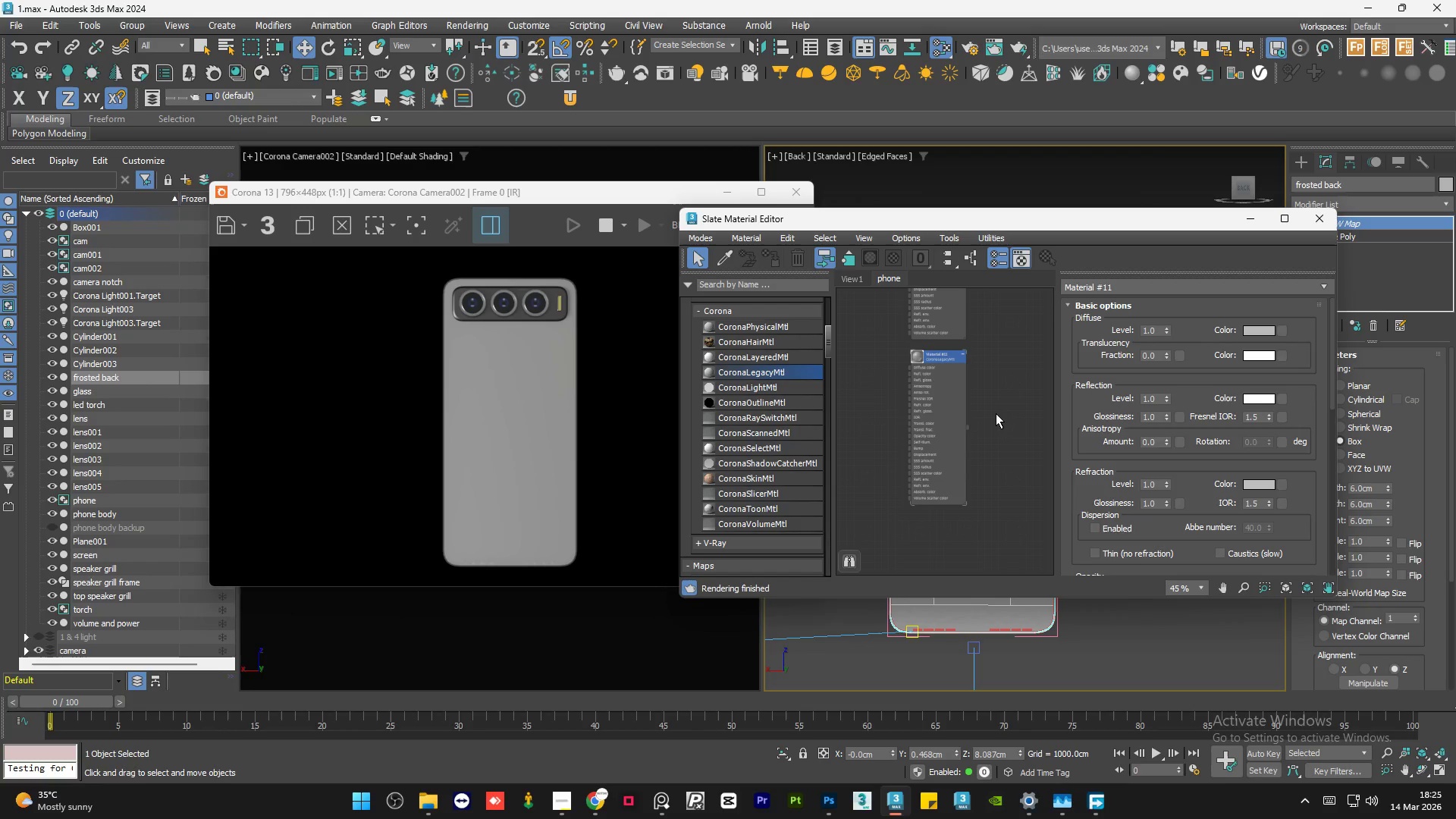 
triple_click([996, 413])
 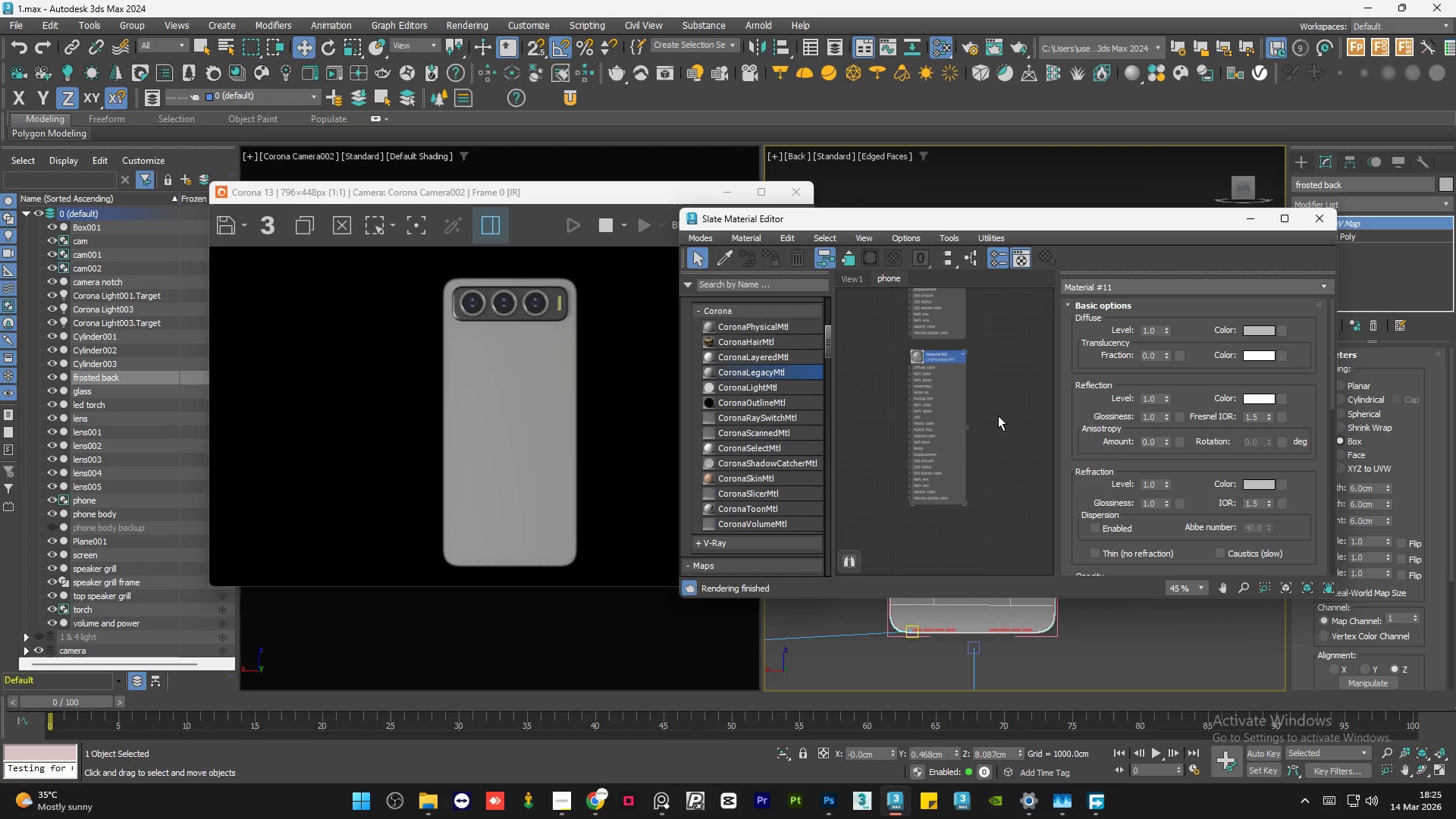 
double_click([998, 416])
 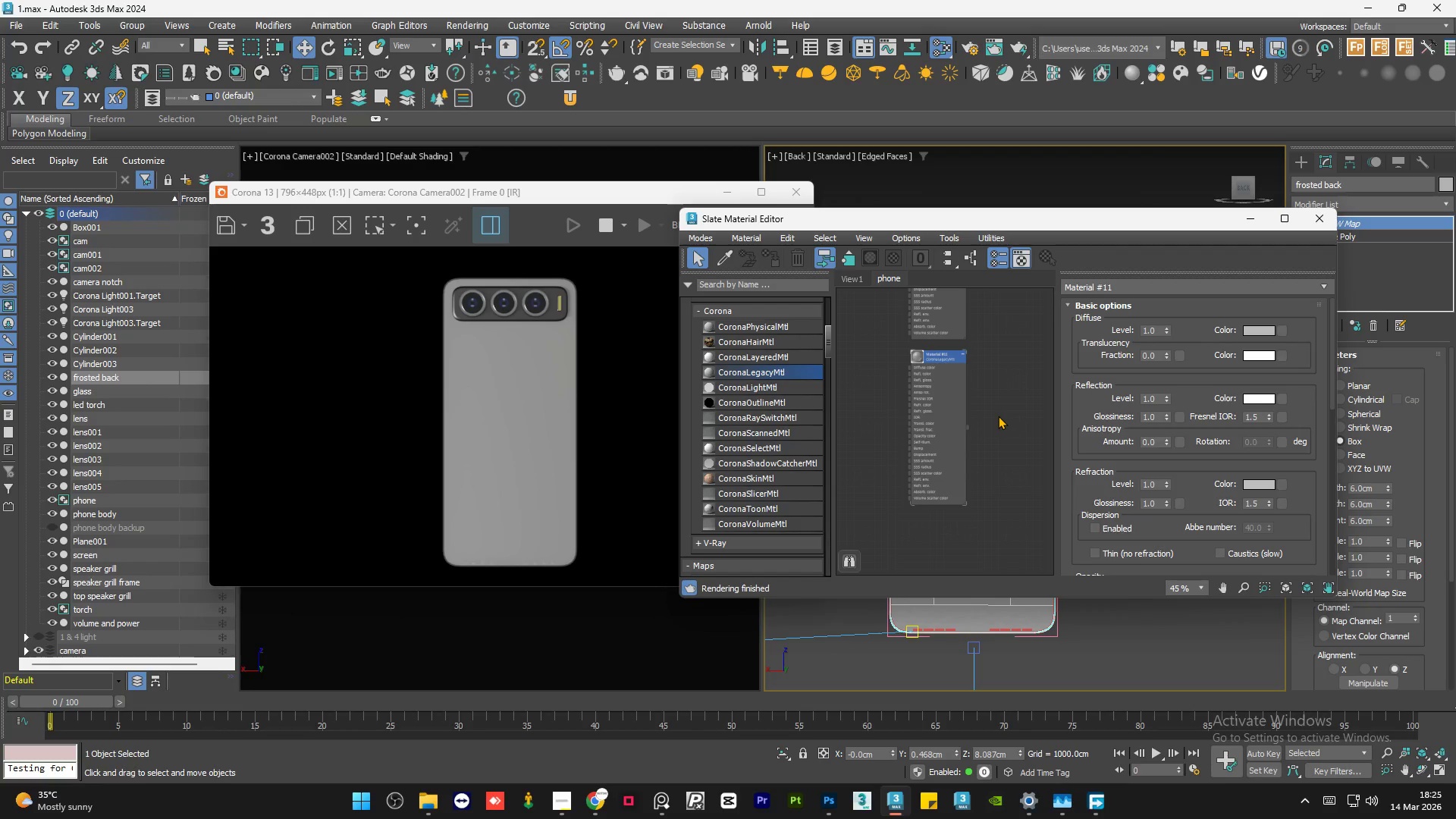 
triple_click([998, 416])
 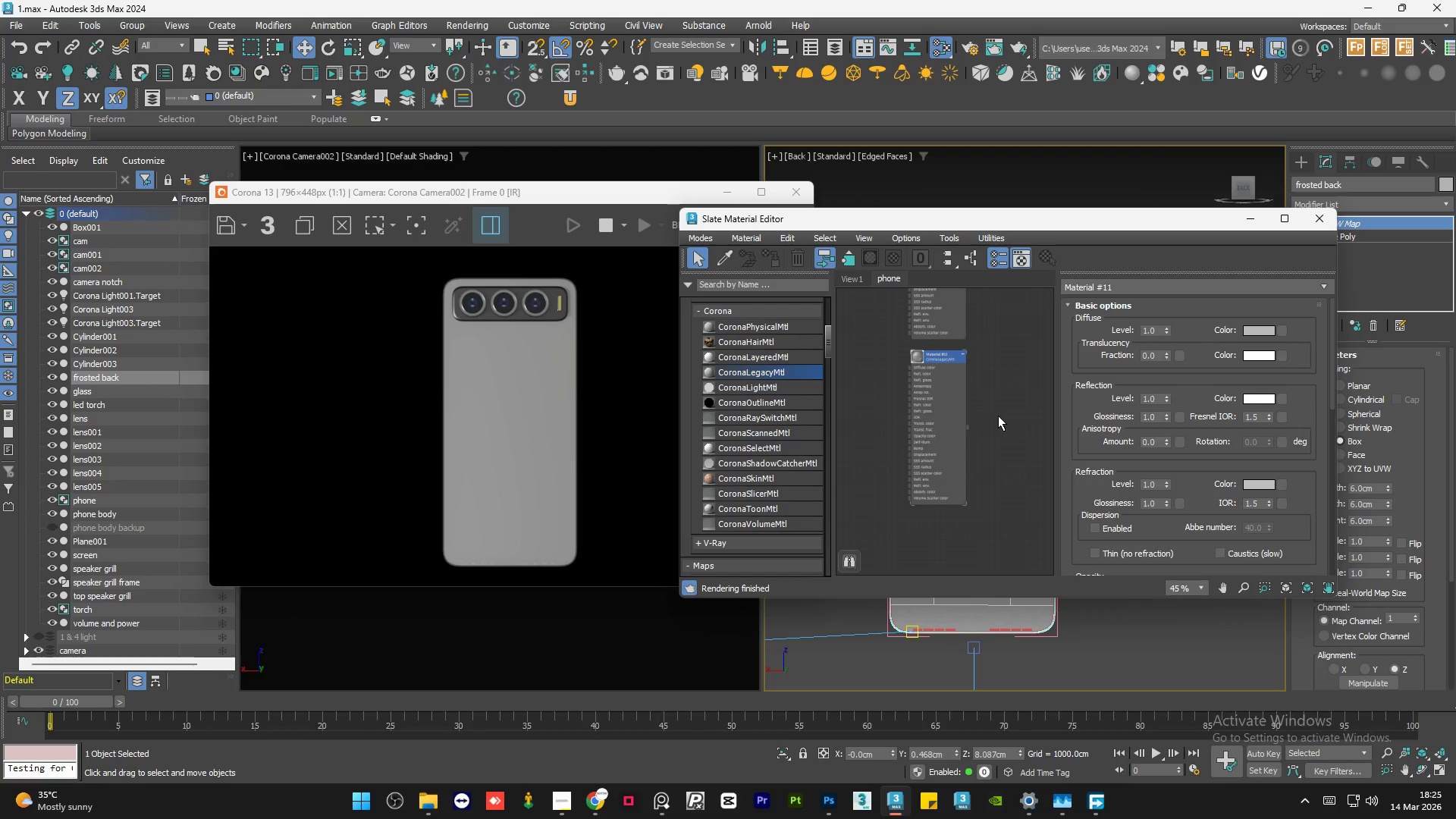 
triple_click([998, 416])
 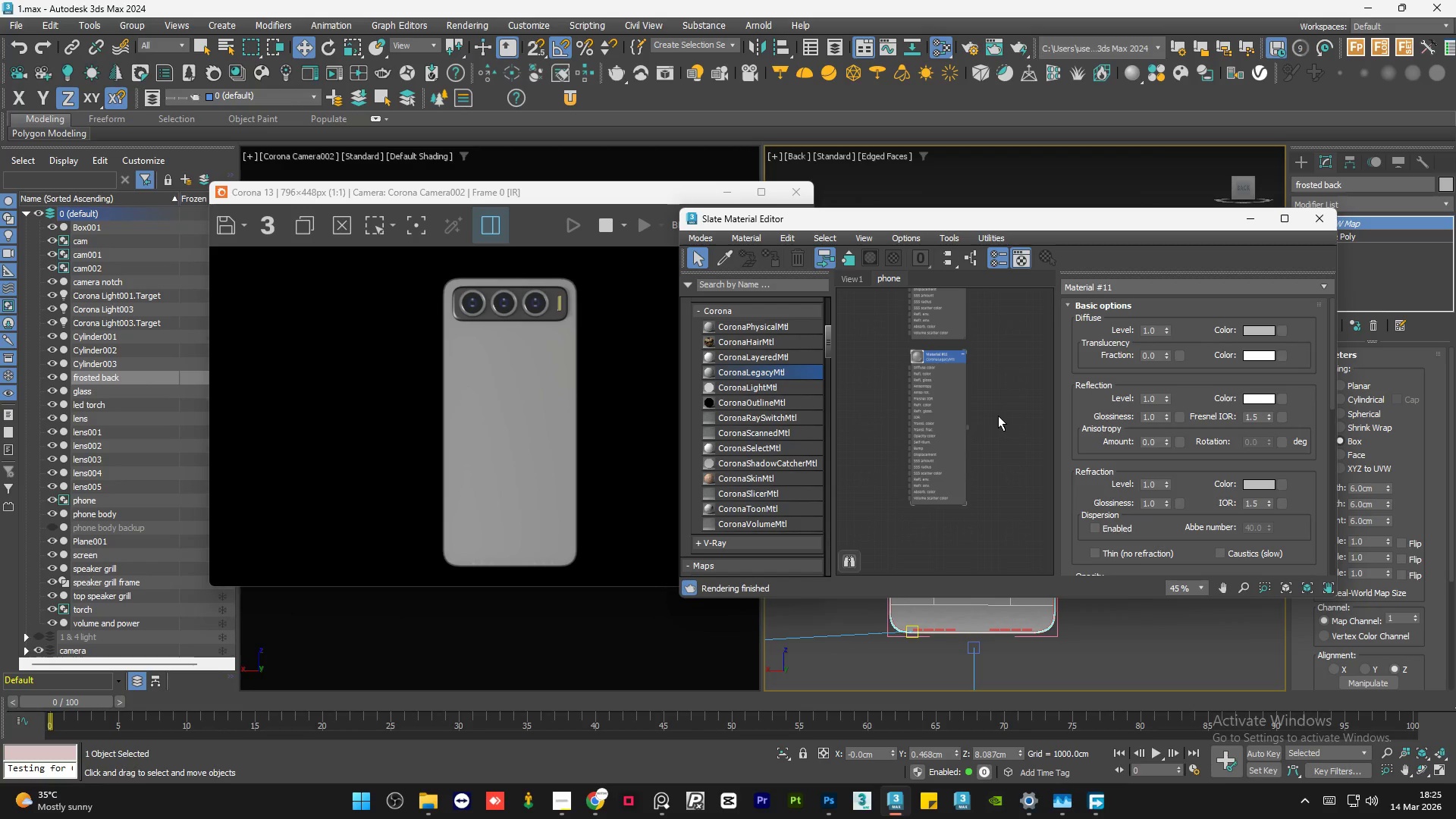 
double_click([998, 416])
 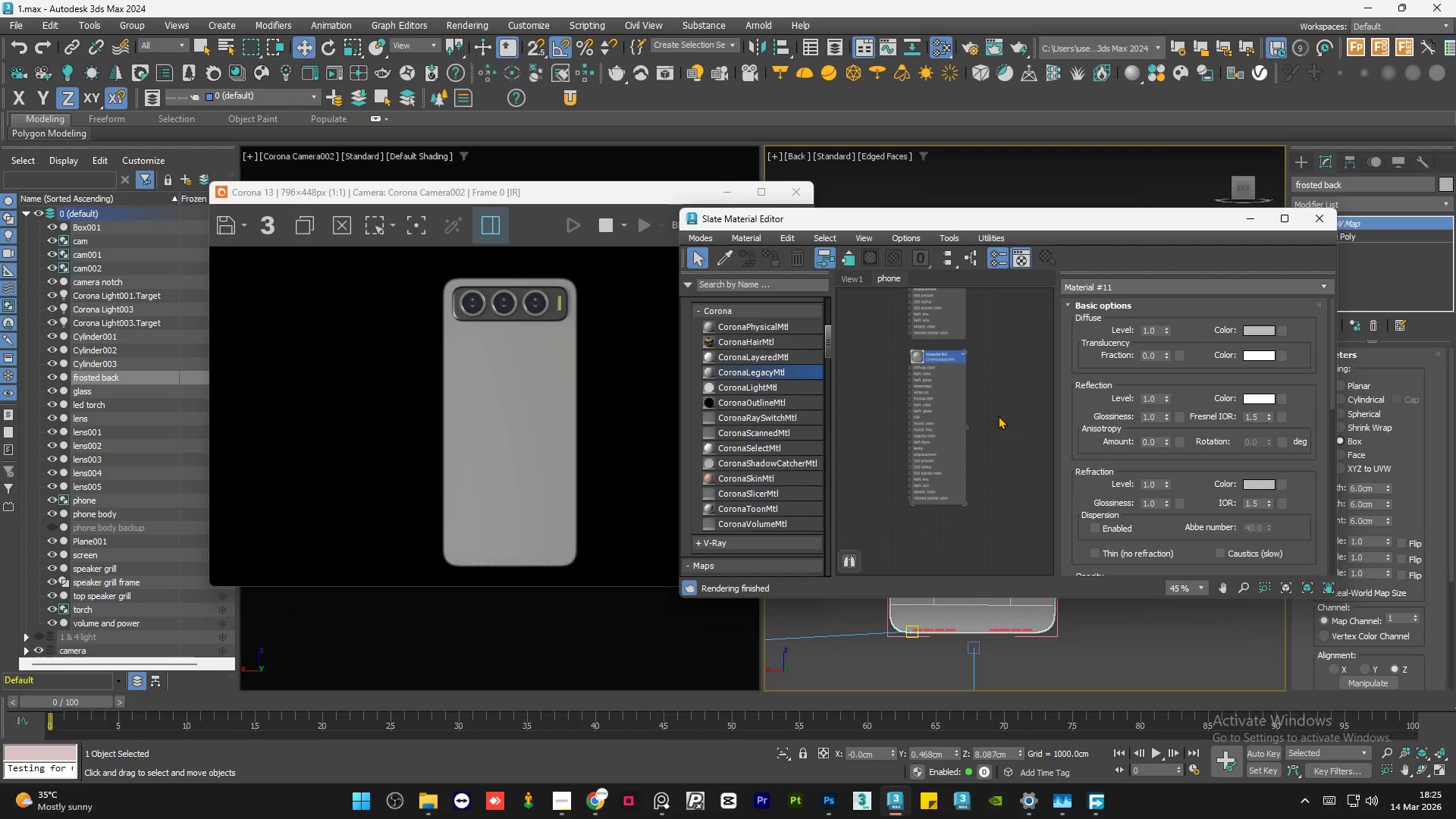 
left_click([998, 416])
 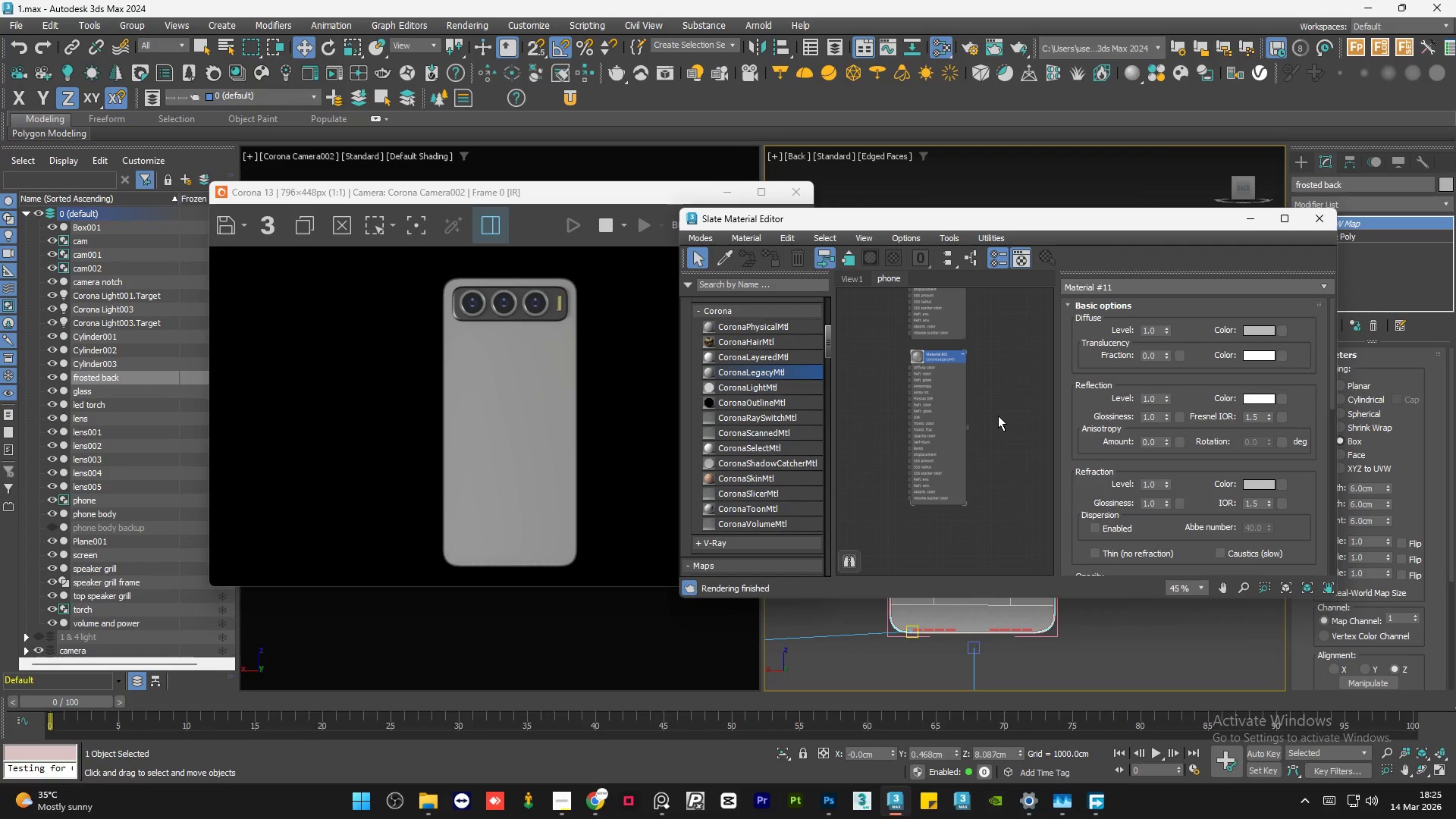 
double_click([998, 416])
 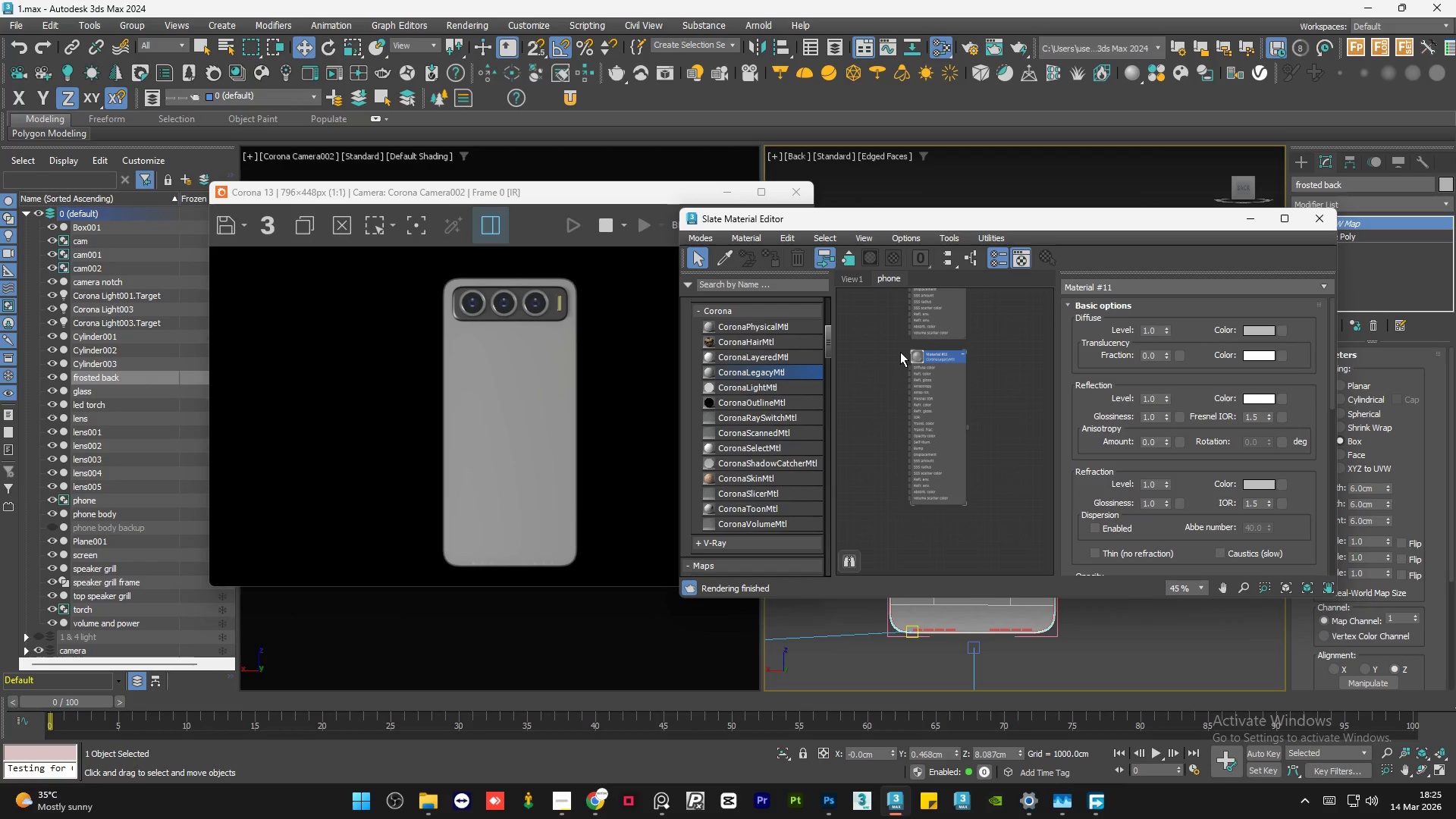 
scroll: coordinate [912, 360], scroll_direction: up, amount: 4.0
 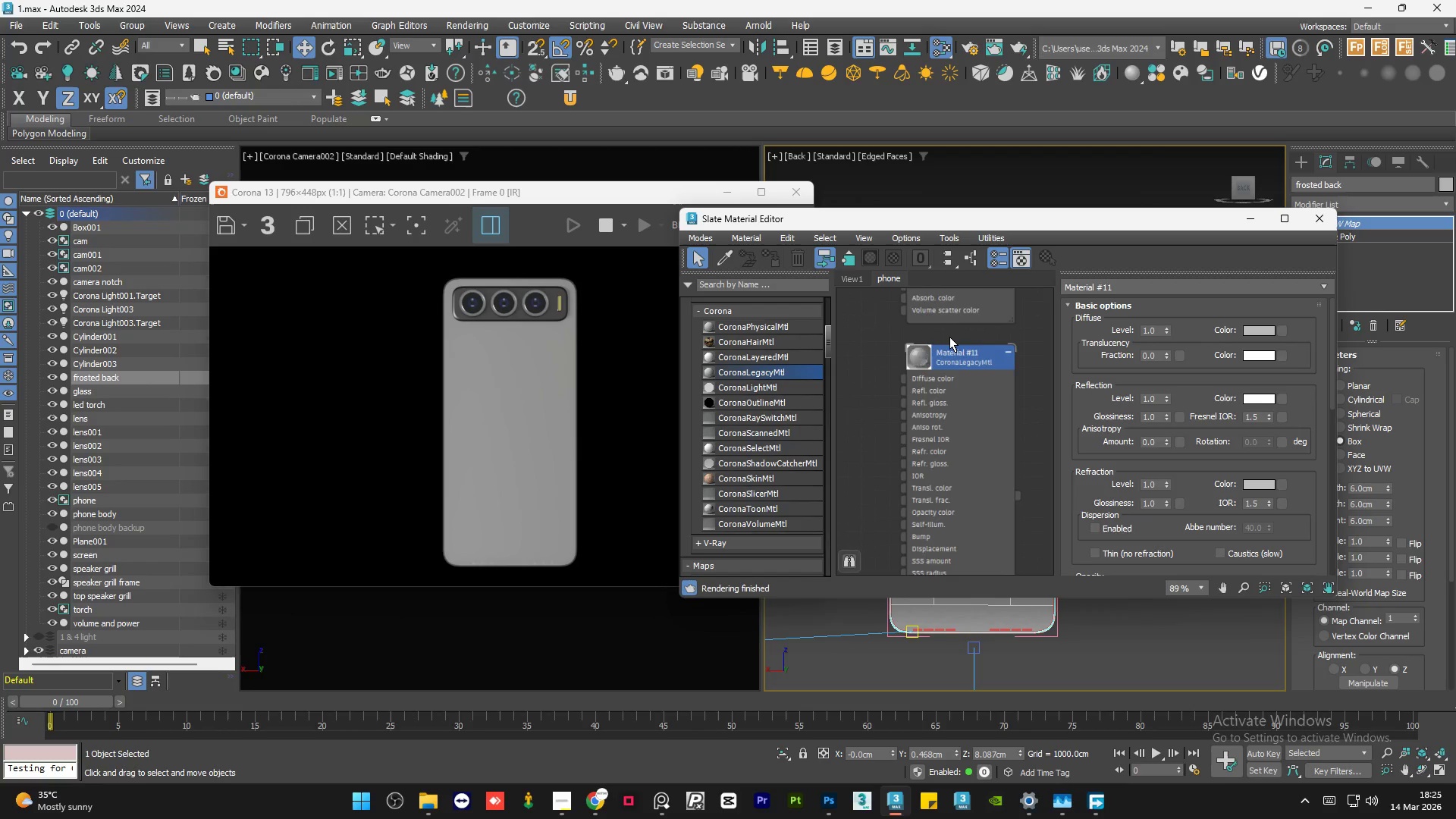 
left_click([942, 402])
 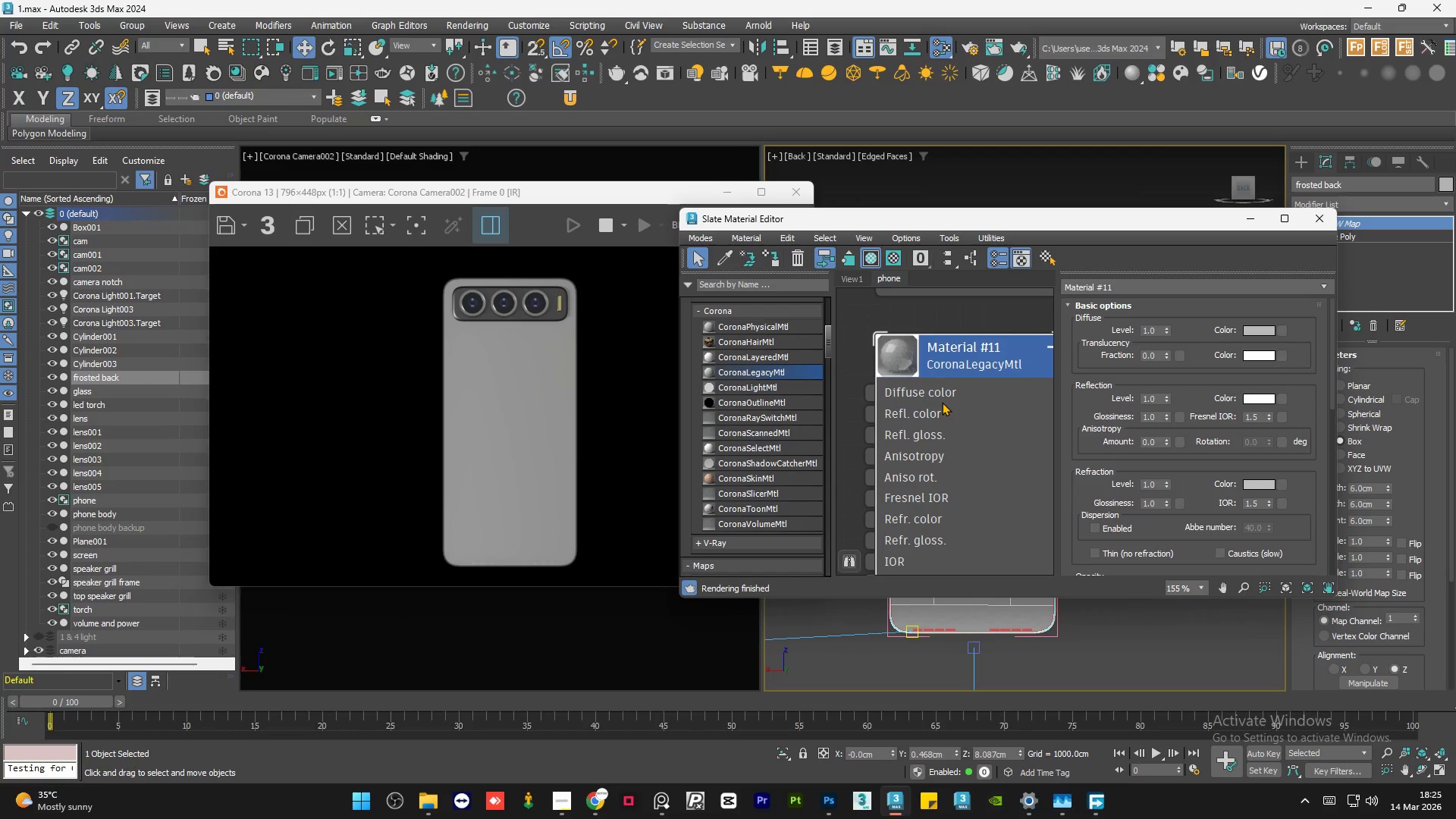 
scroll: coordinate [949, 365], scroll_direction: up, amount: 6.0
 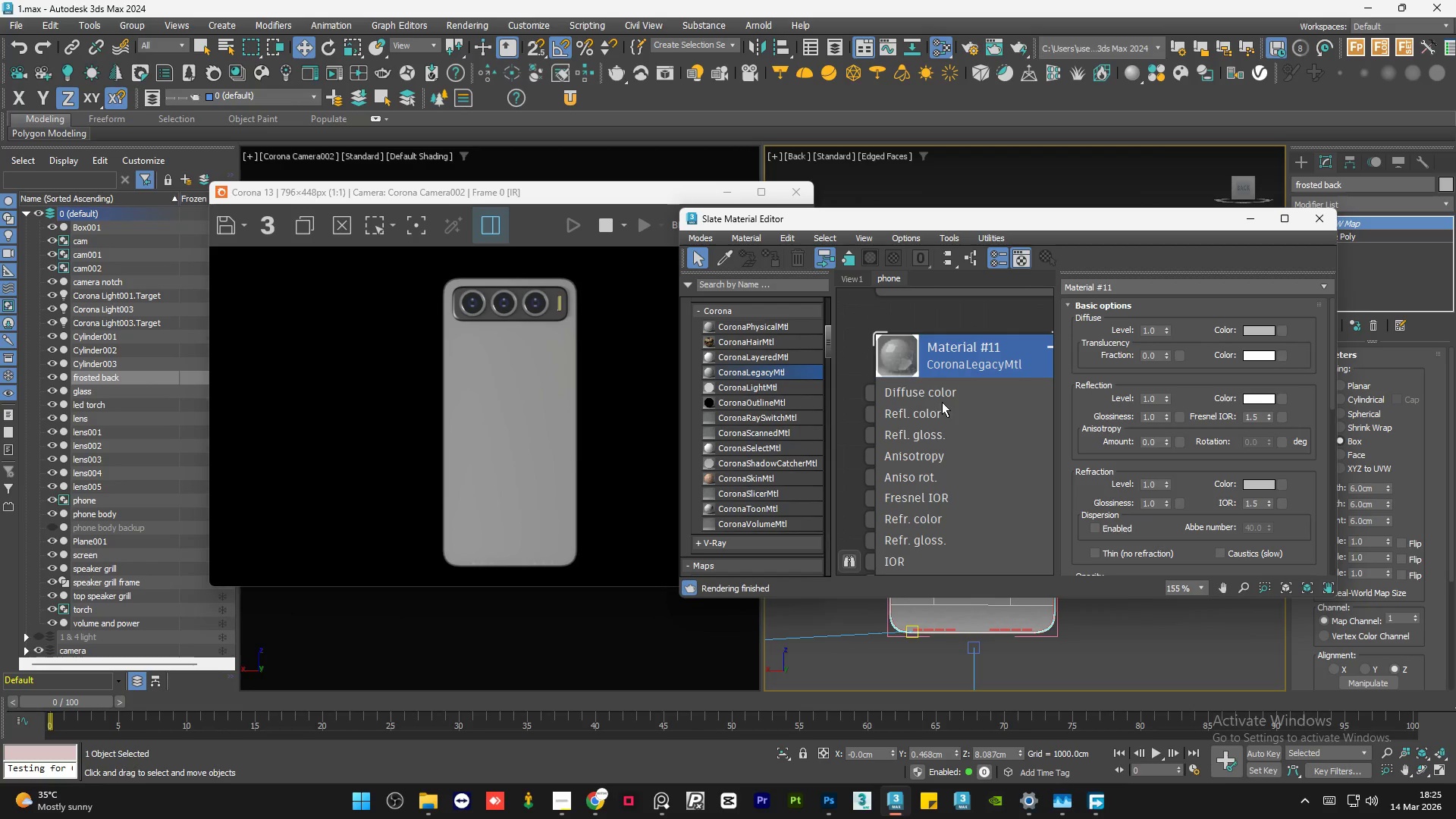 
double_click([942, 402])
 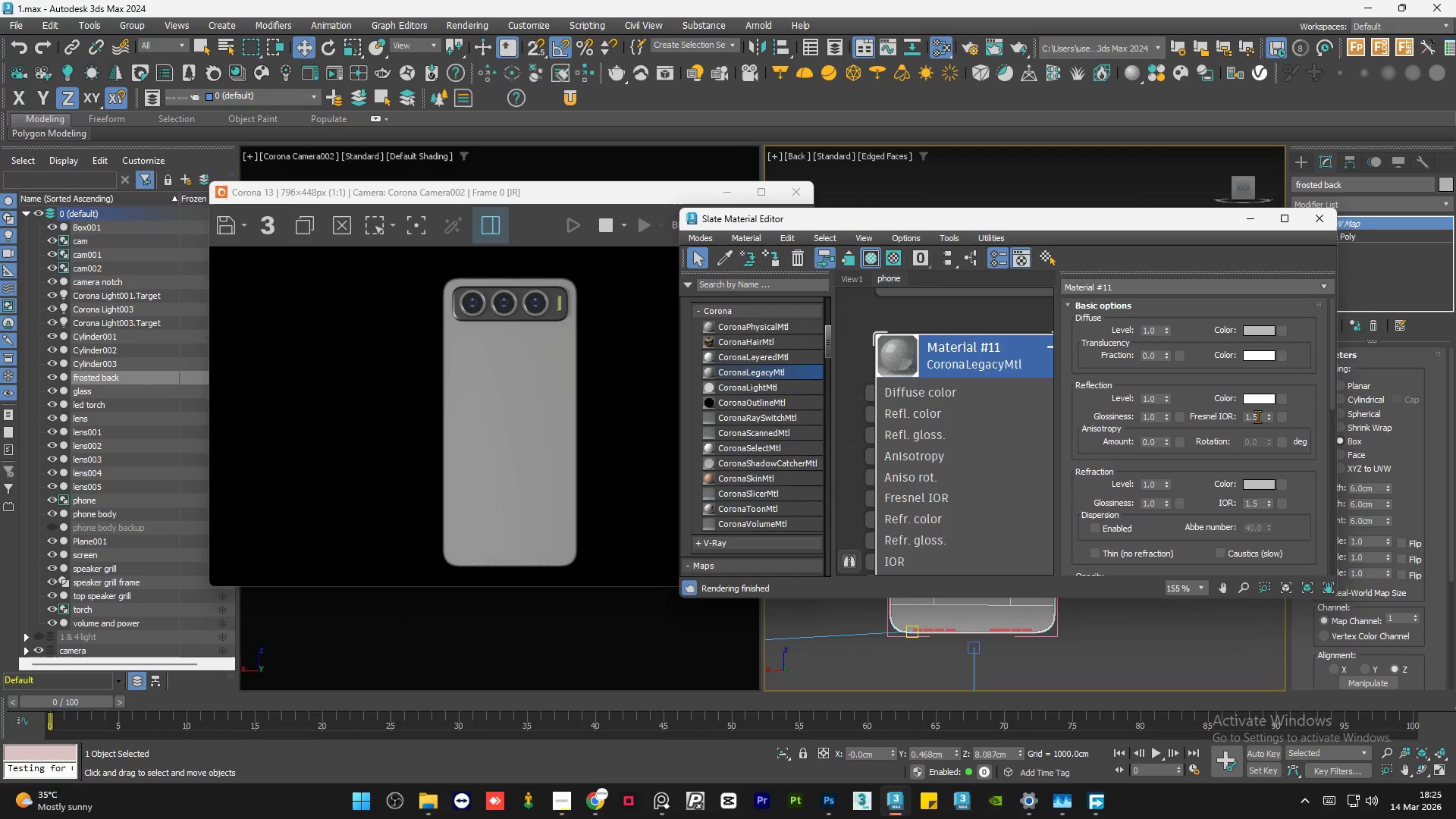 
double_click([1257, 416])
 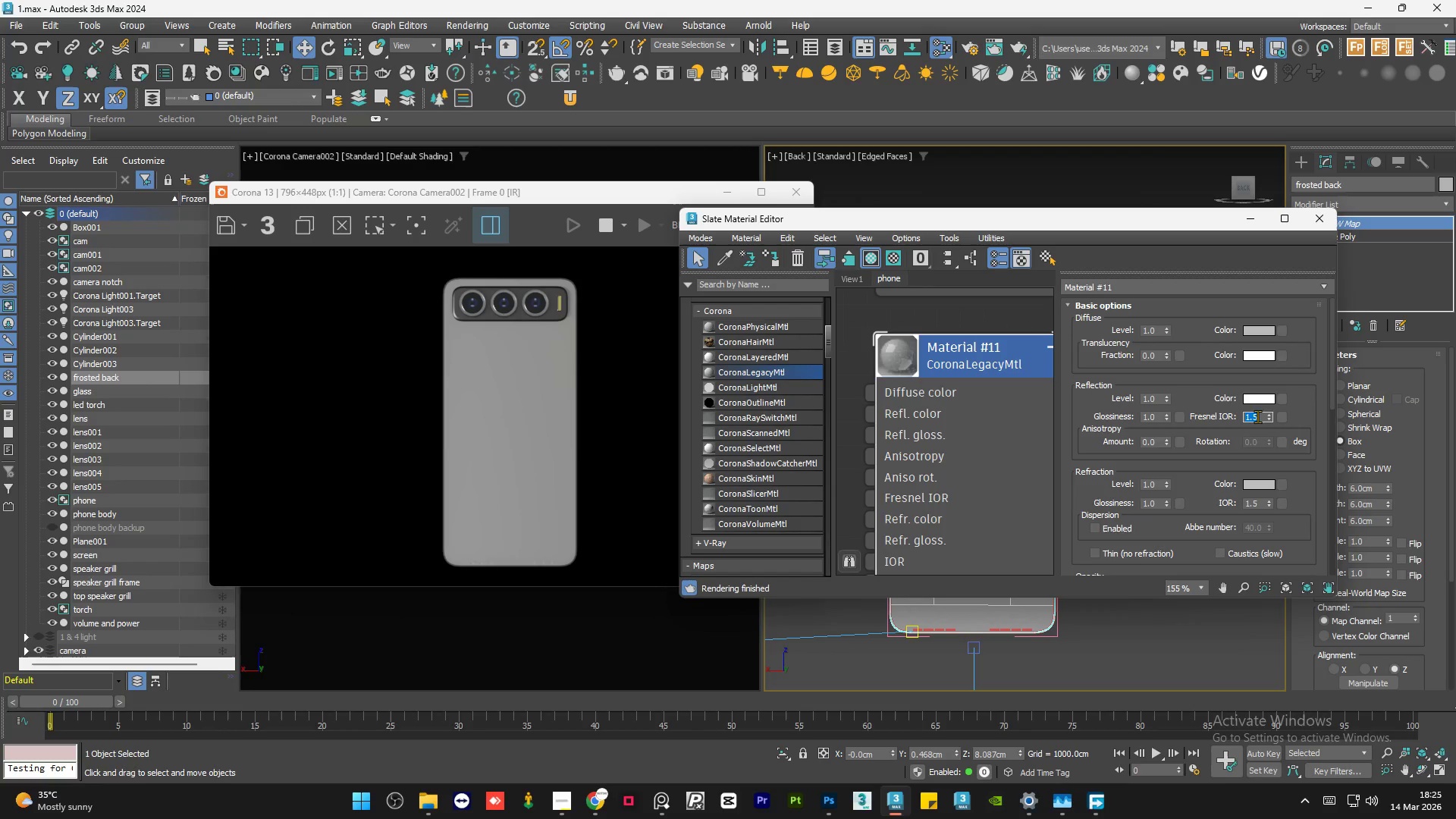 
key(Numpad1)
 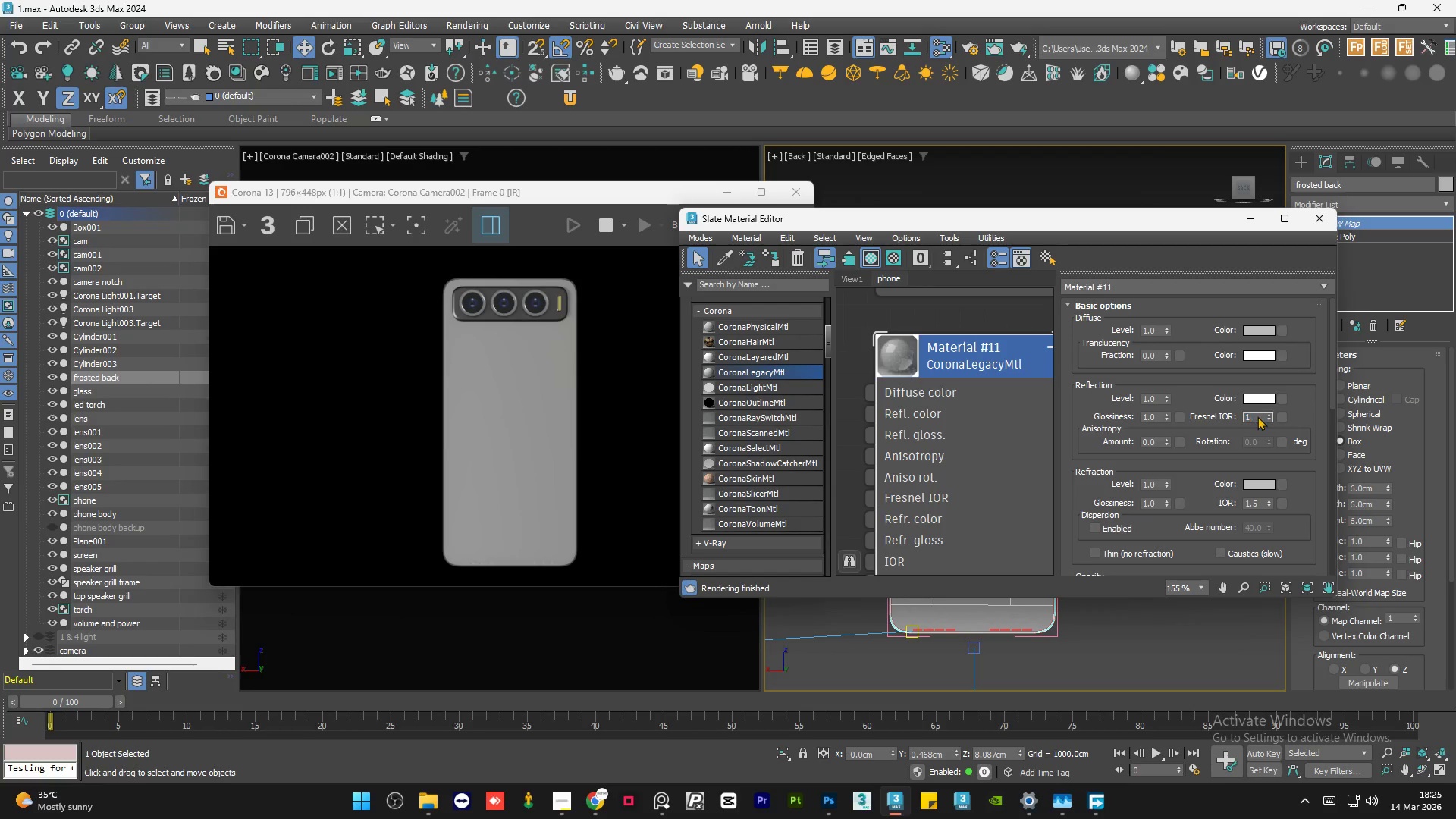 
key(Numpad0)
 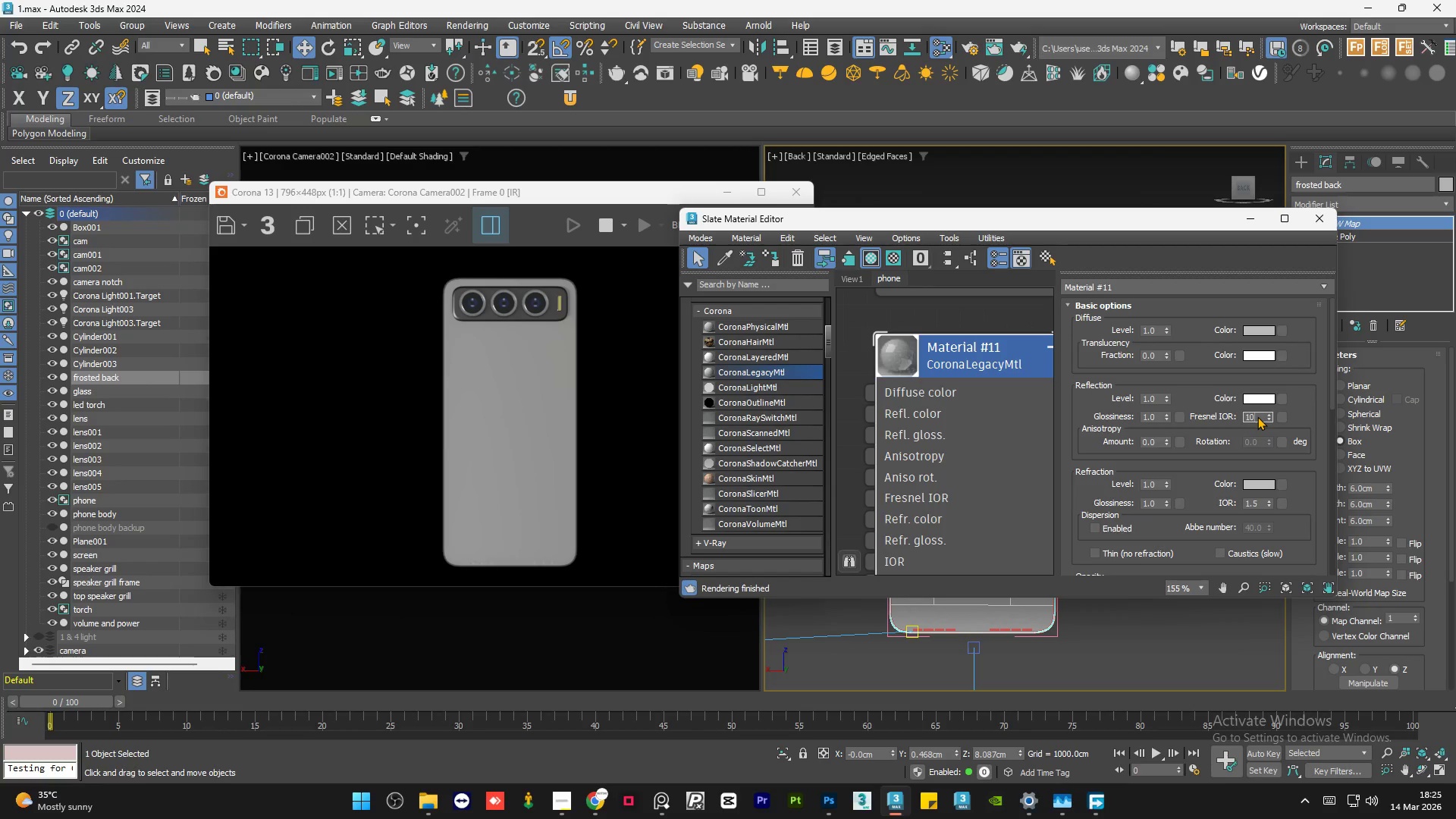 
key(NumpadEnter)
 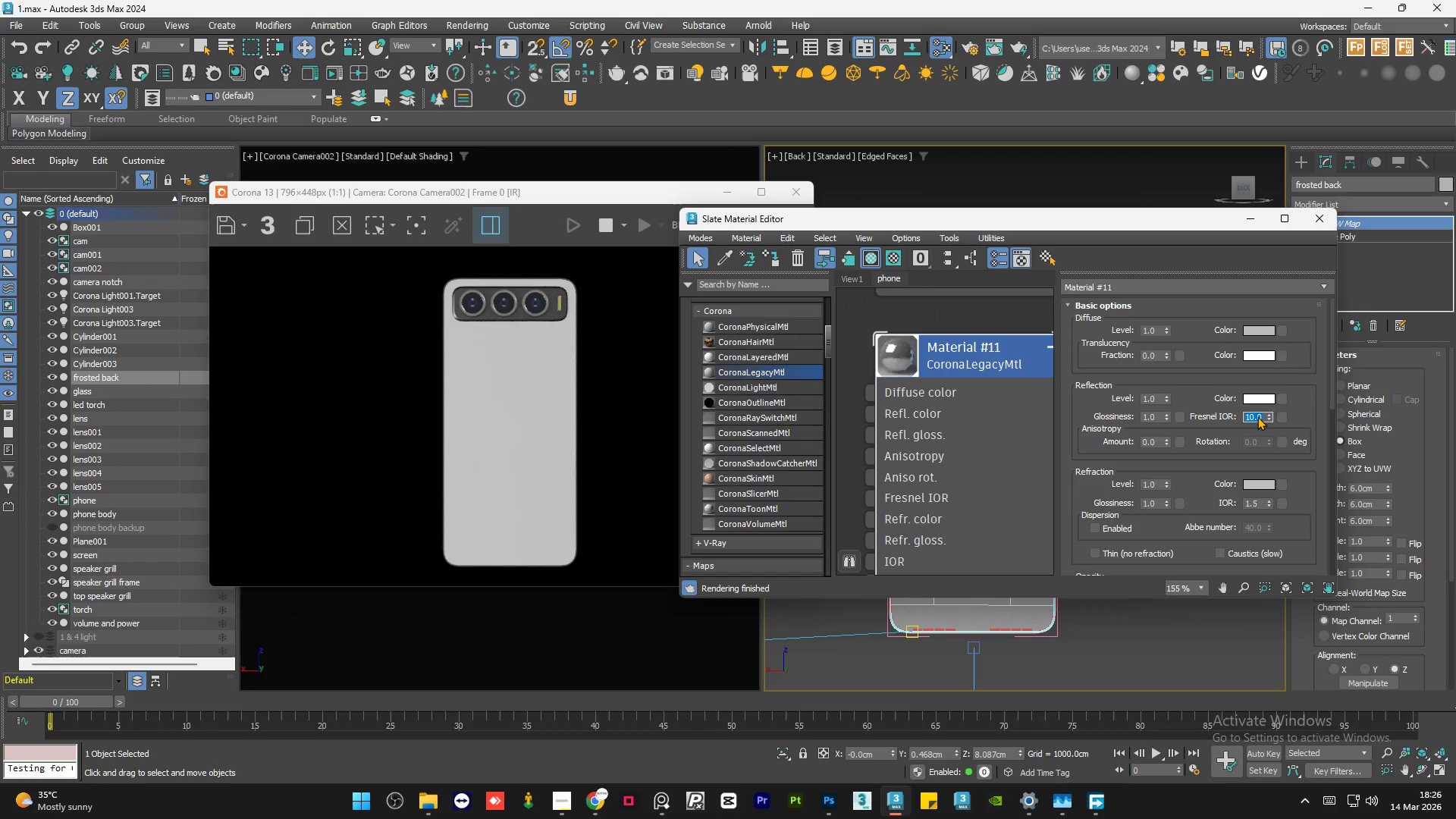 
key(Numpad1)
 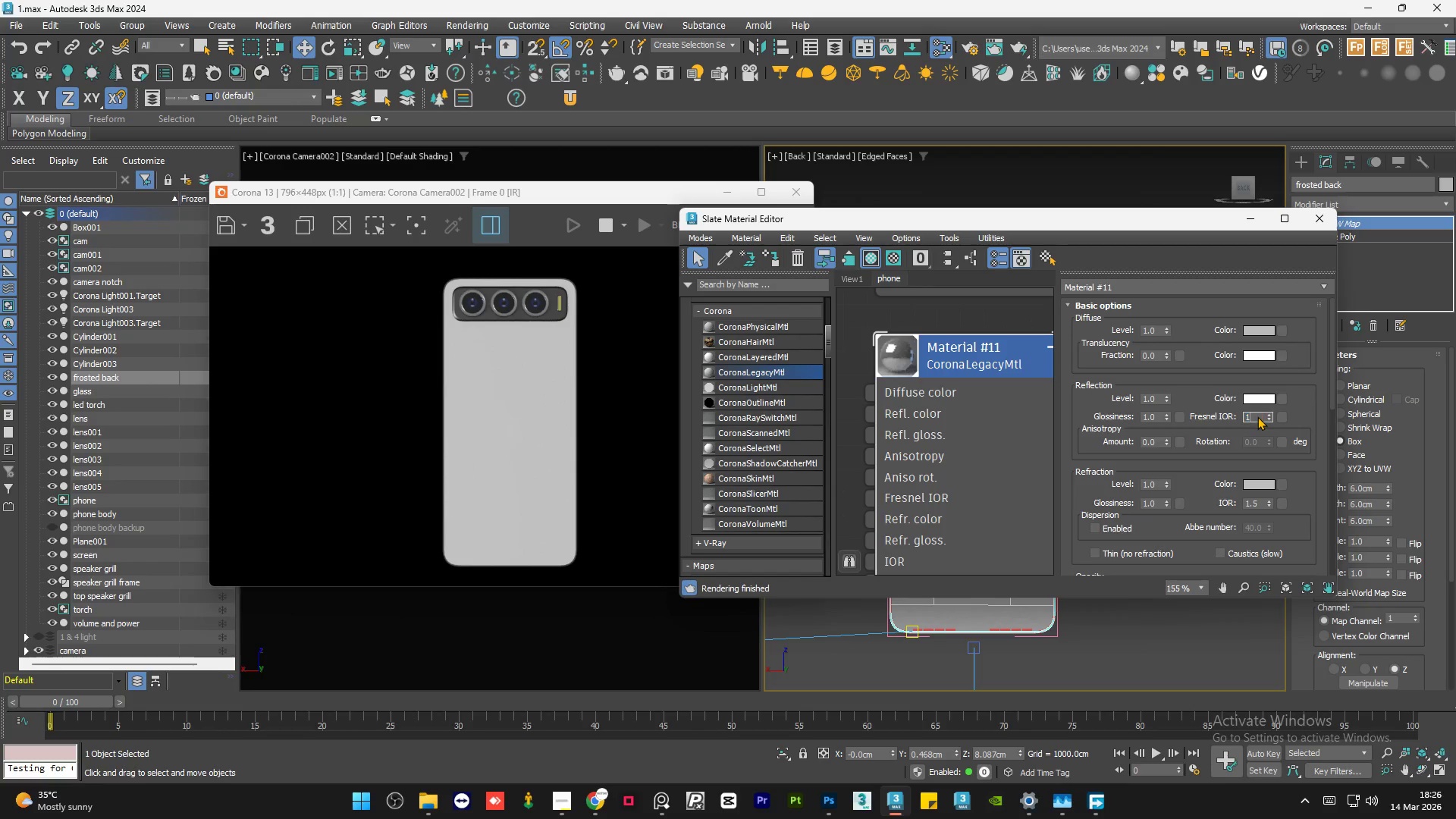 
key(Numpad0)
 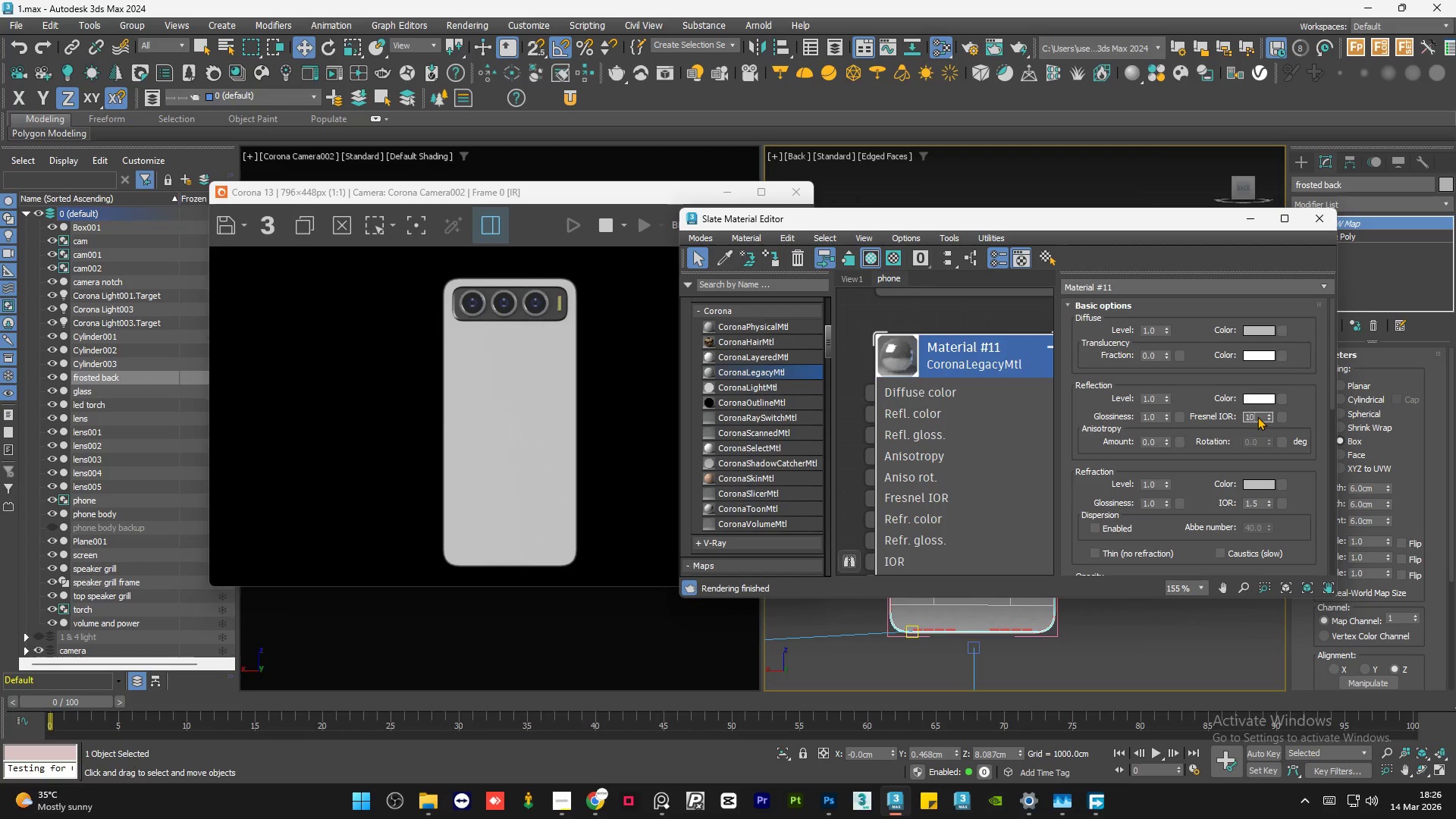 
key(Numpad0)
 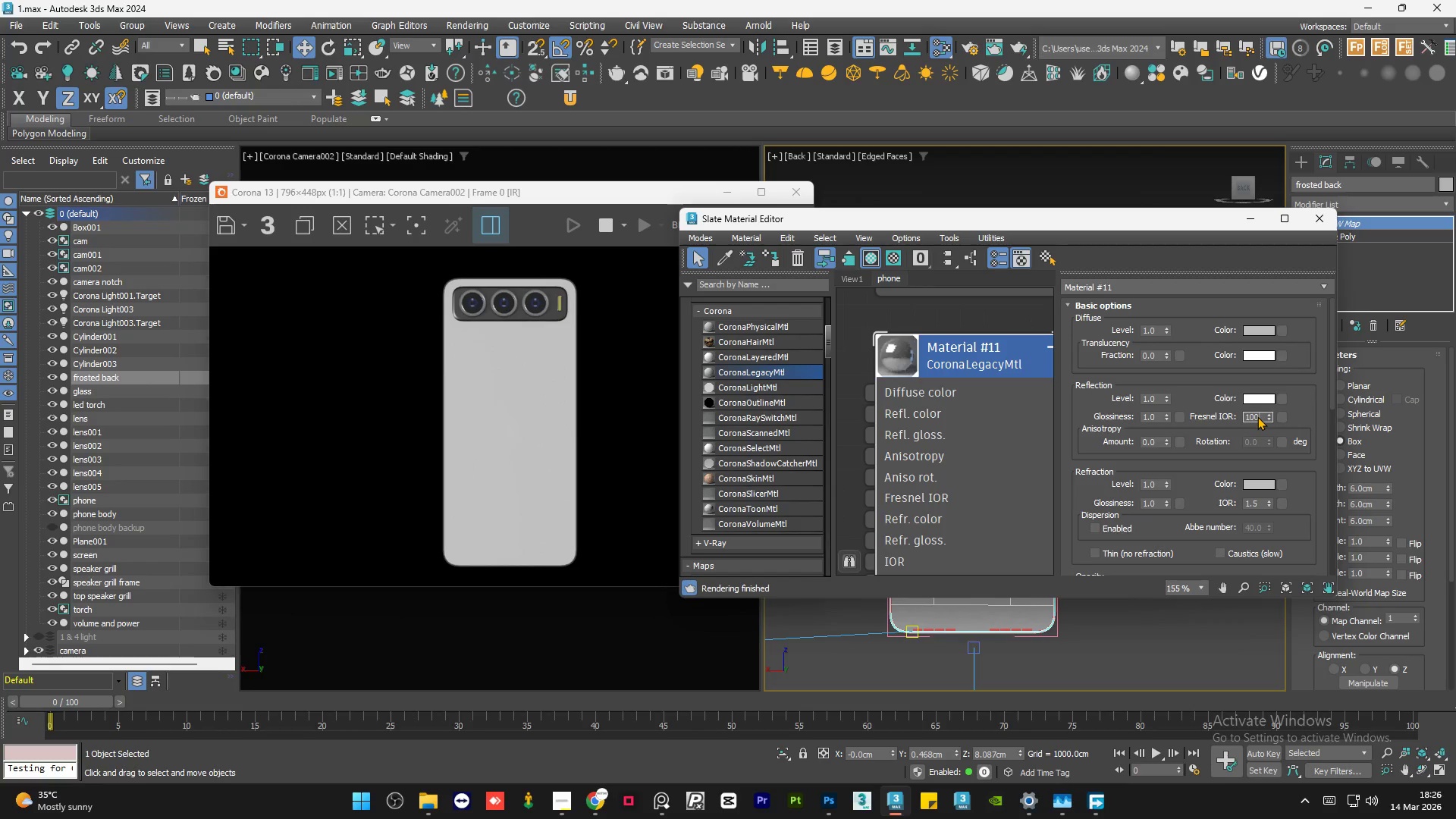 
key(Numpad0)
 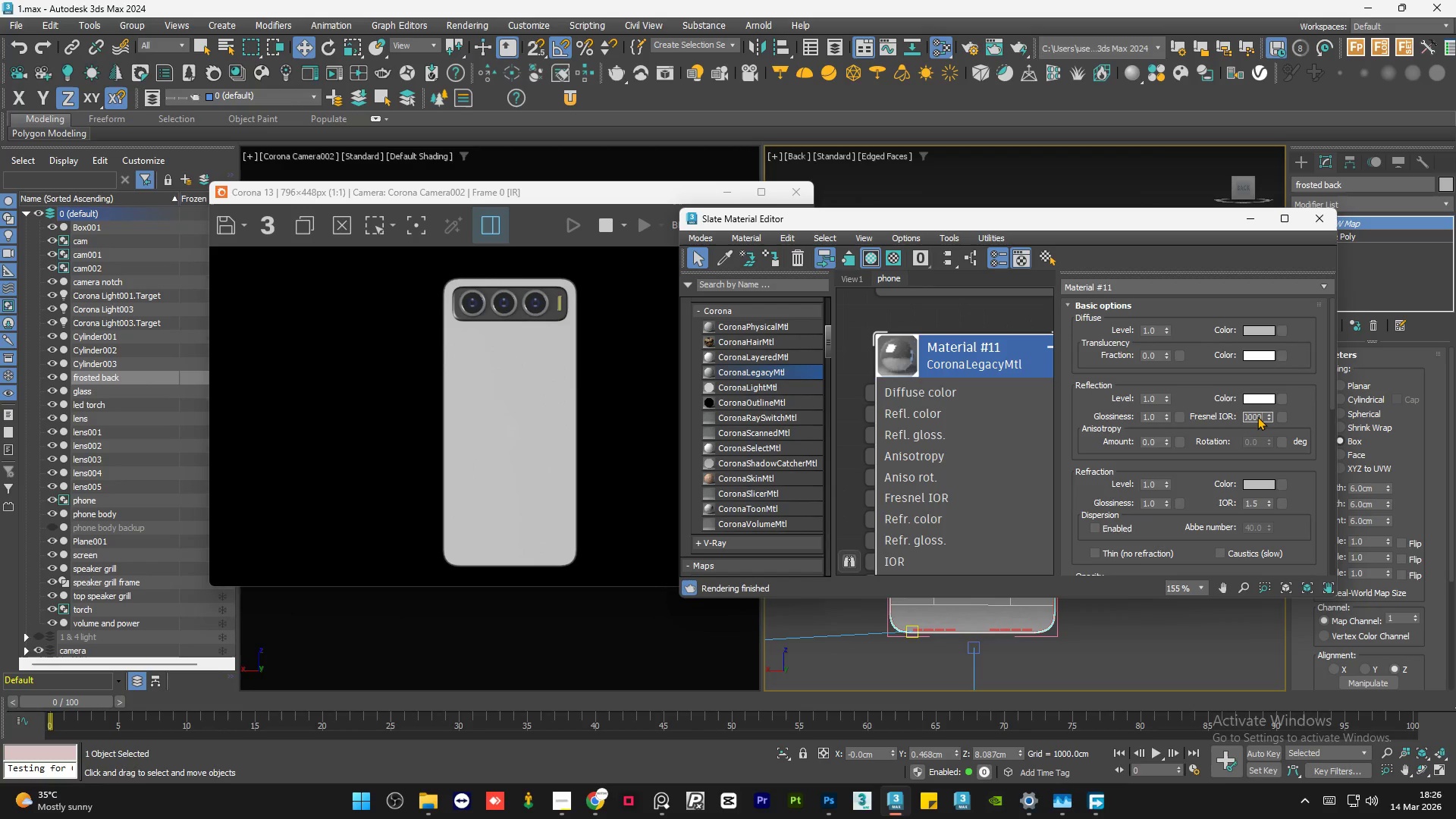 
key(Numpad0)
 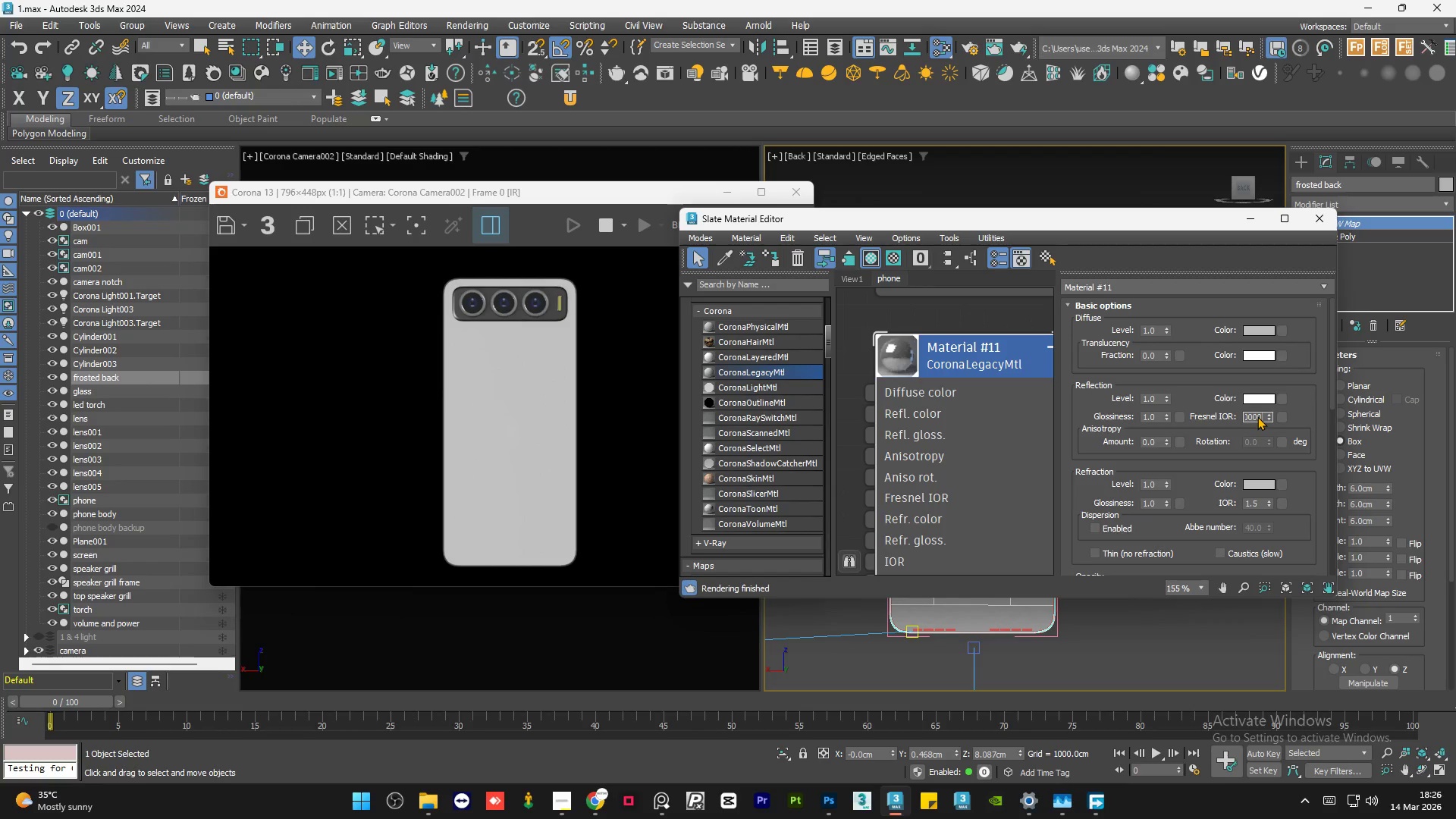 
key(NumpadEnter)
 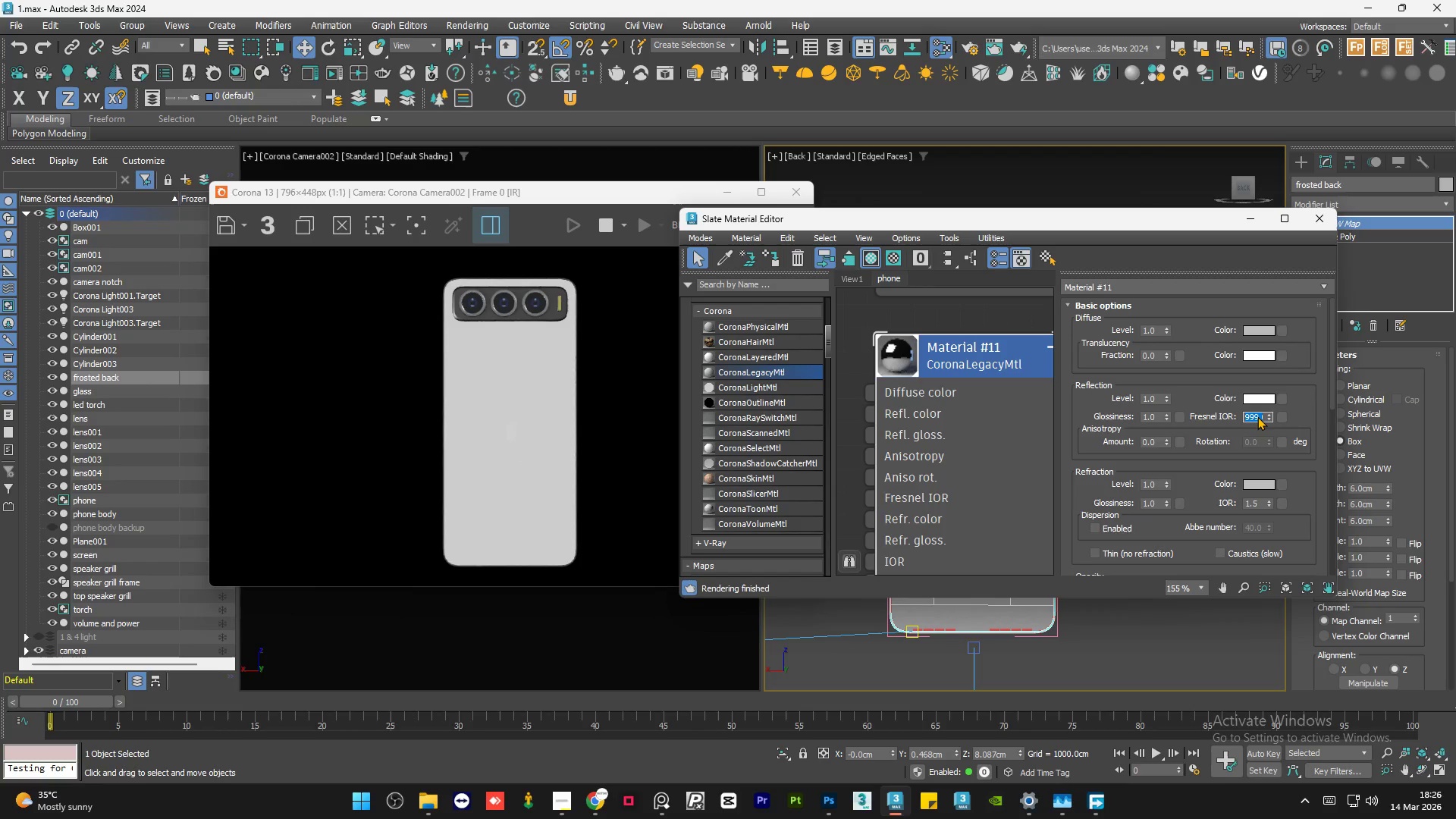 
key(Numpad1)
 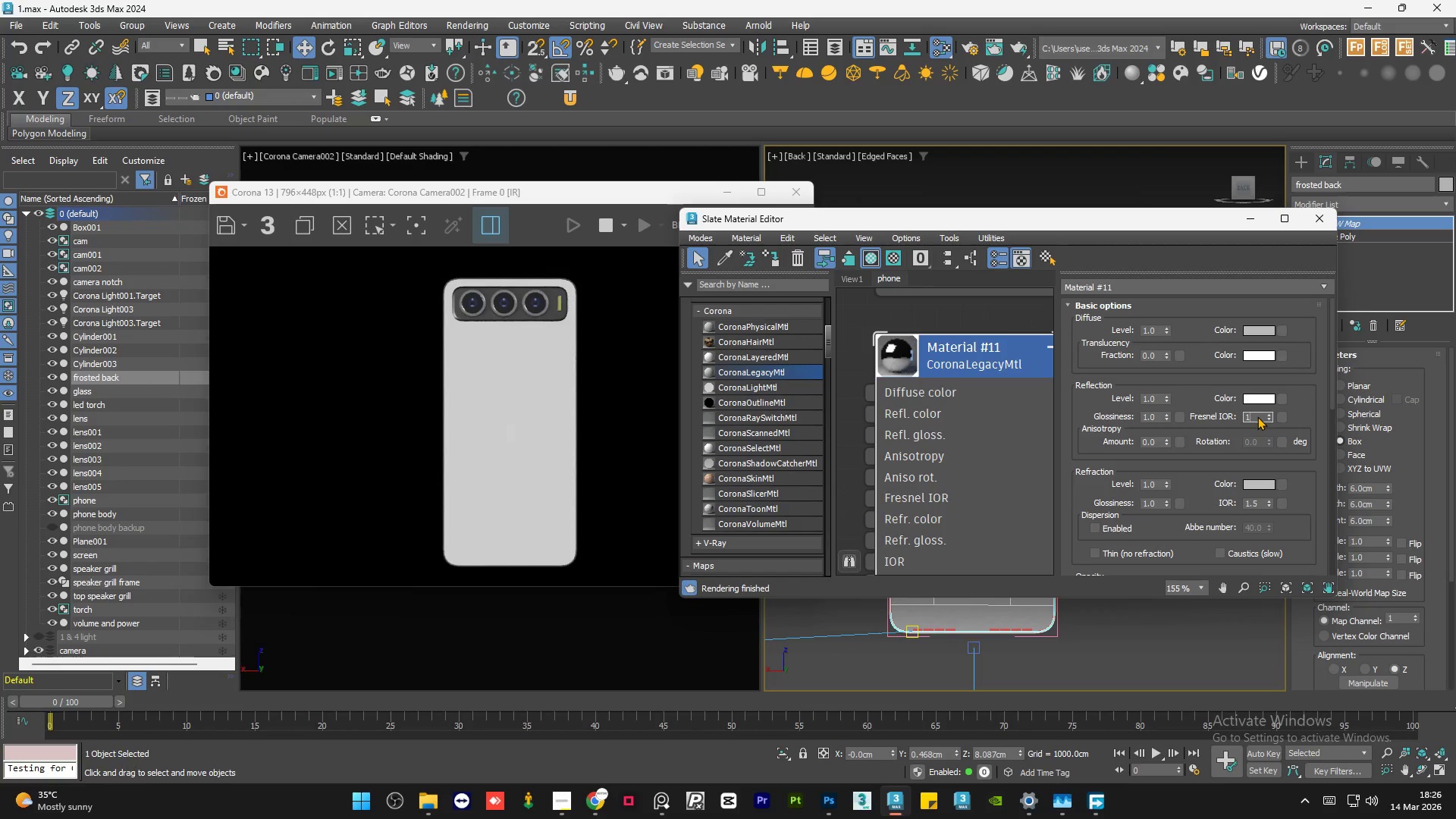 
key(NumpadEnter)
 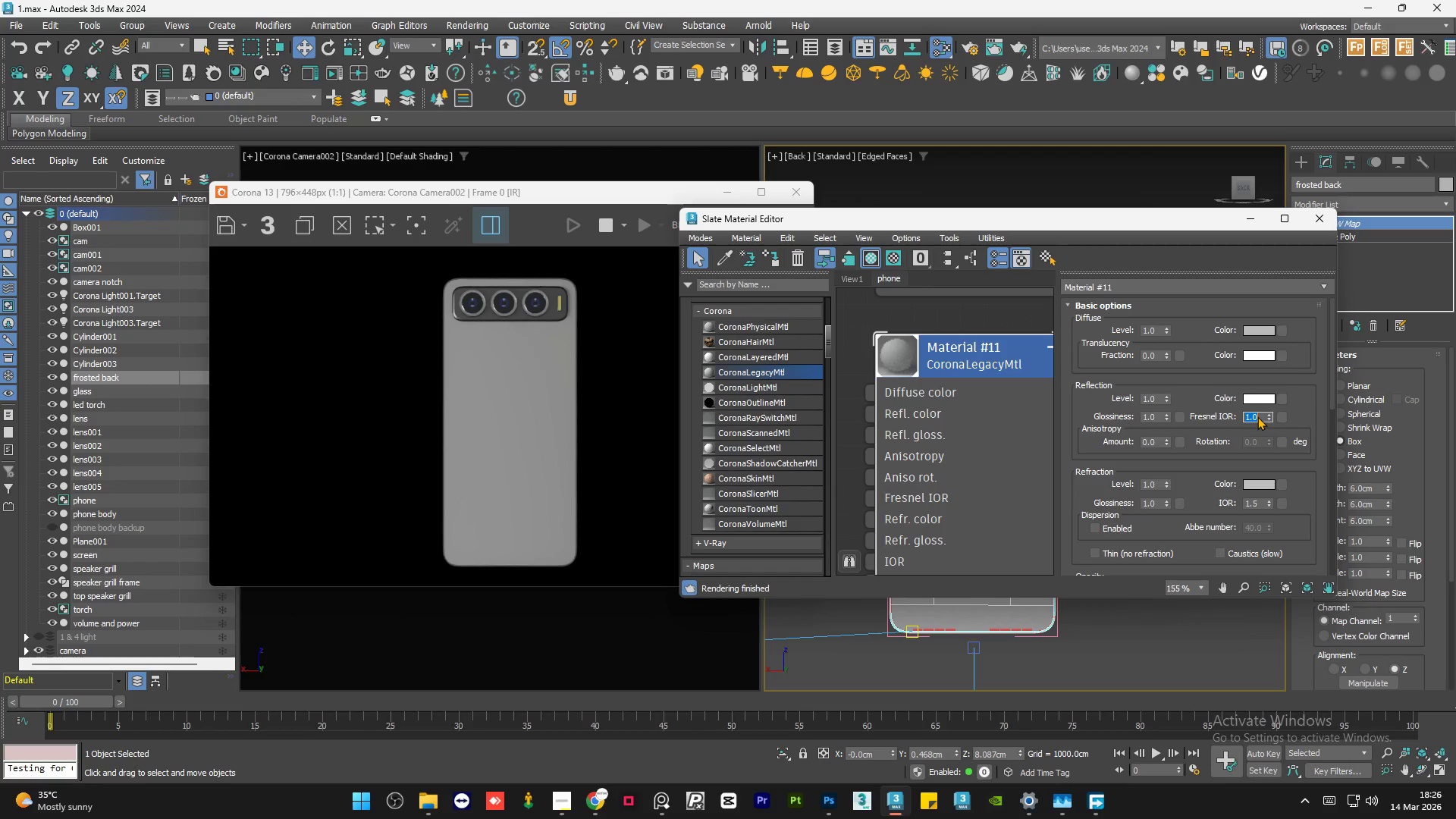 
key(Numpad2)
 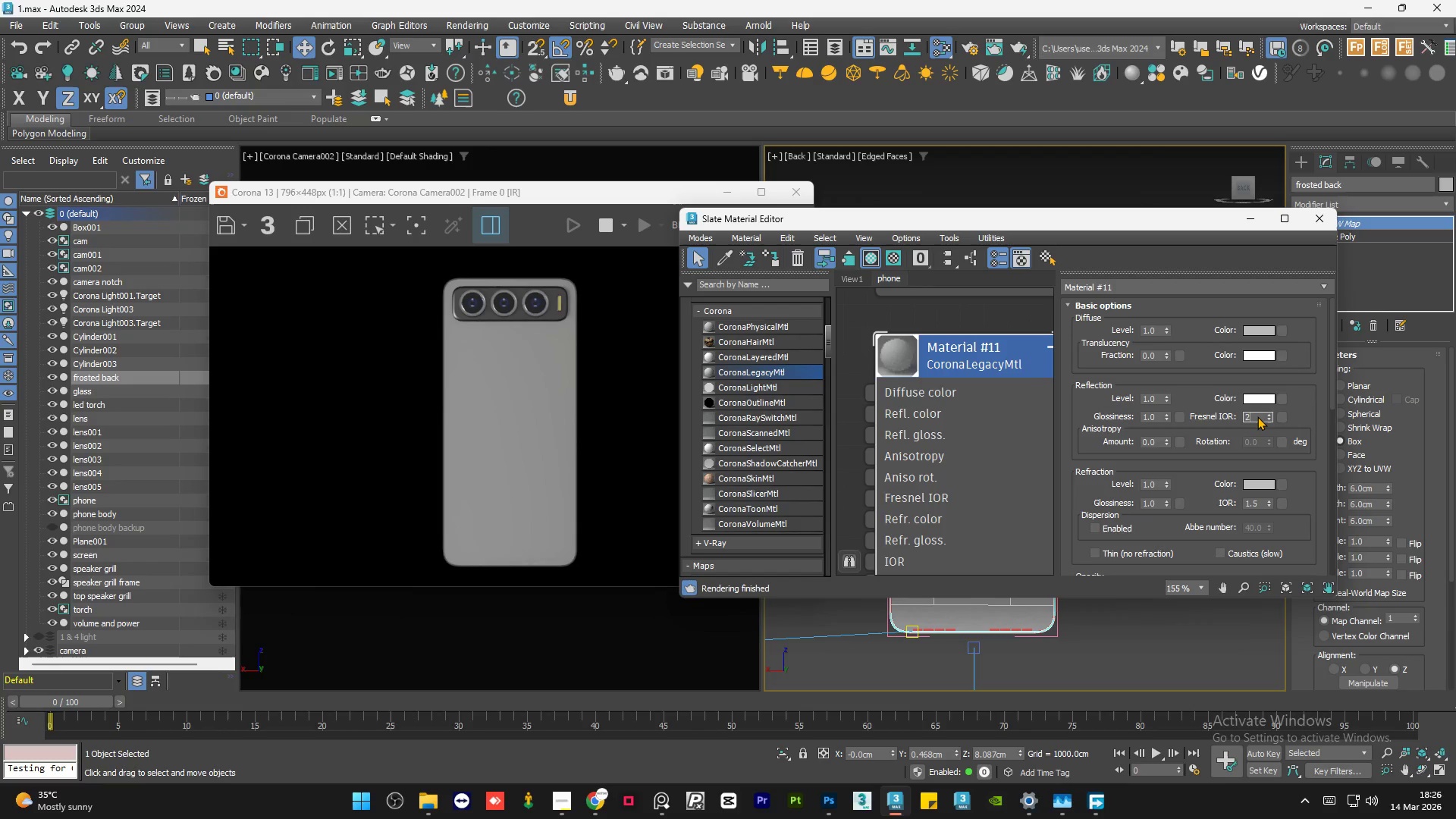 
key(NumpadEnter)
 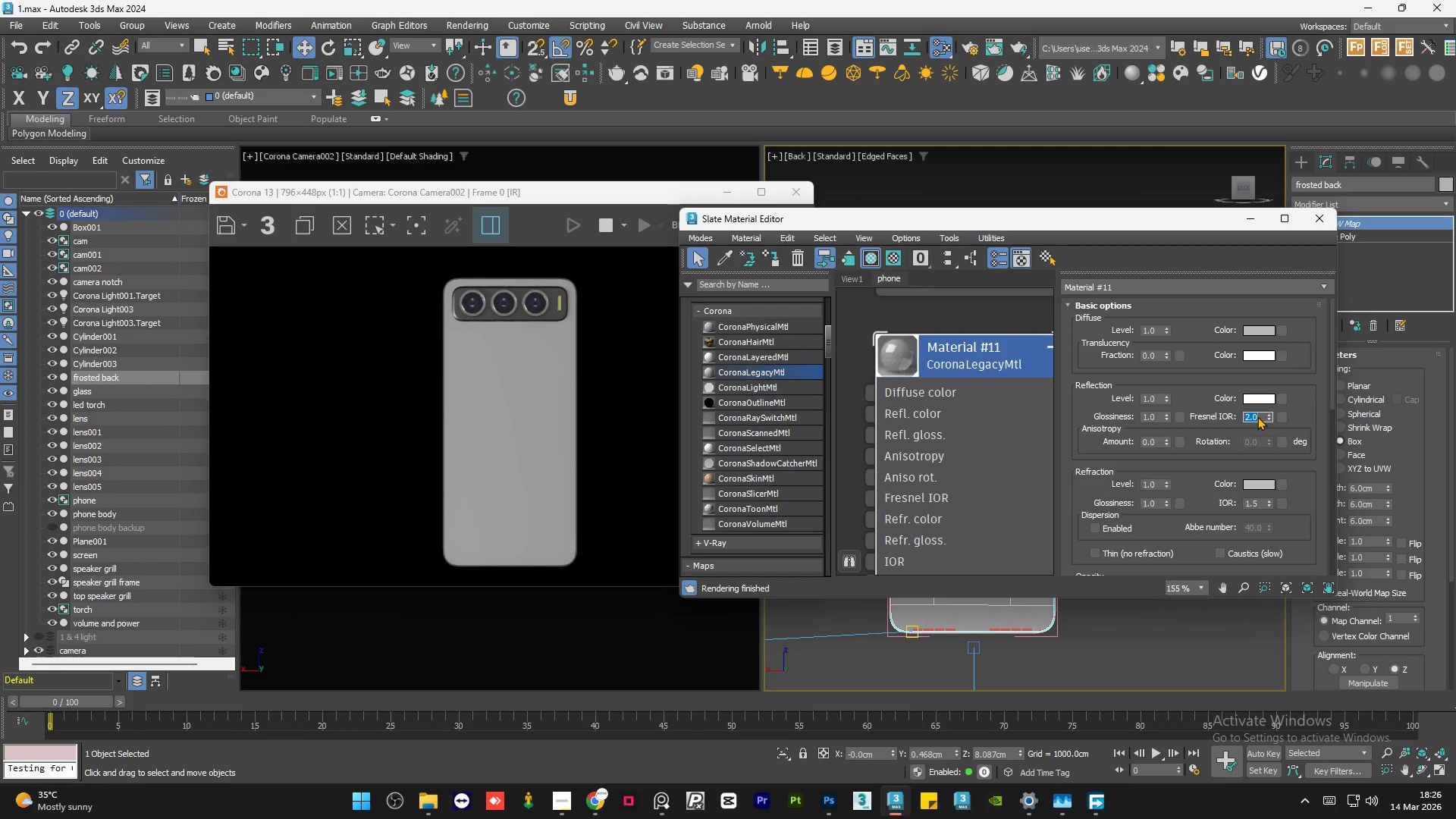 
key(Numpad4)
 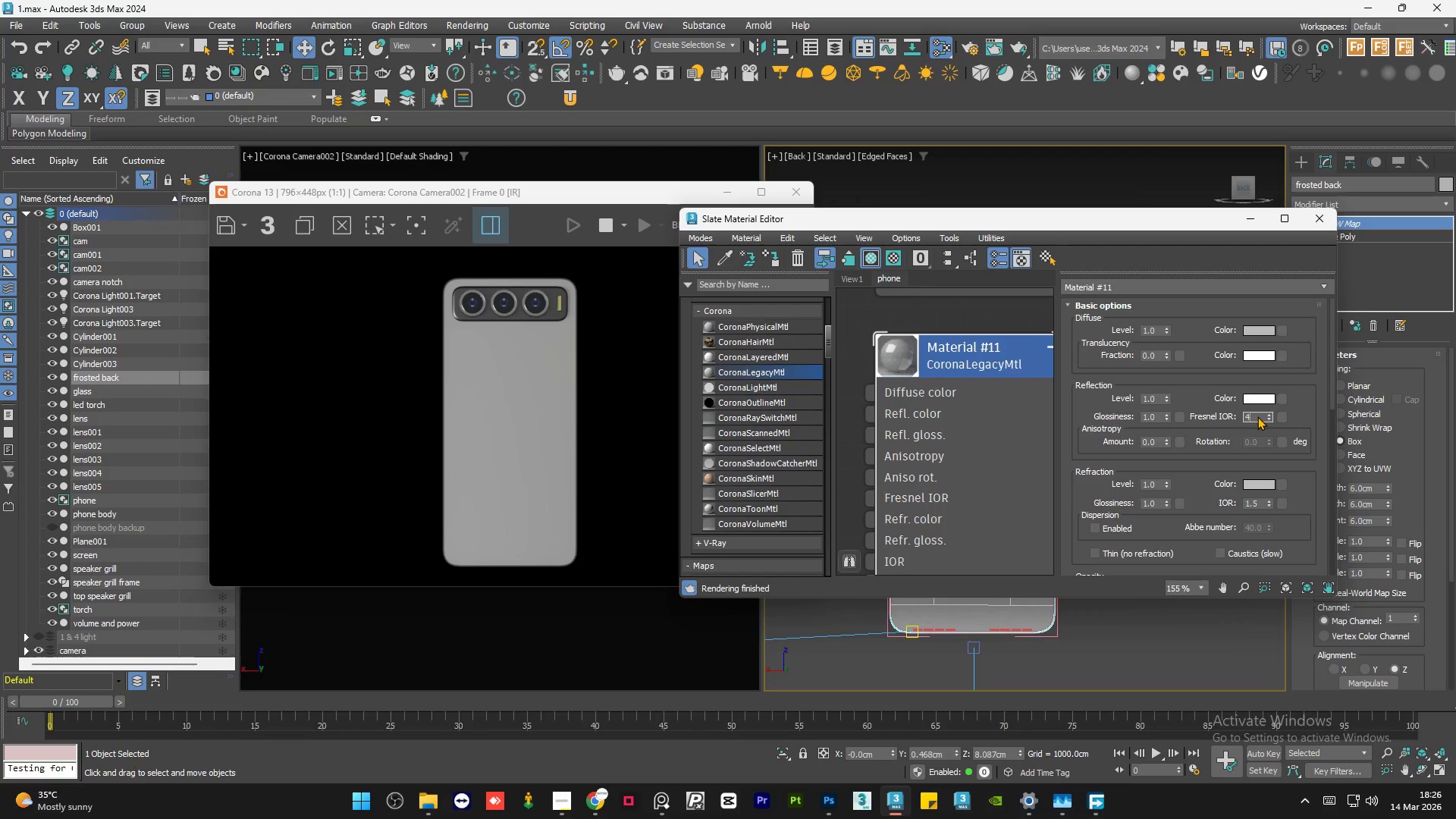 
key(NumpadEnter)
 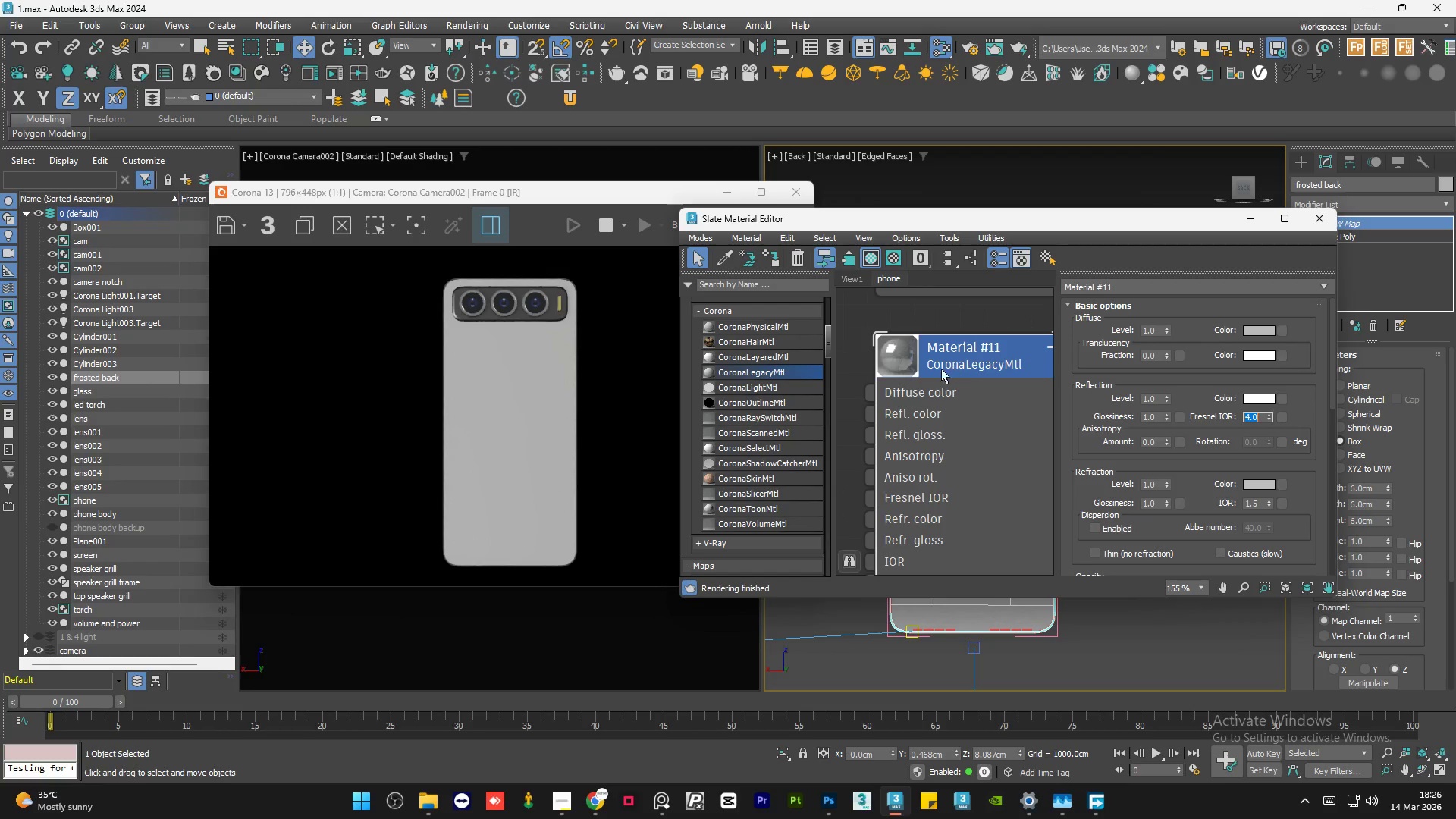 
scroll: coordinate [913, 370], scroll_direction: down, amount: 9.0
 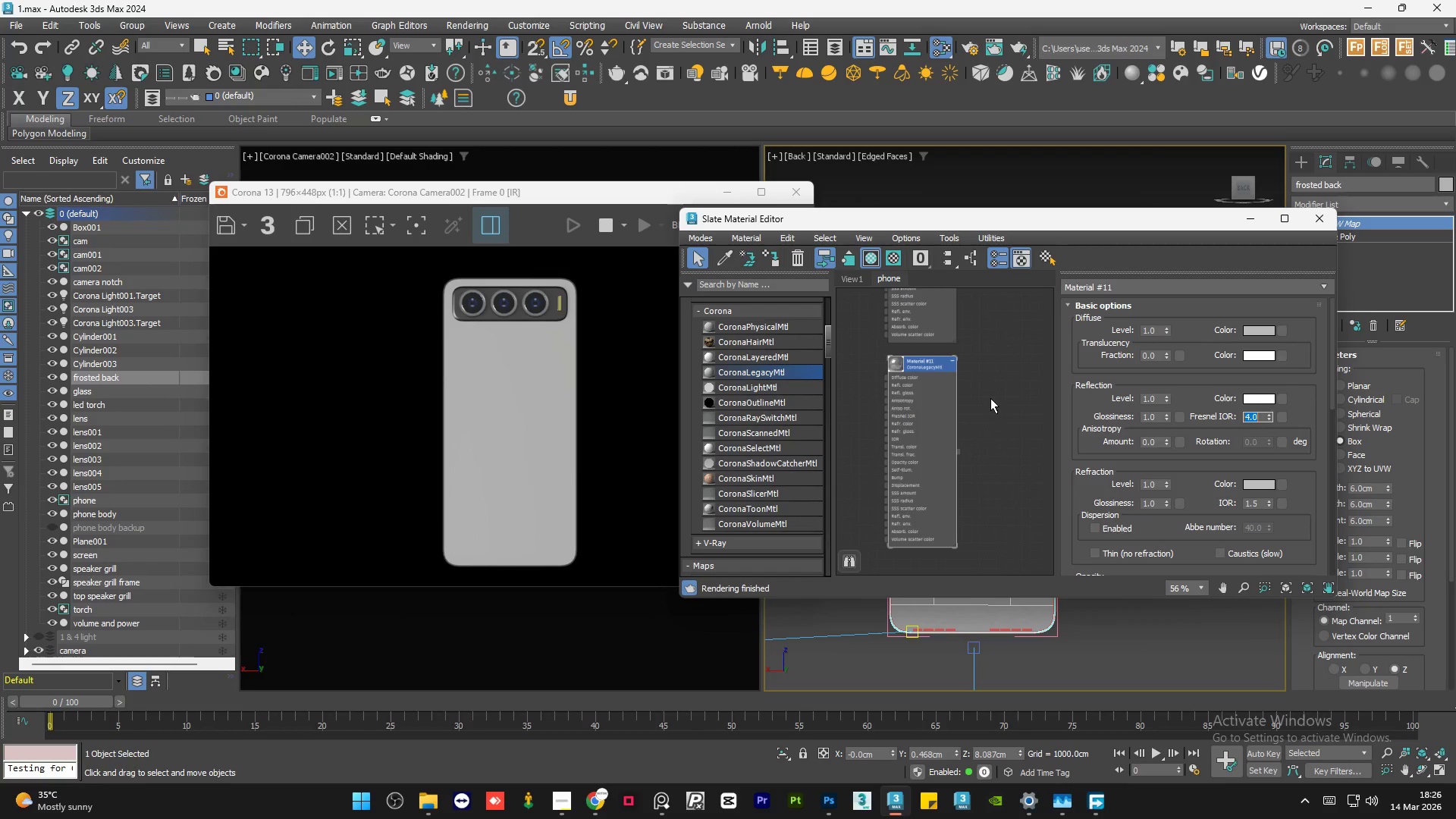 
double_click([990, 398])
 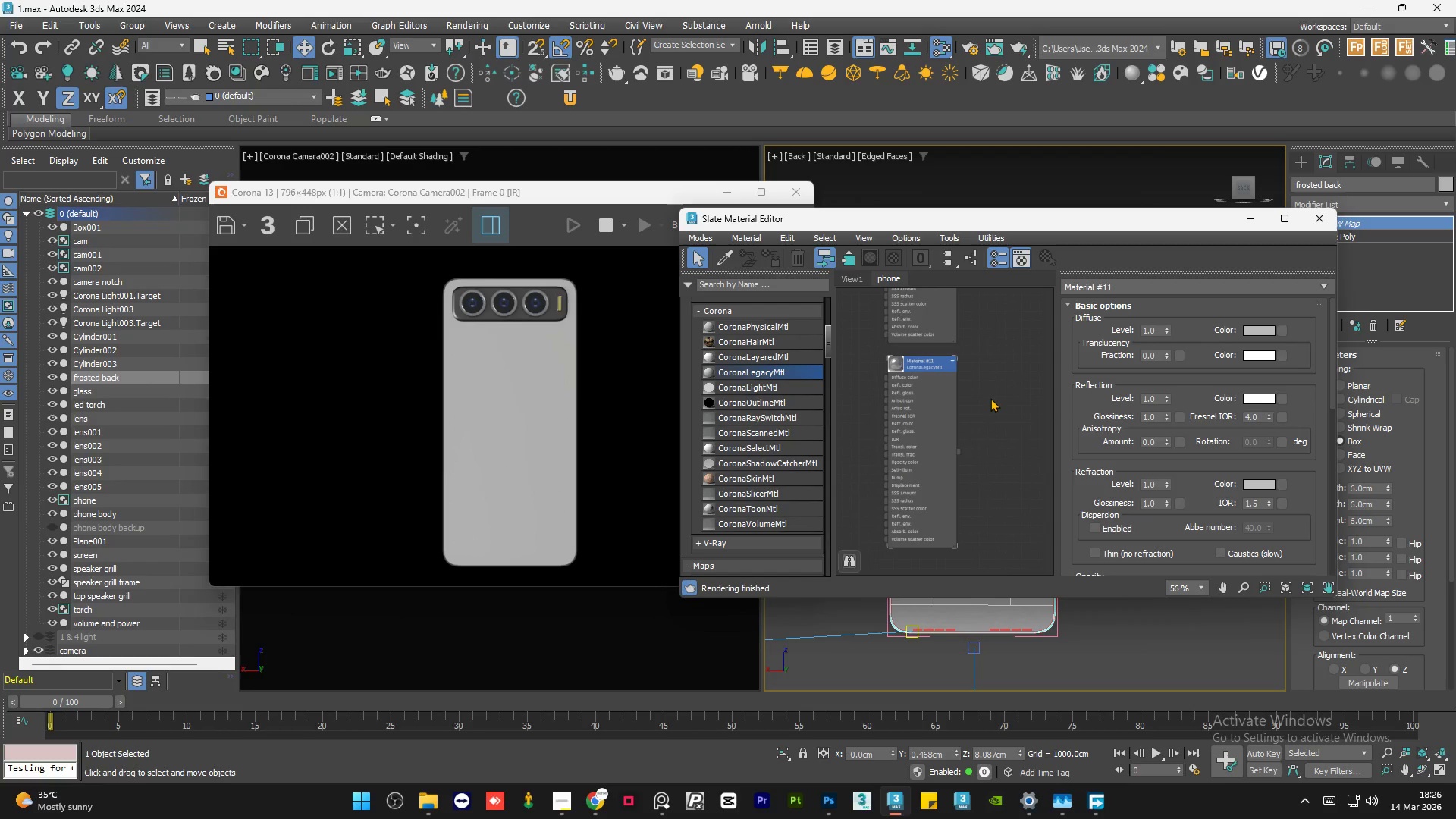 
double_click([990, 398])
 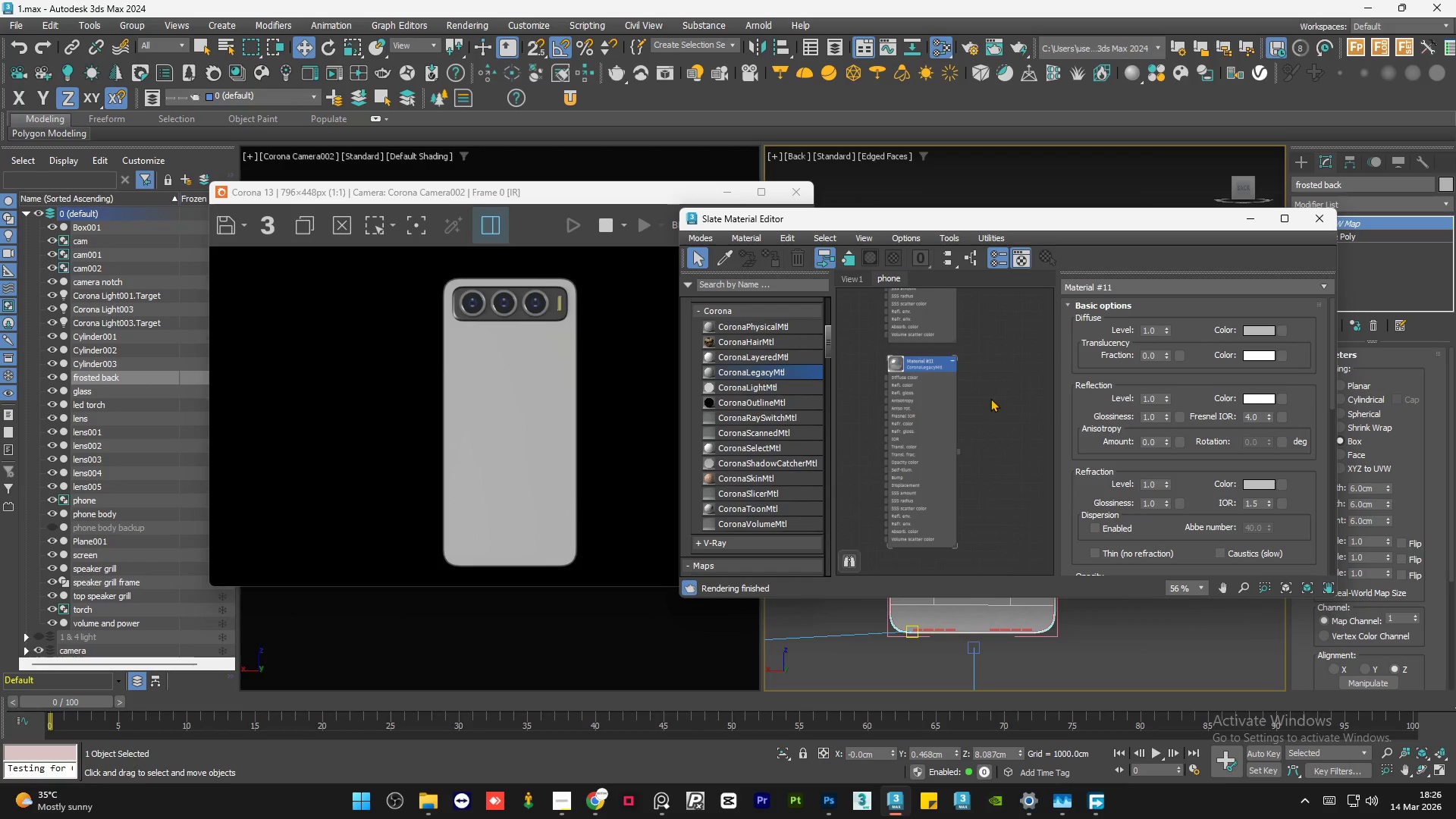 
triple_click([990, 398])
 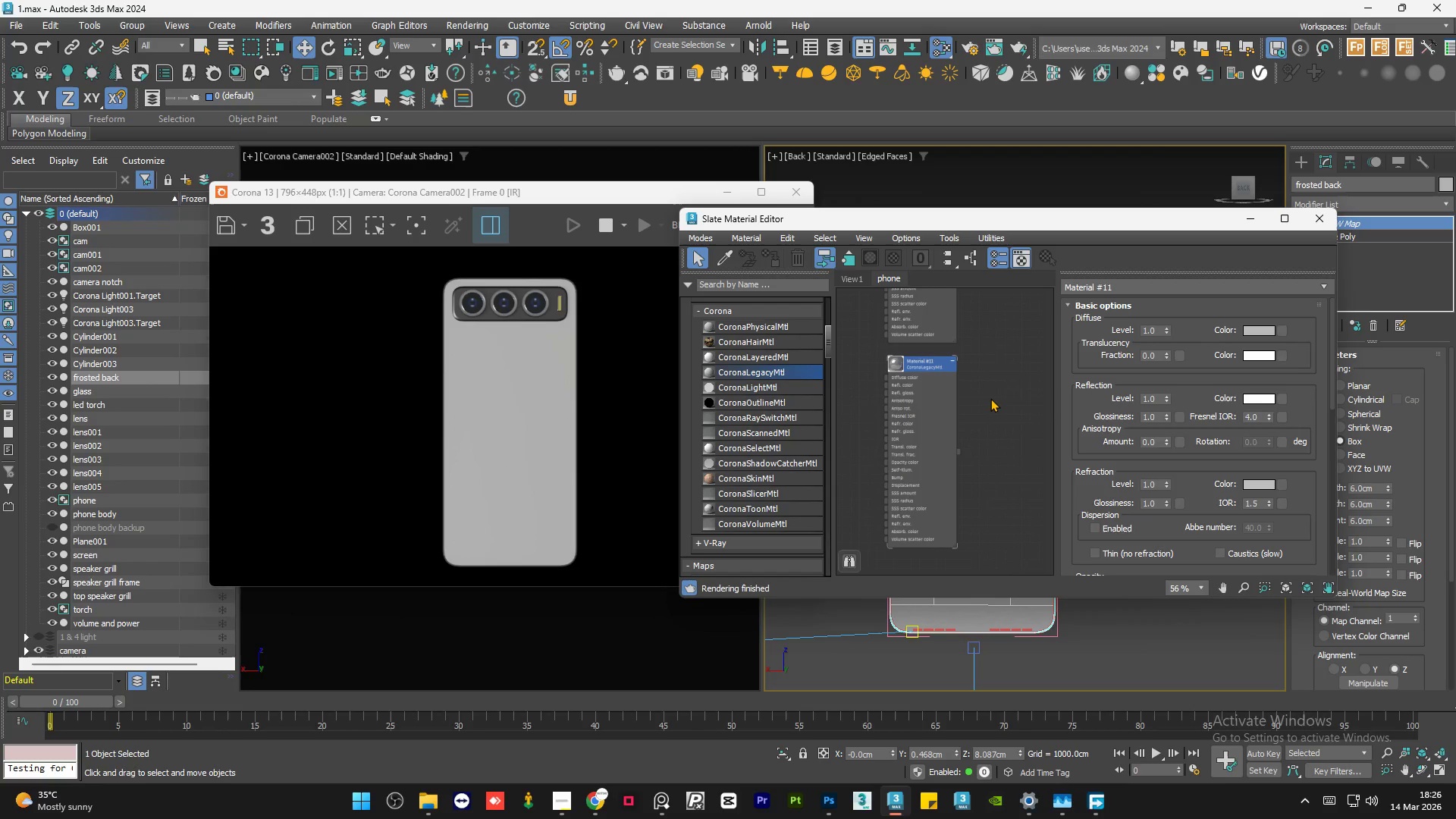 
triple_click([990, 398])
 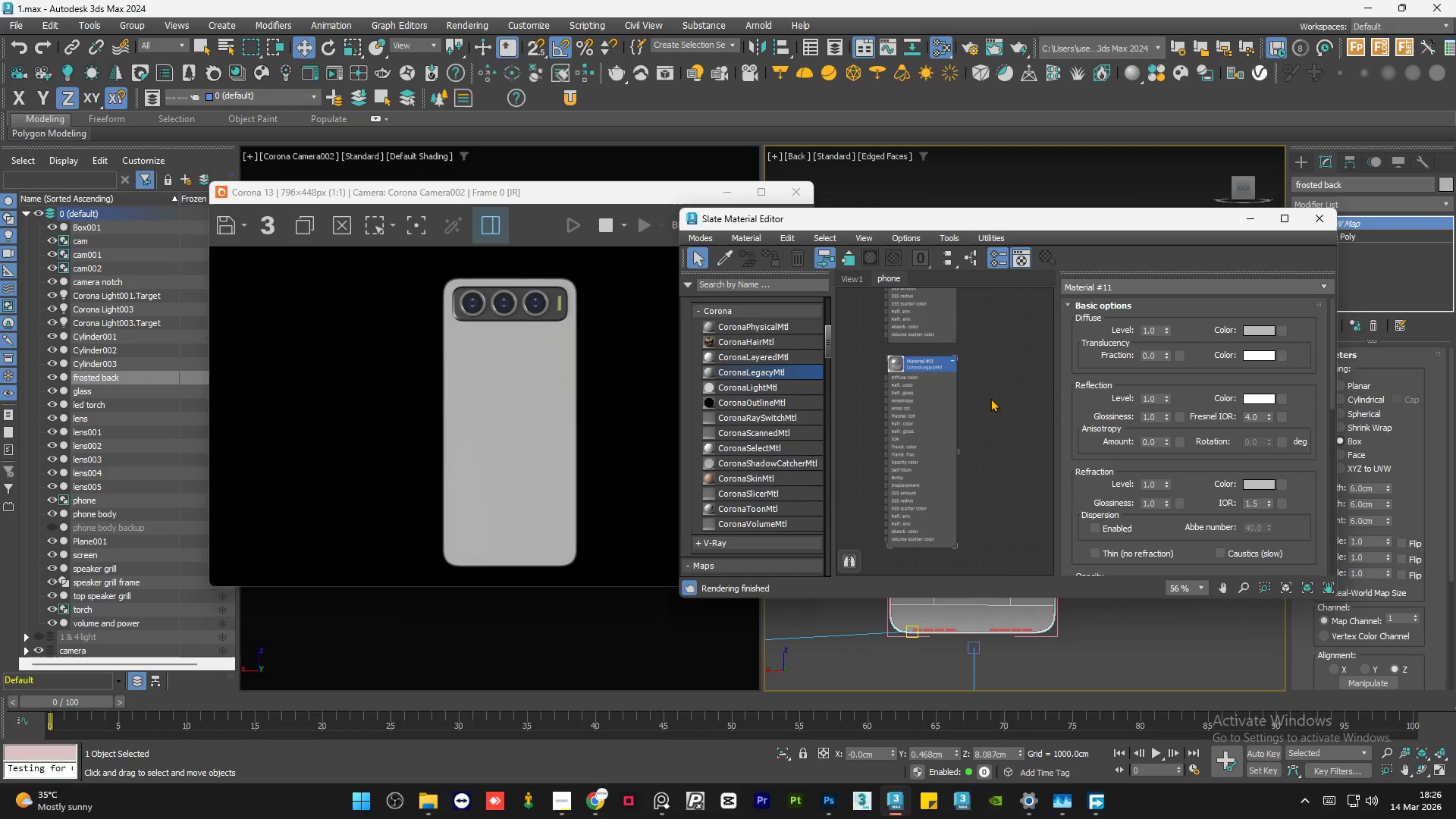 
triple_click([990, 398])
 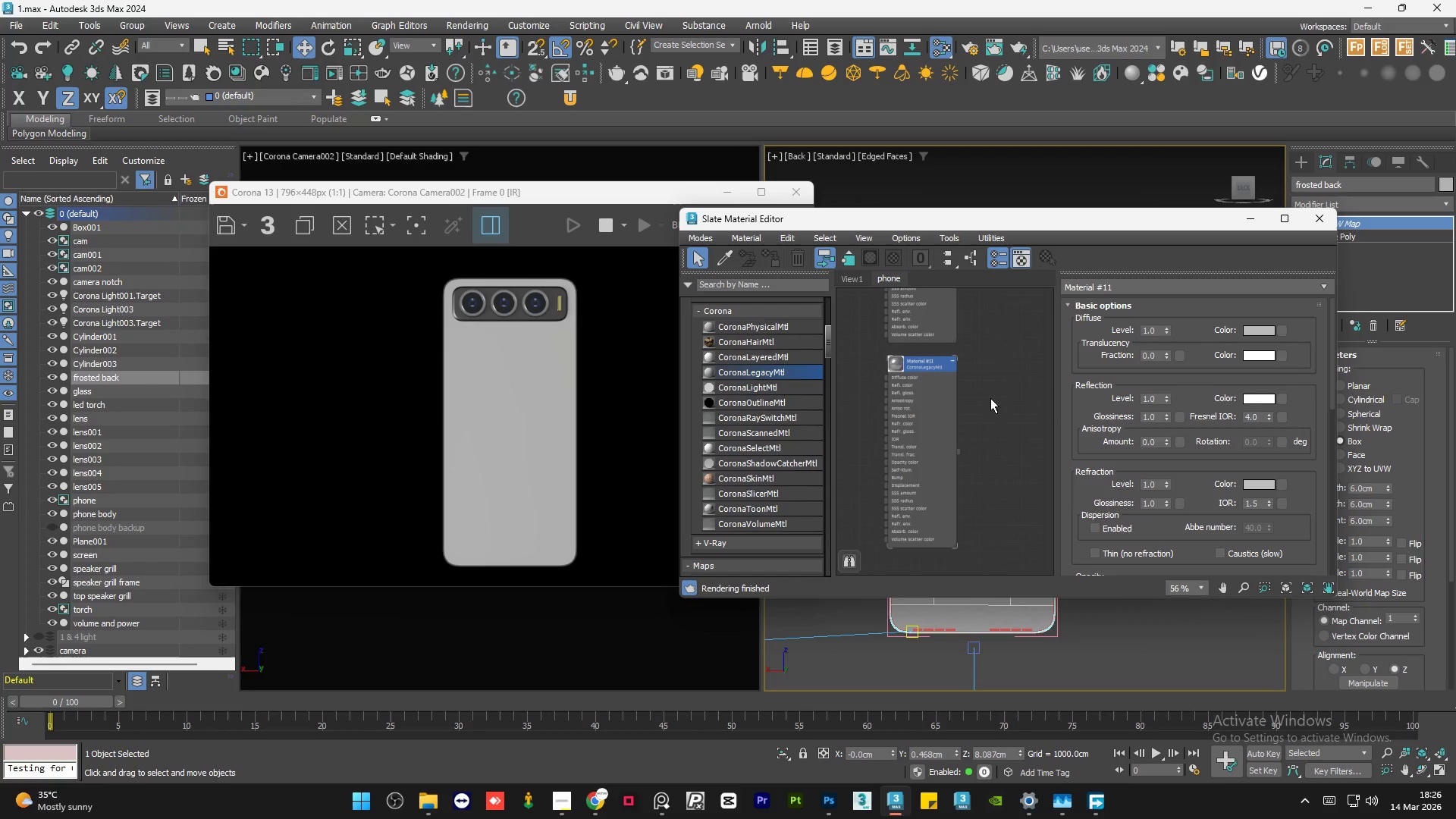 
left_click([990, 398])
 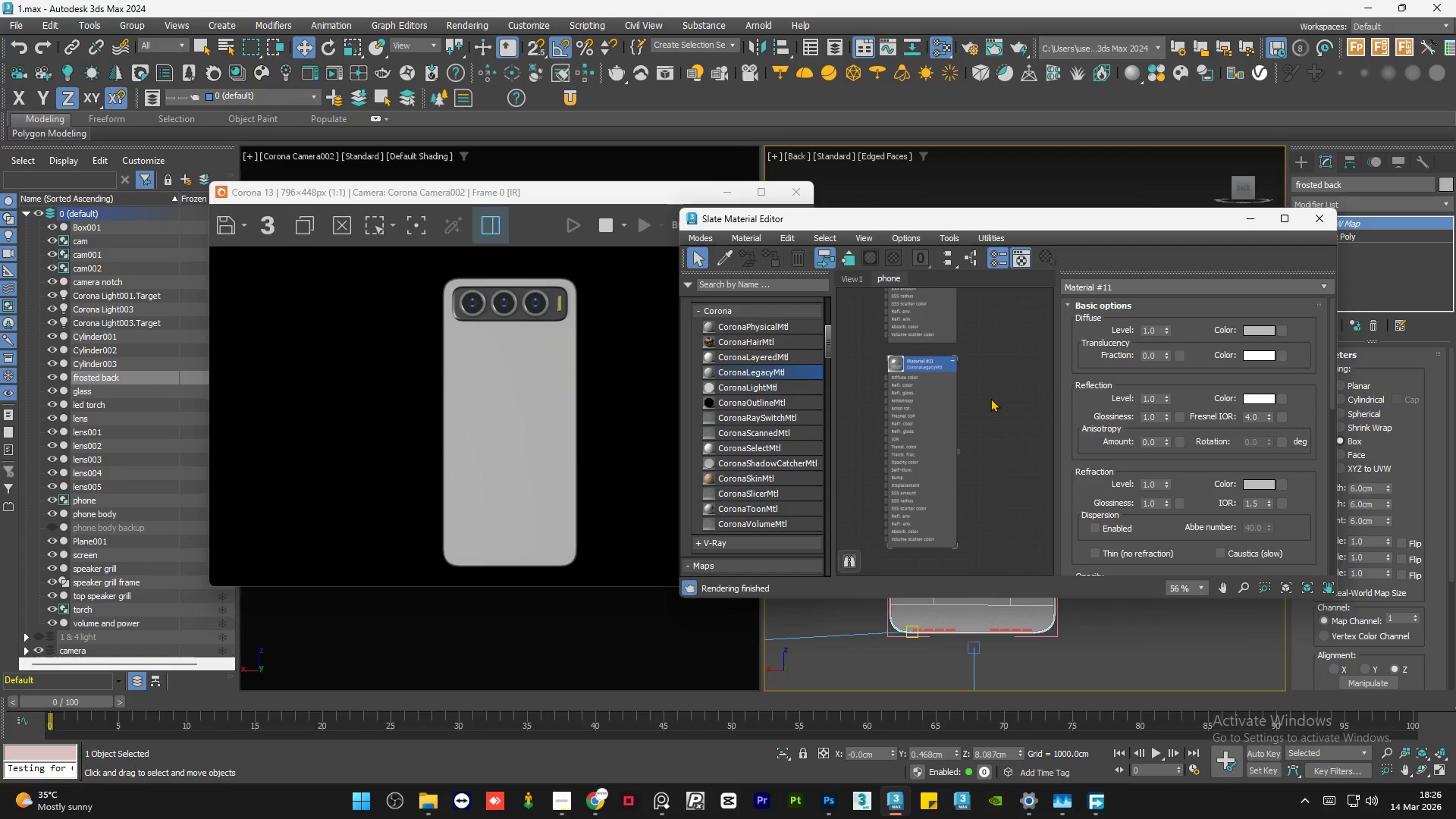 
triple_click([990, 398])
 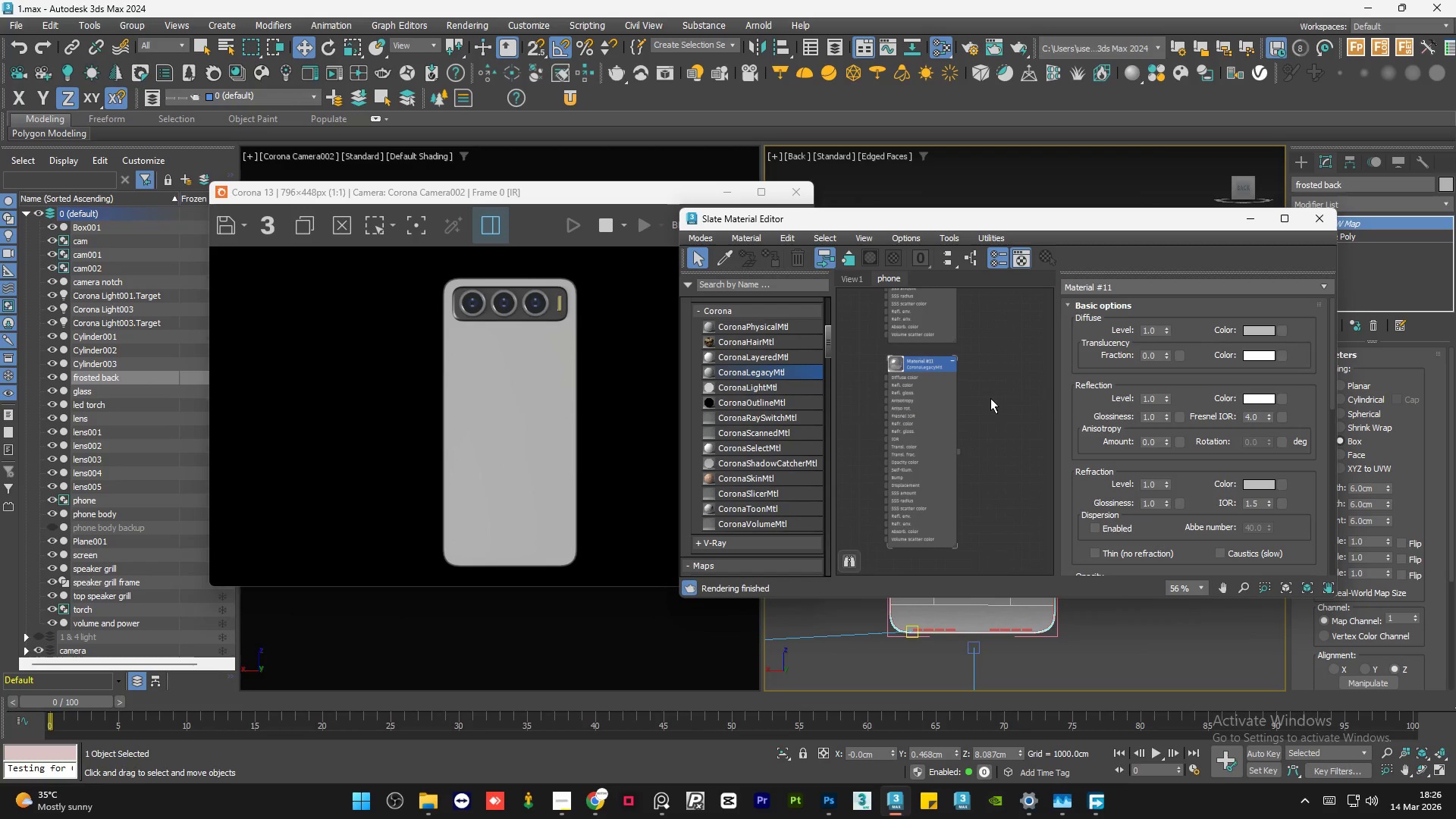 
triple_click([990, 398])
 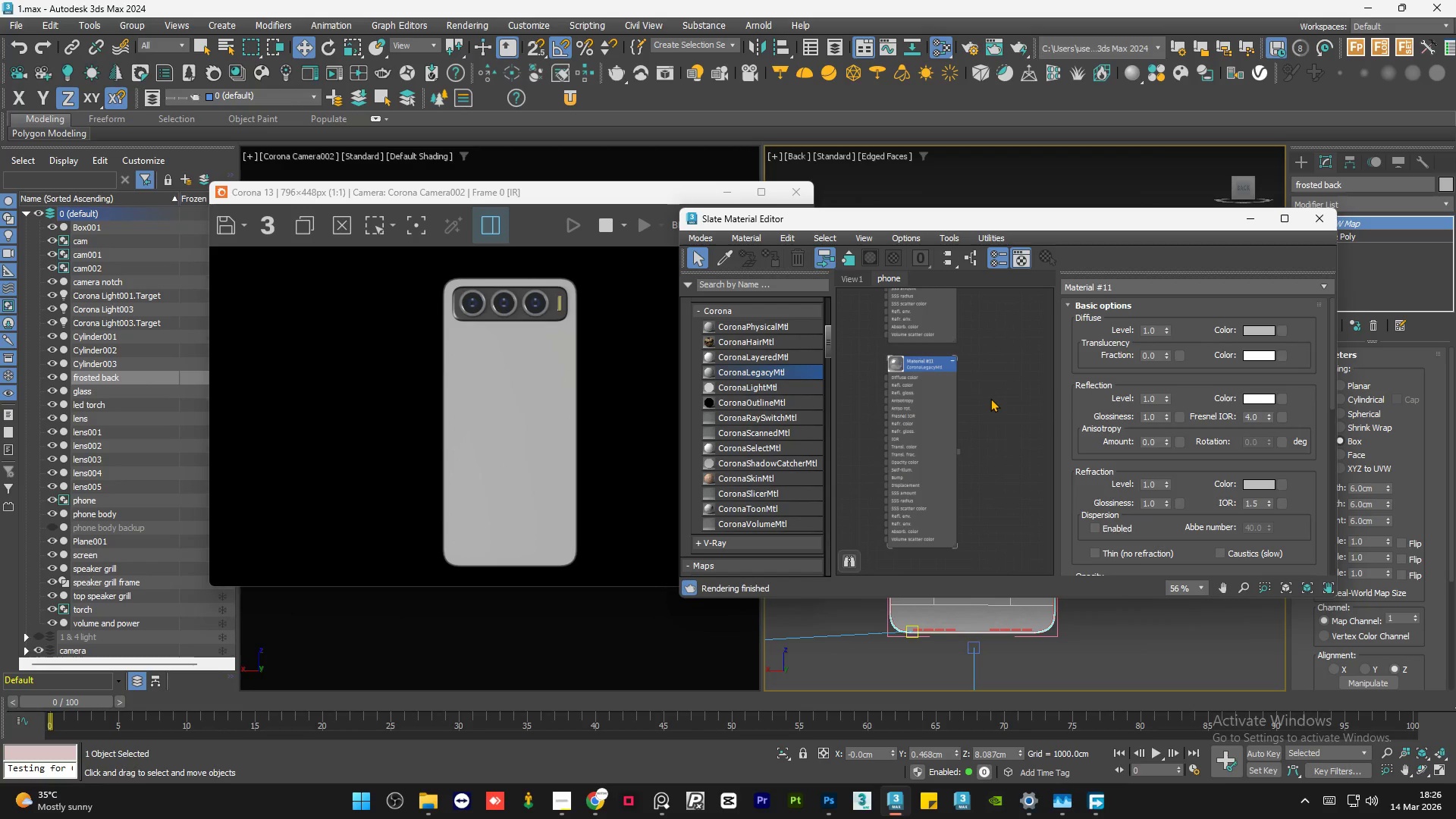 
triple_click([990, 398])
 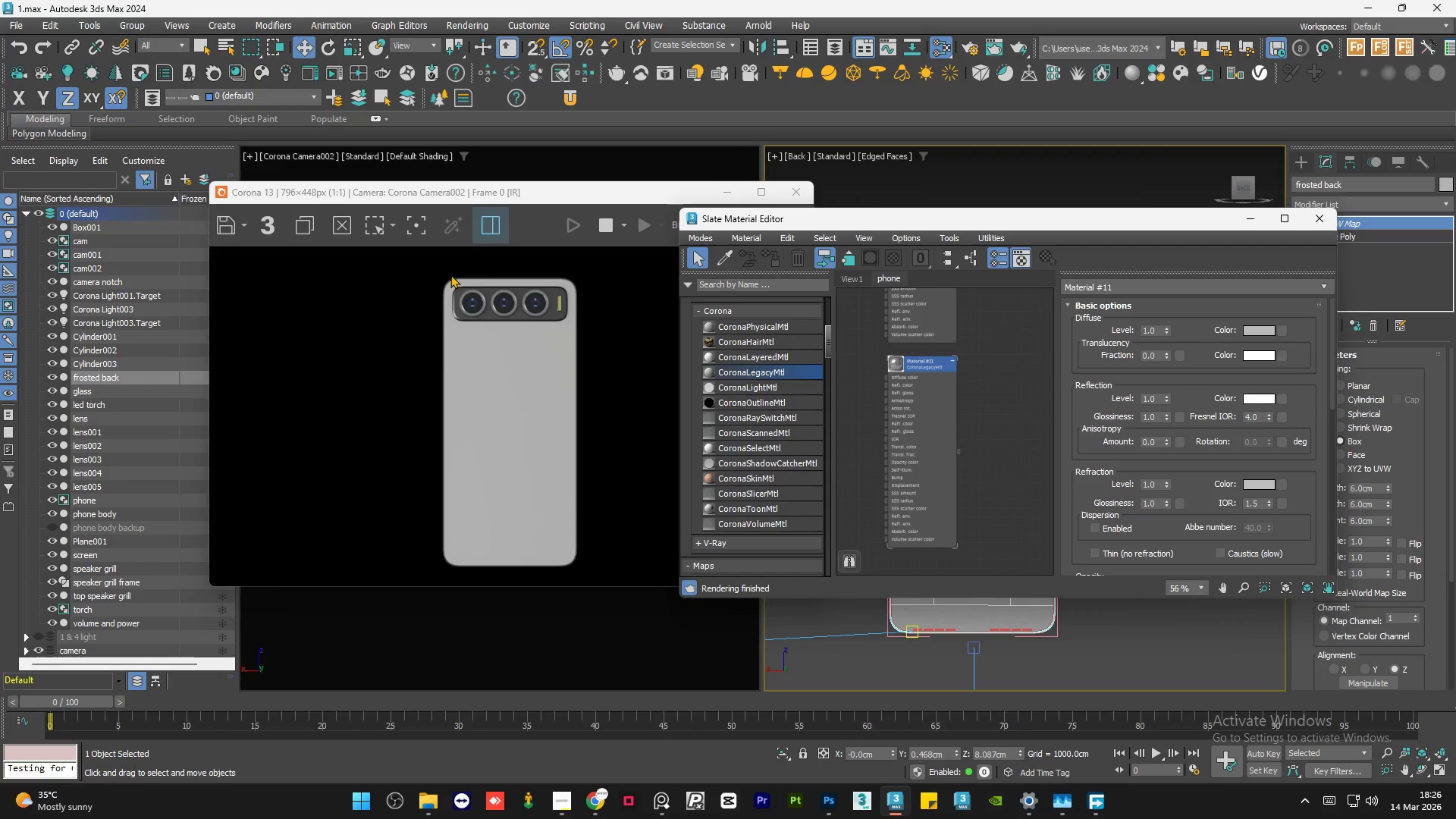 
scroll: coordinate [479, 297], scroll_direction: up, amount: 3.0
 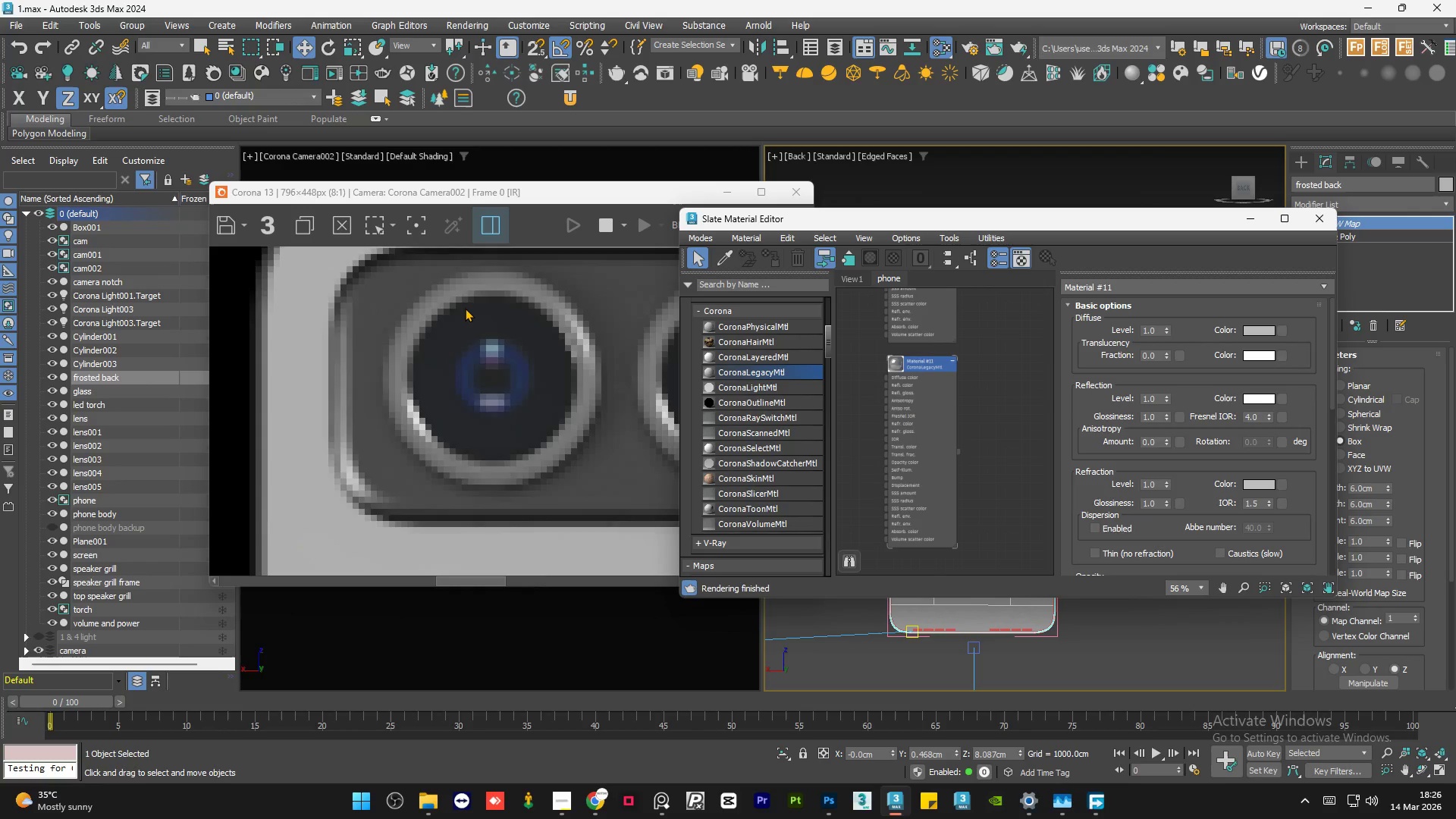 
scroll: coordinate [465, 308], scroll_direction: down, amount: 2.0
 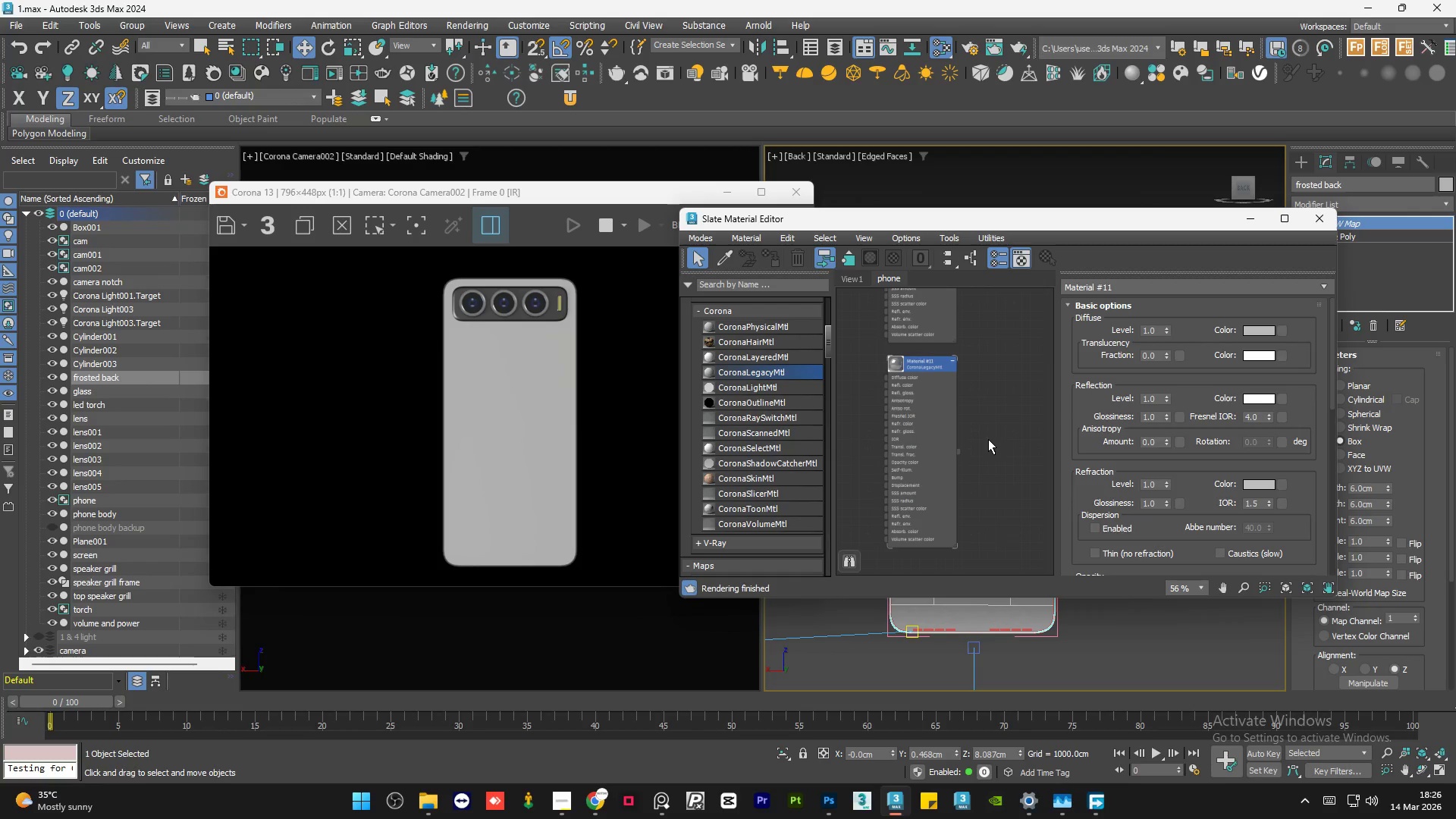 
double_click([988, 439])
 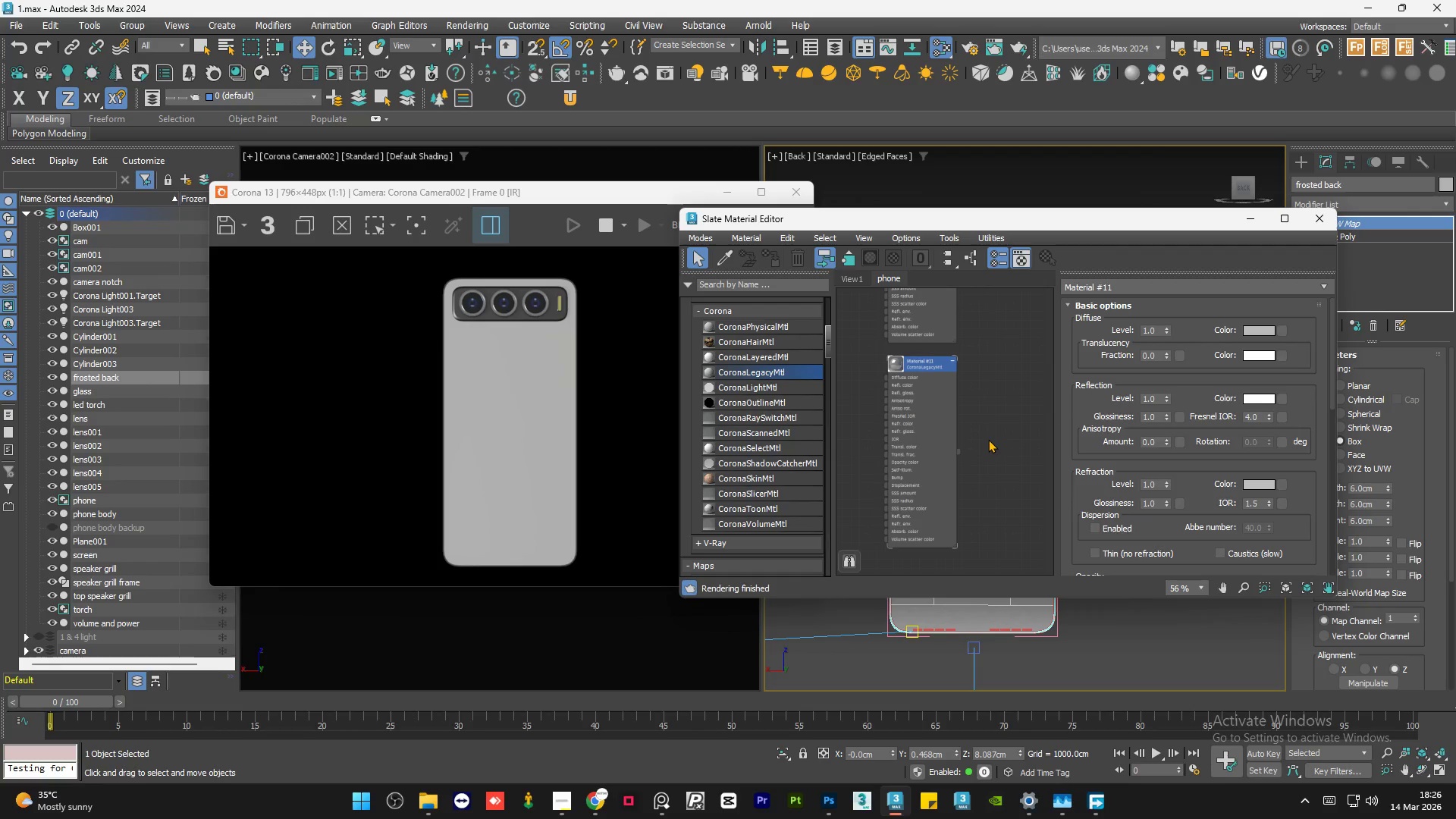 
triple_click([988, 439])
 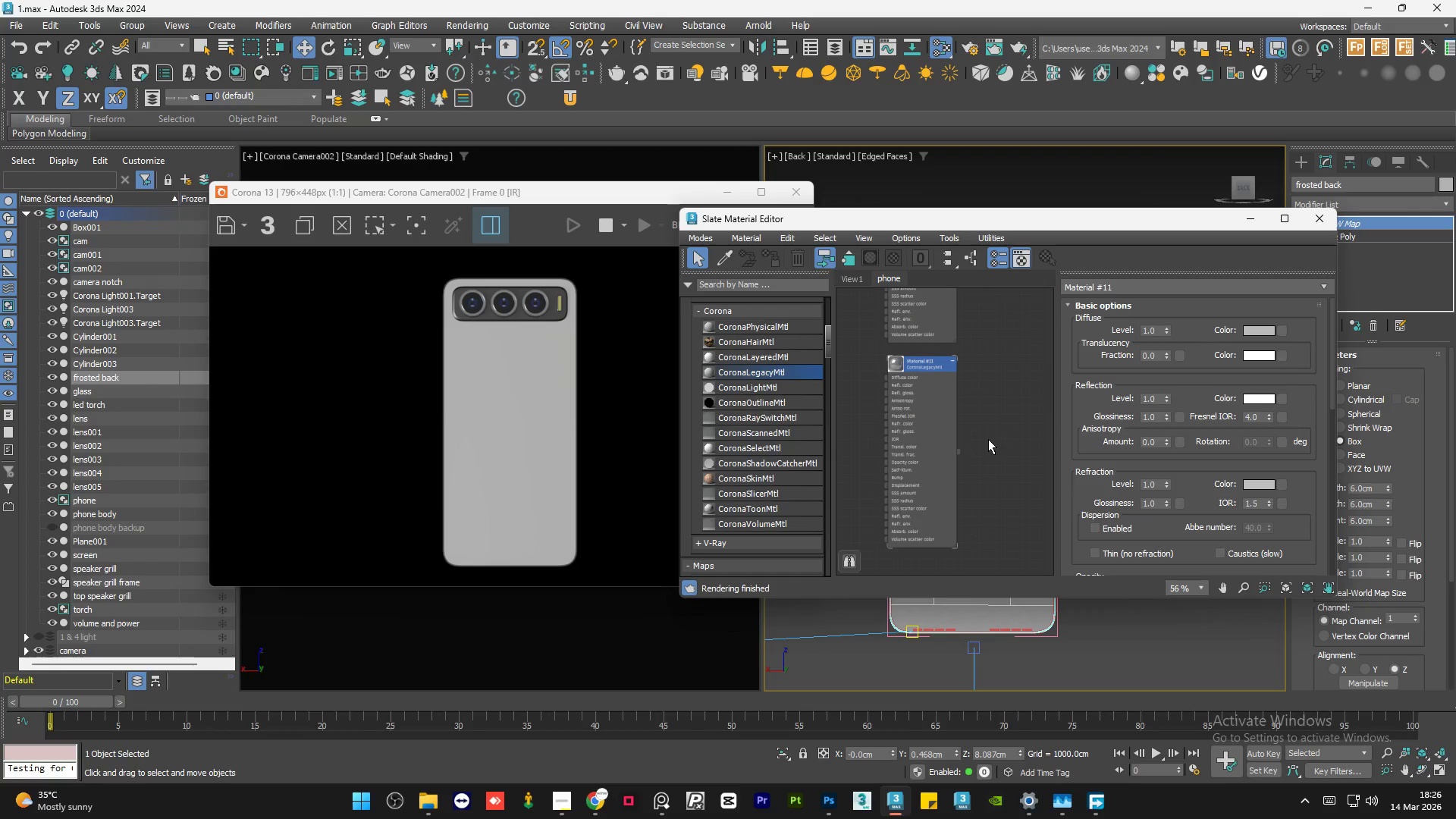 
triple_click([988, 439])
 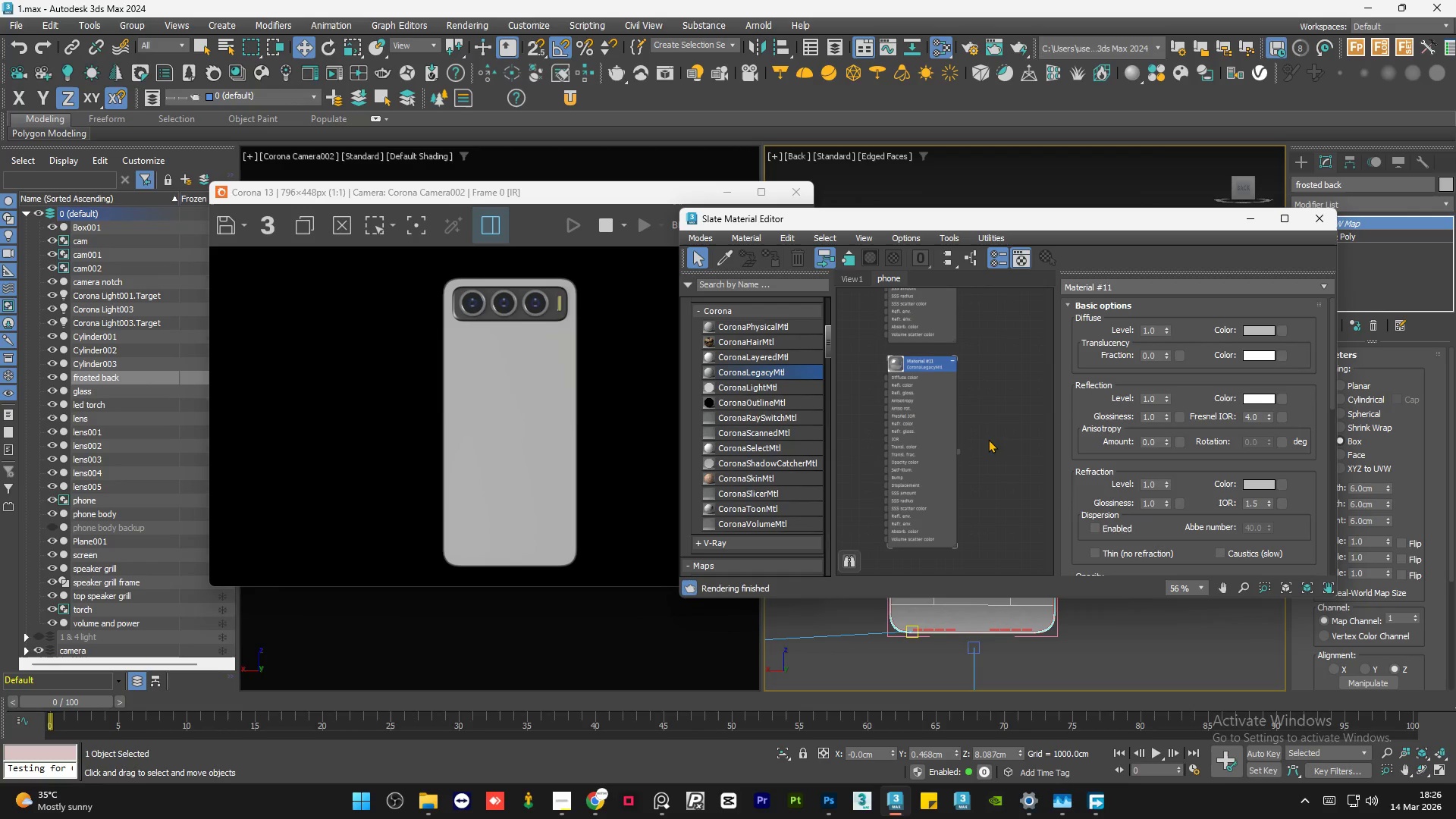 
triple_click([988, 439])
 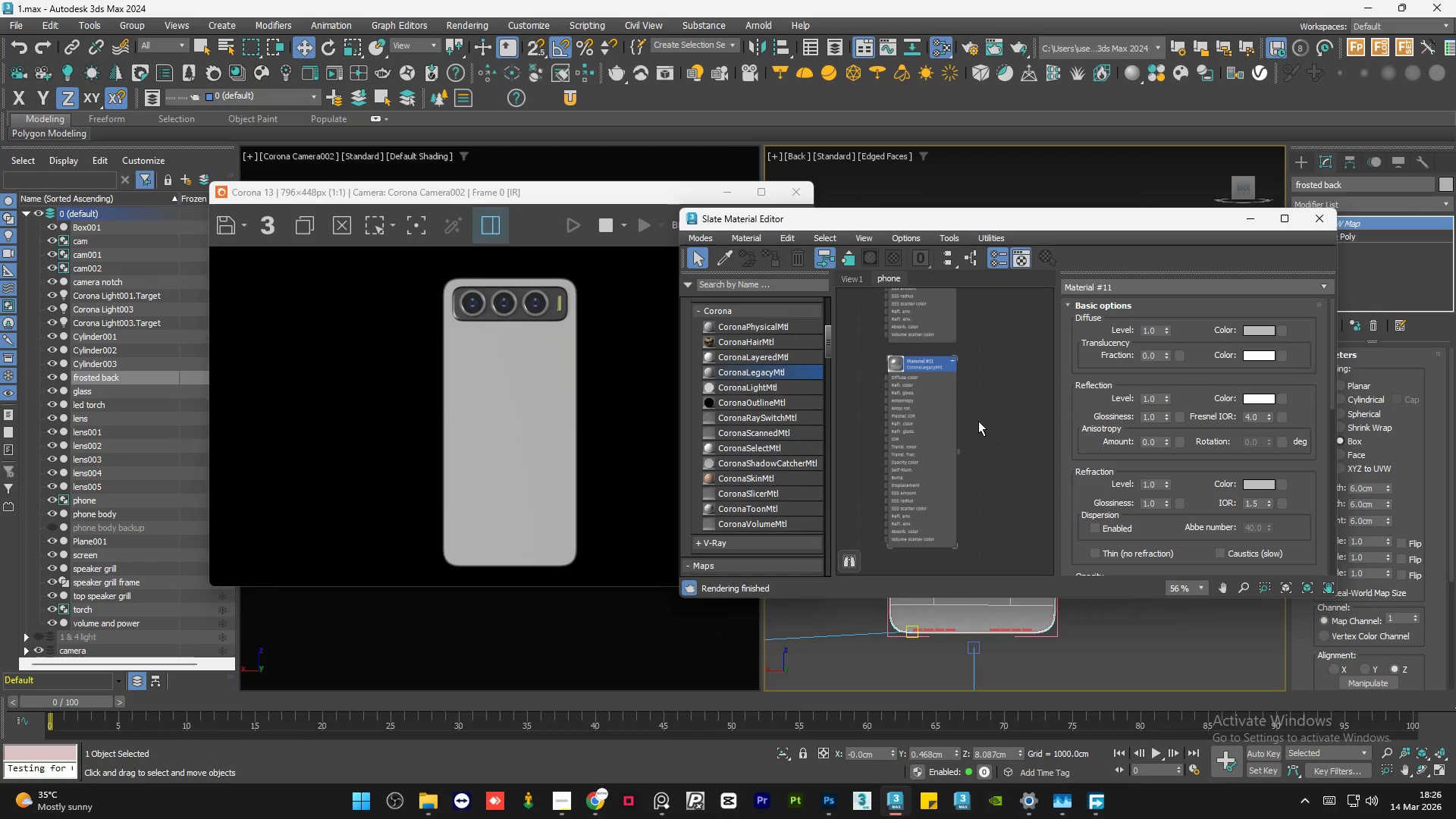 
double_click([978, 421])
 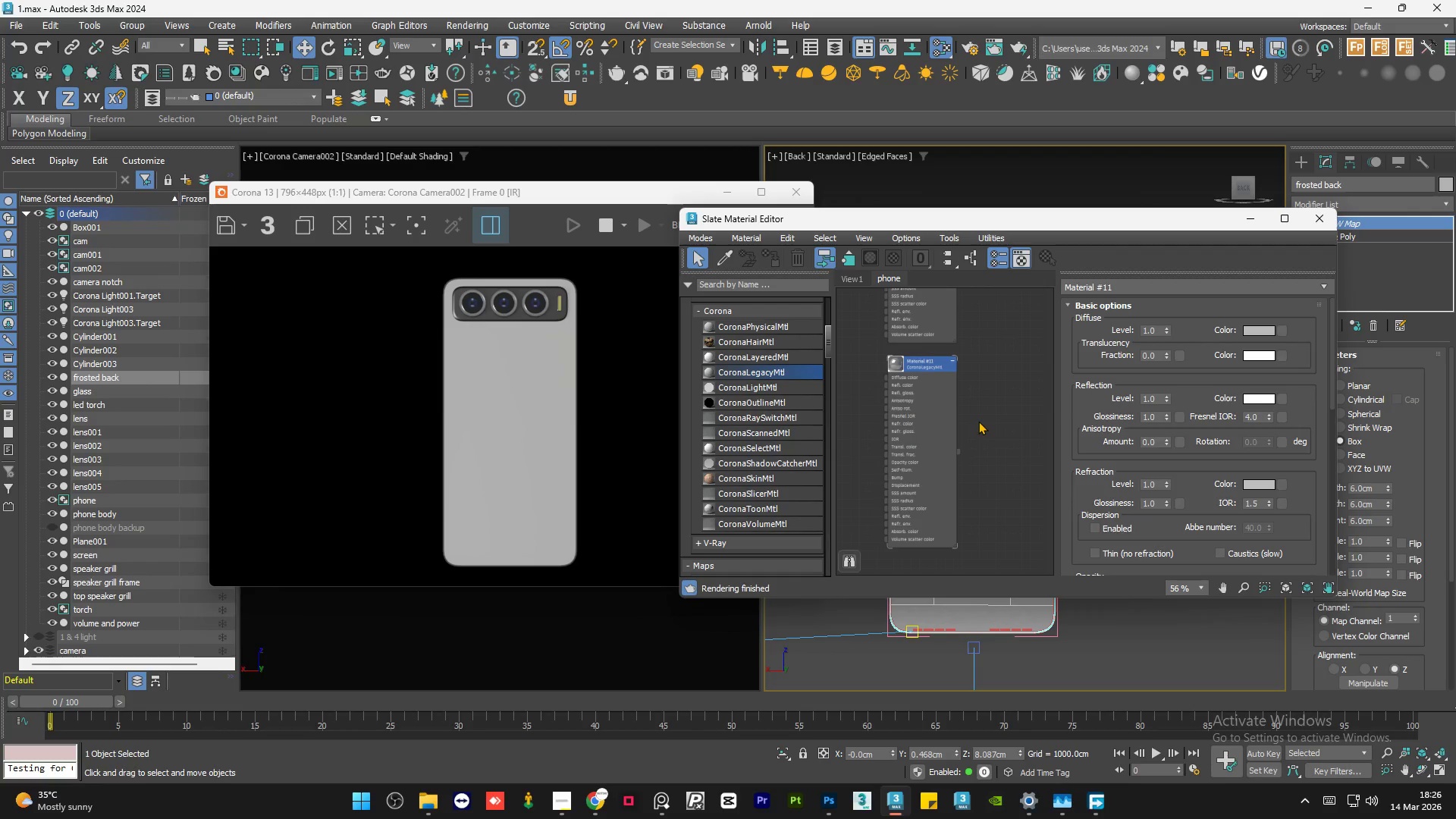 
triple_click([978, 421])
 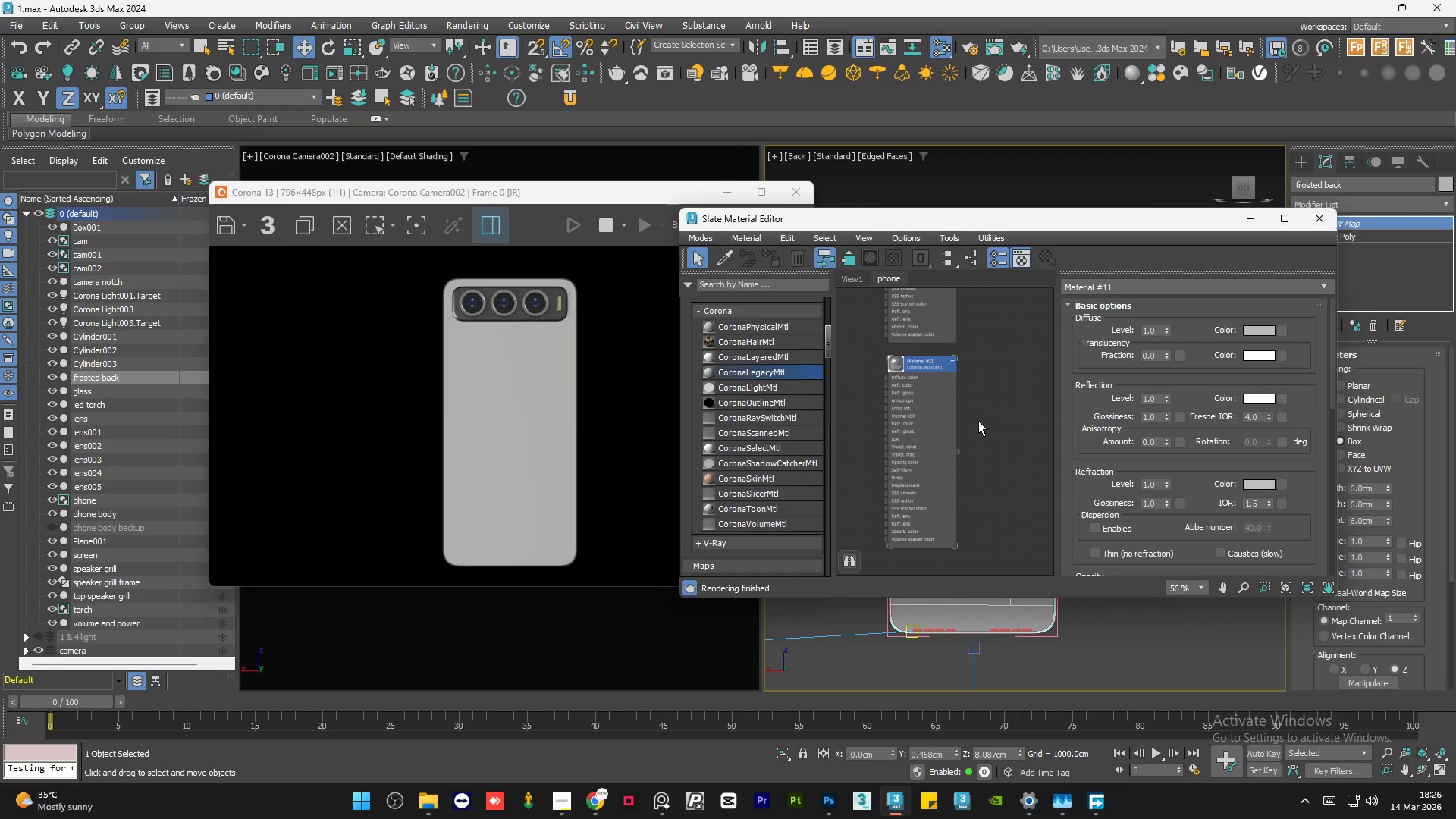 
triple_click([978, 421])
 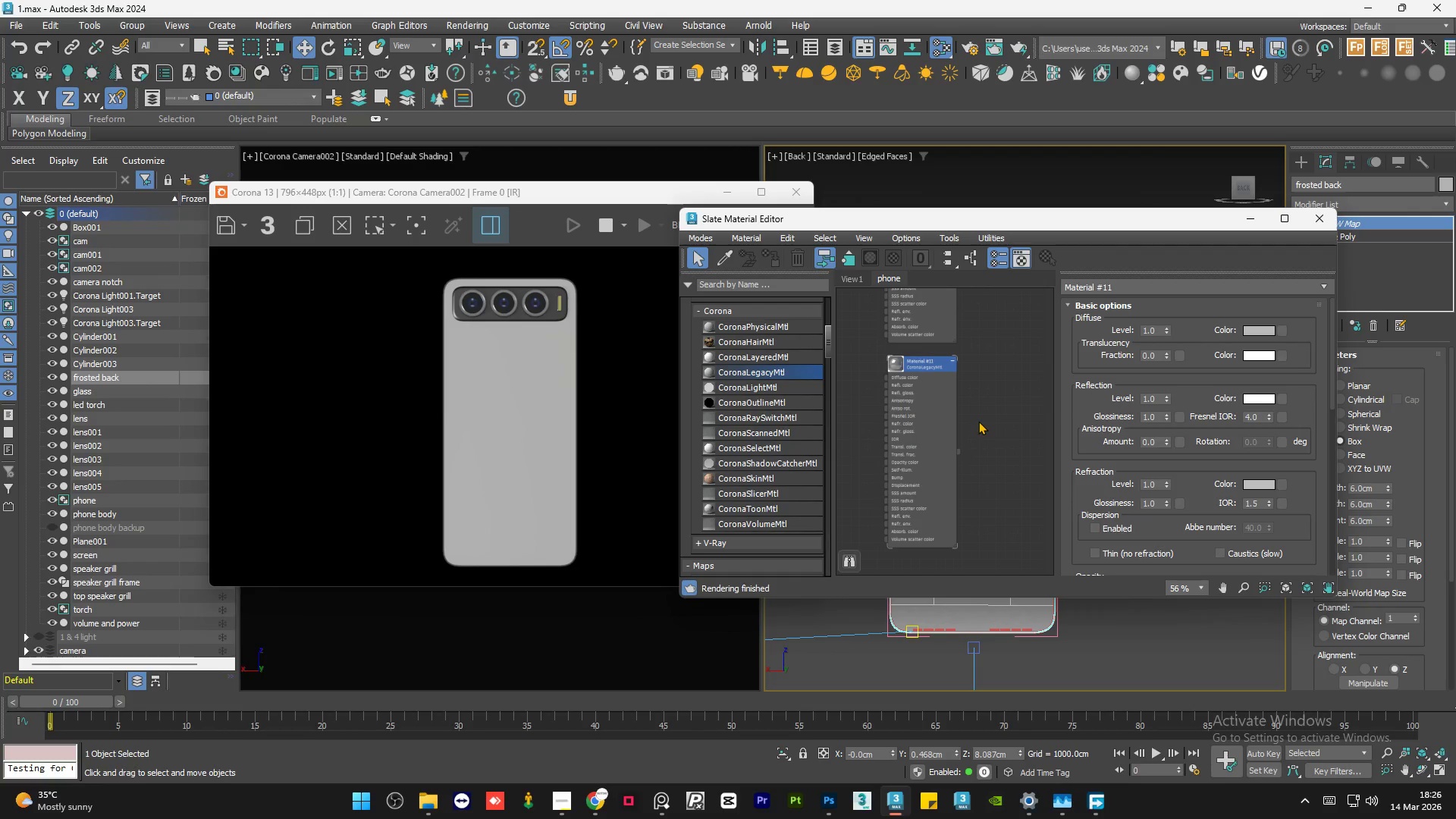 
triple_click([978, 421])
 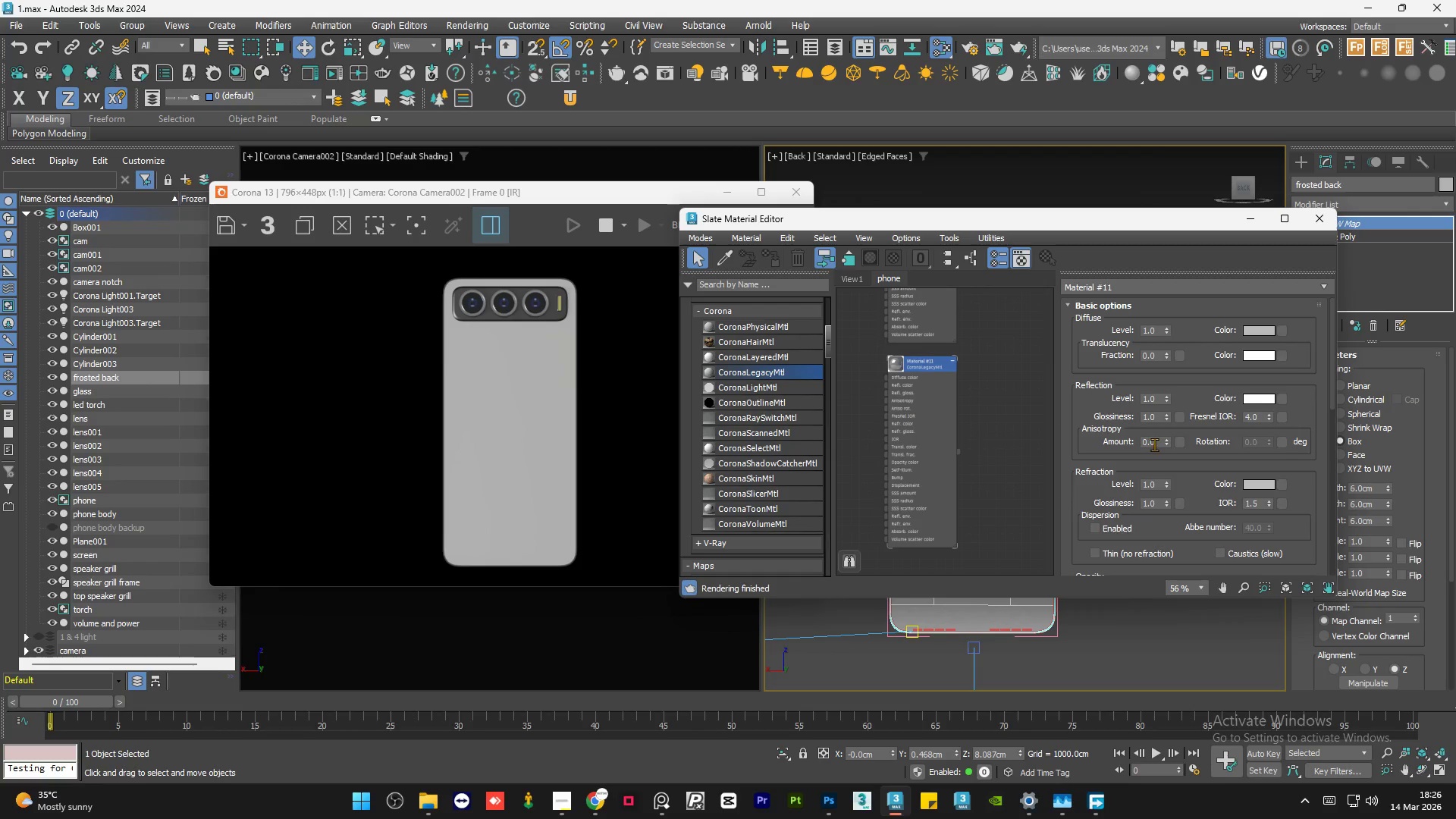 
double_click([1154, 444])
 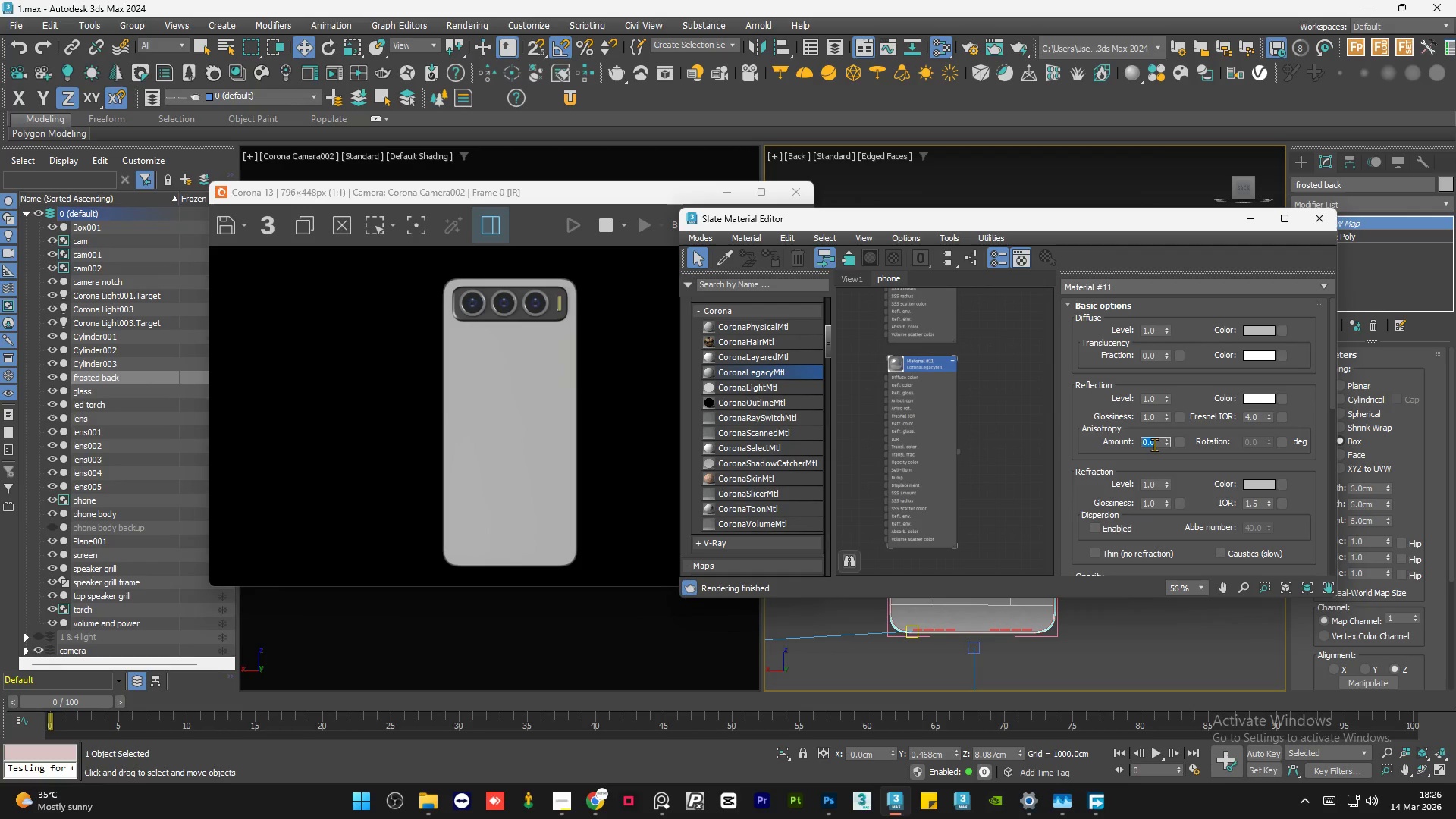 
key(Numpad1)
 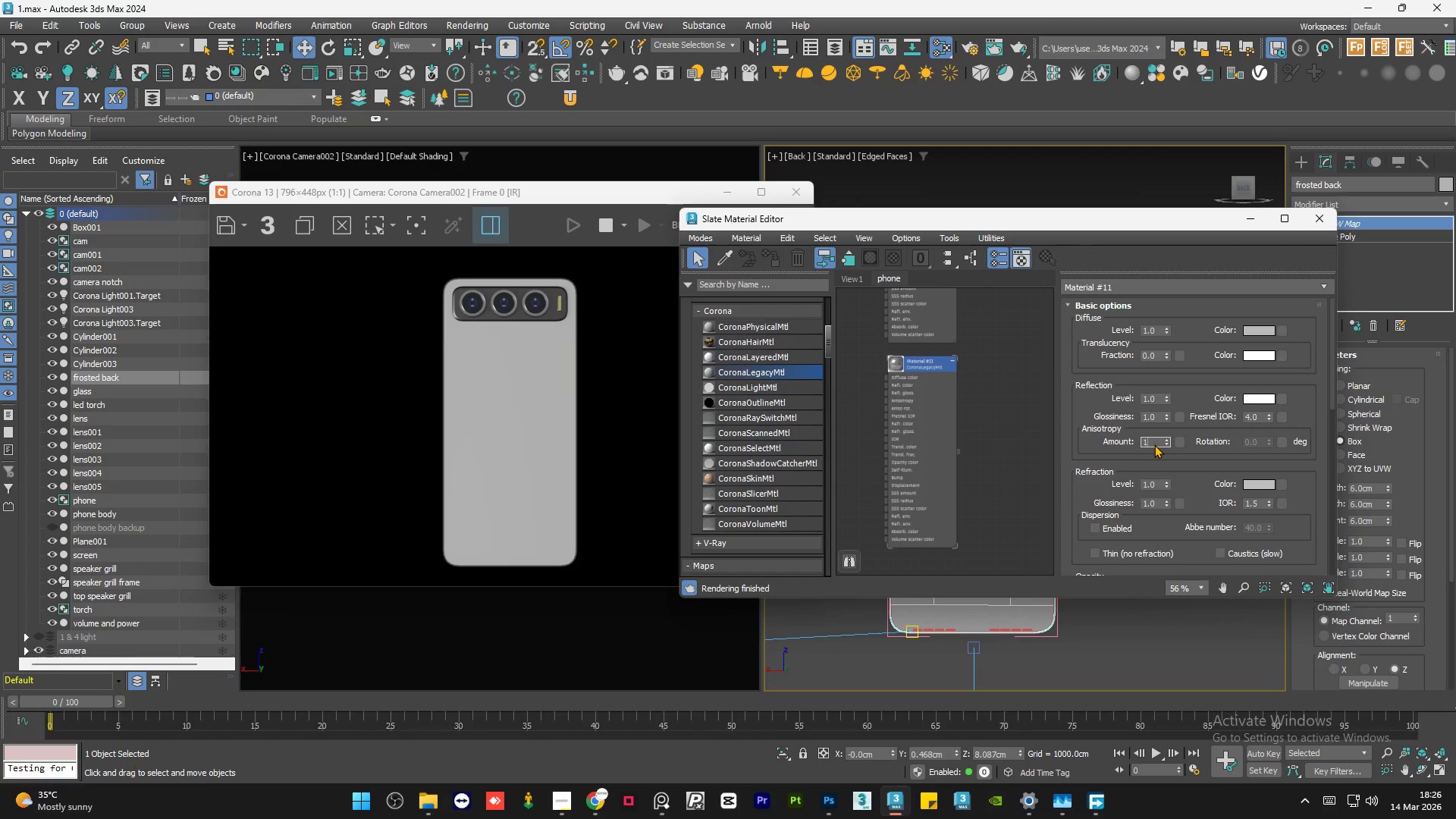 
key(NumpadEnter)
 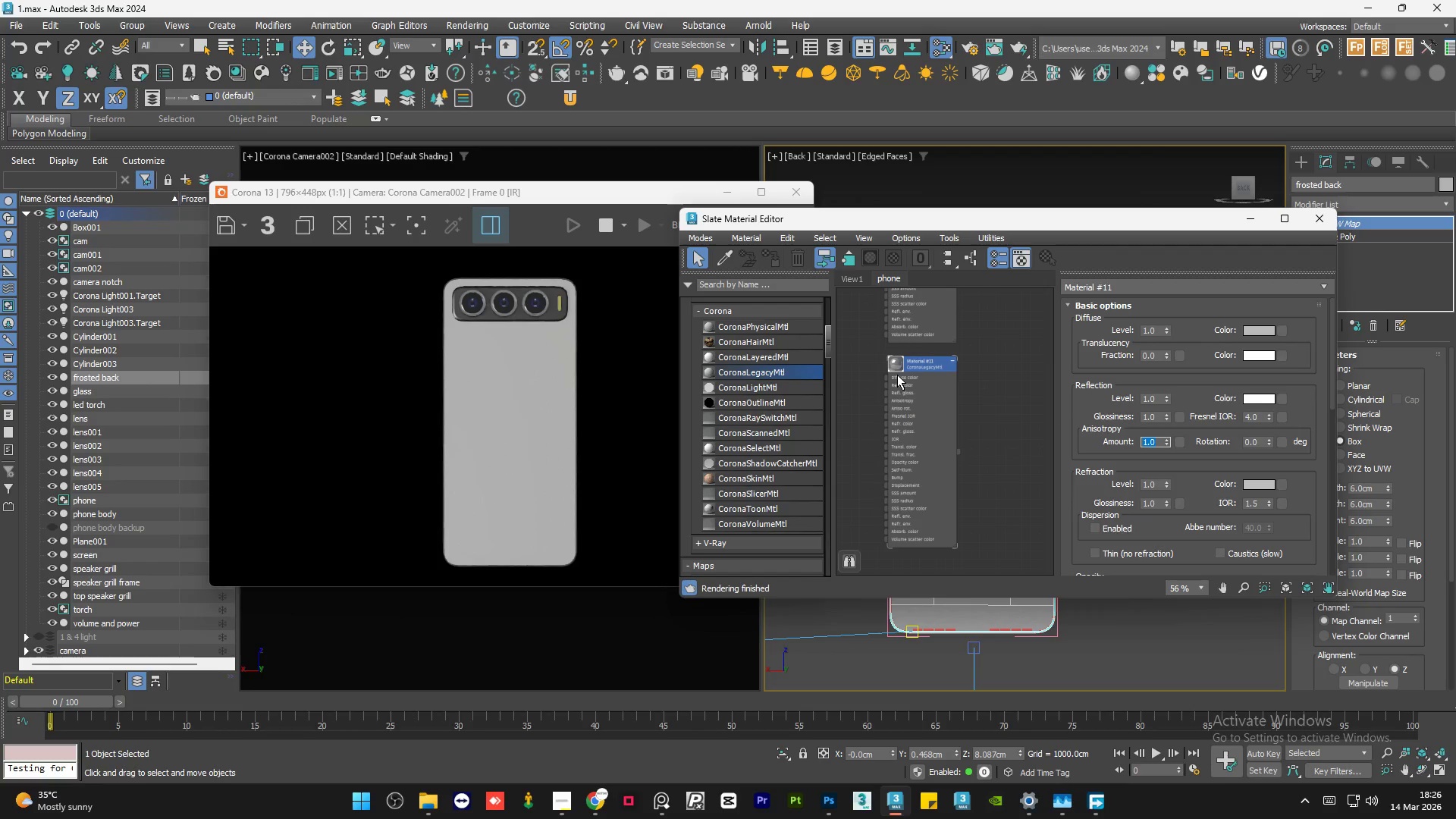 
scroll: coordinate [907, 360], scroll_direction: up, amount: 14.0
 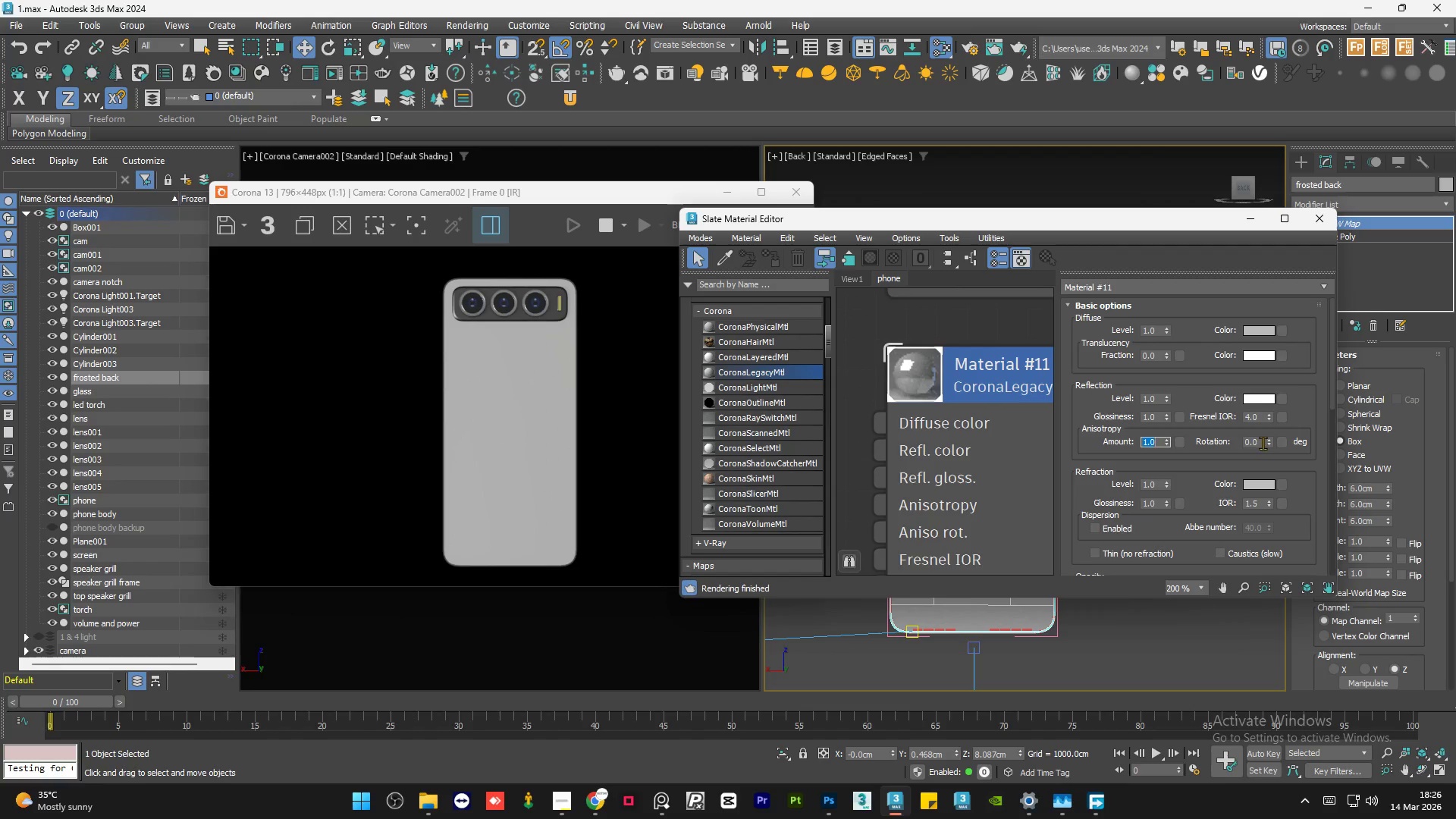 
left_click_drag(start_coordinate=[1265, 441], to_coordinate=[1272, 393])
 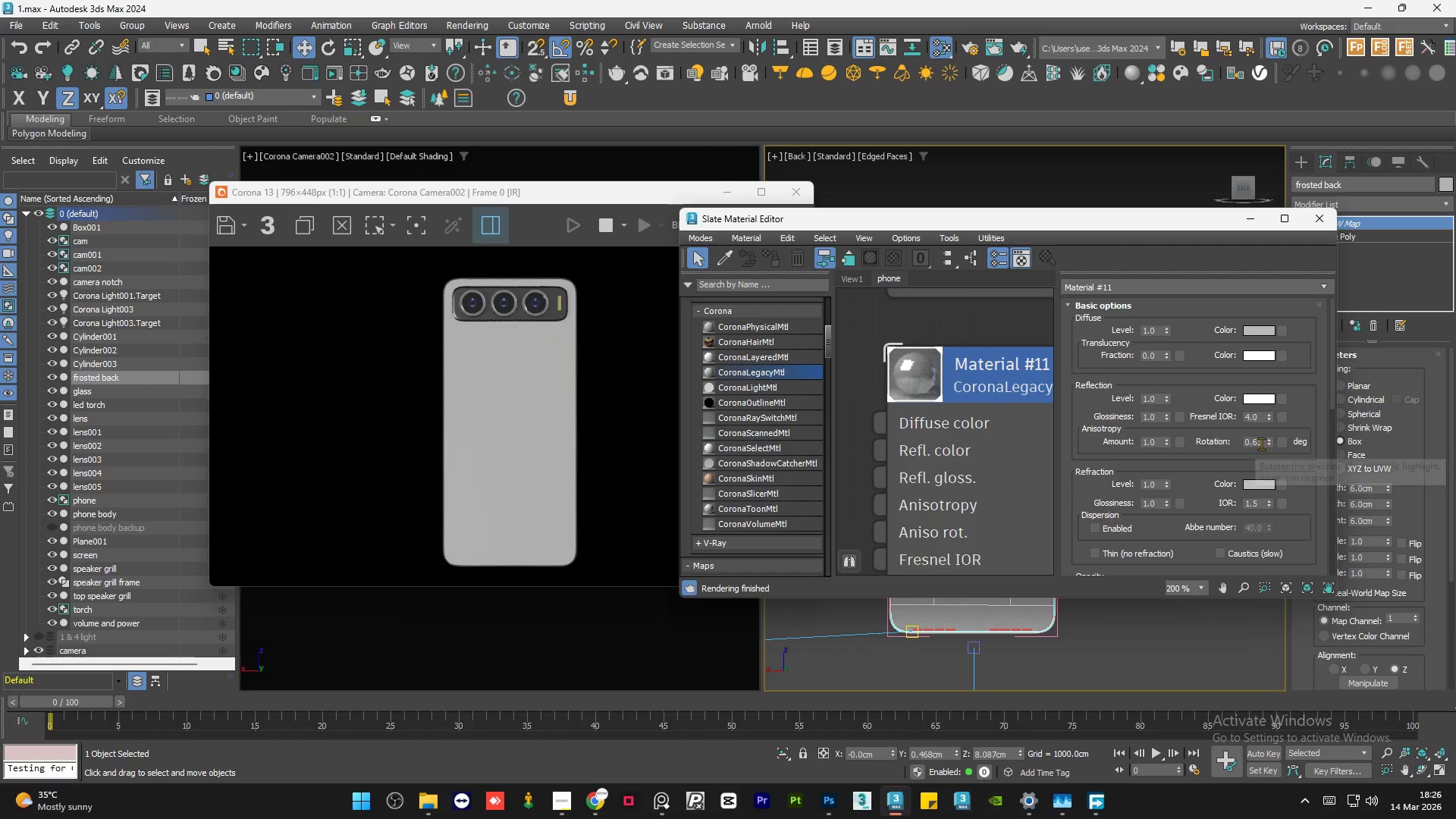 
double_click([1261, 442])
 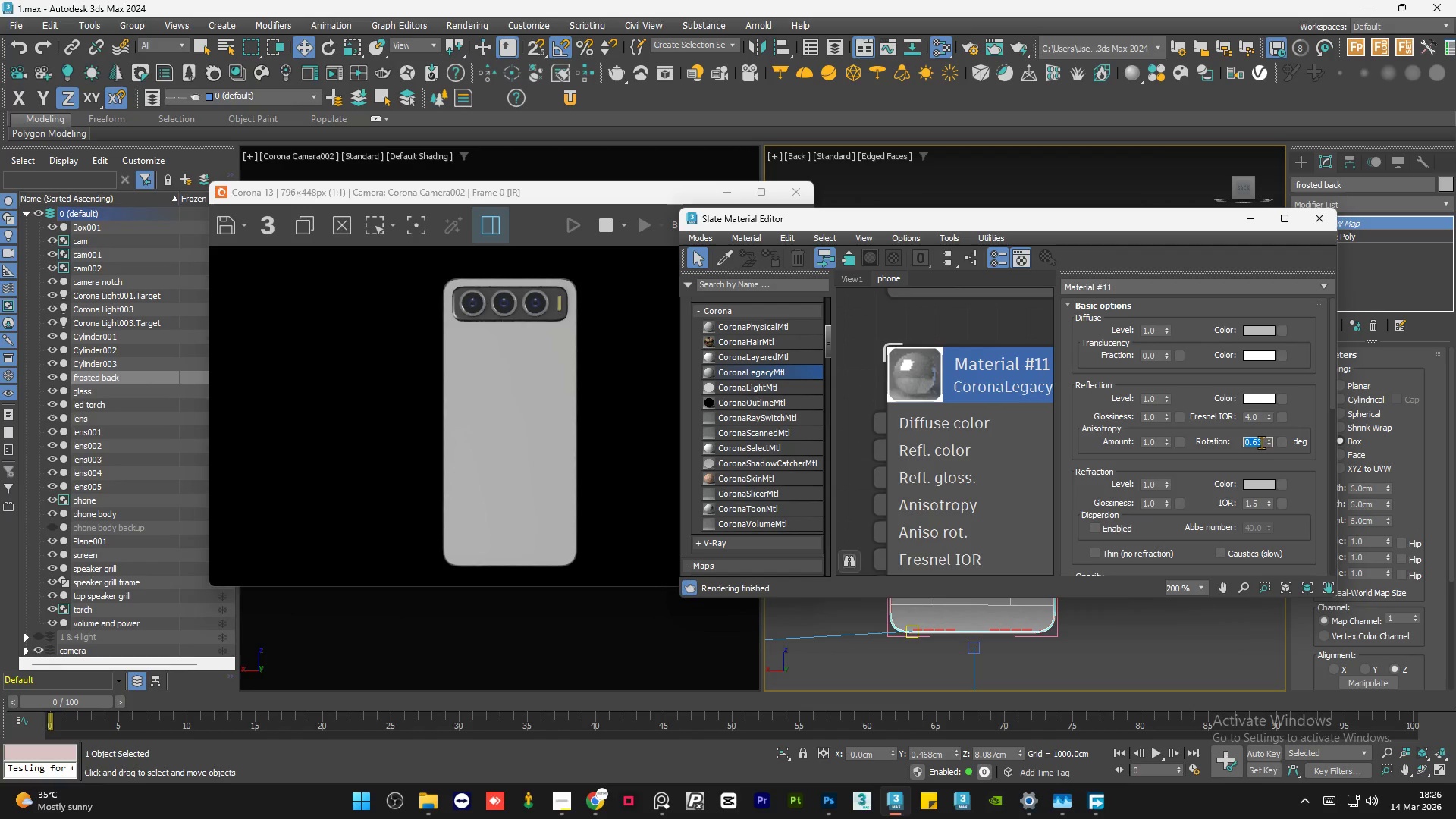 
key(Numpad1)
 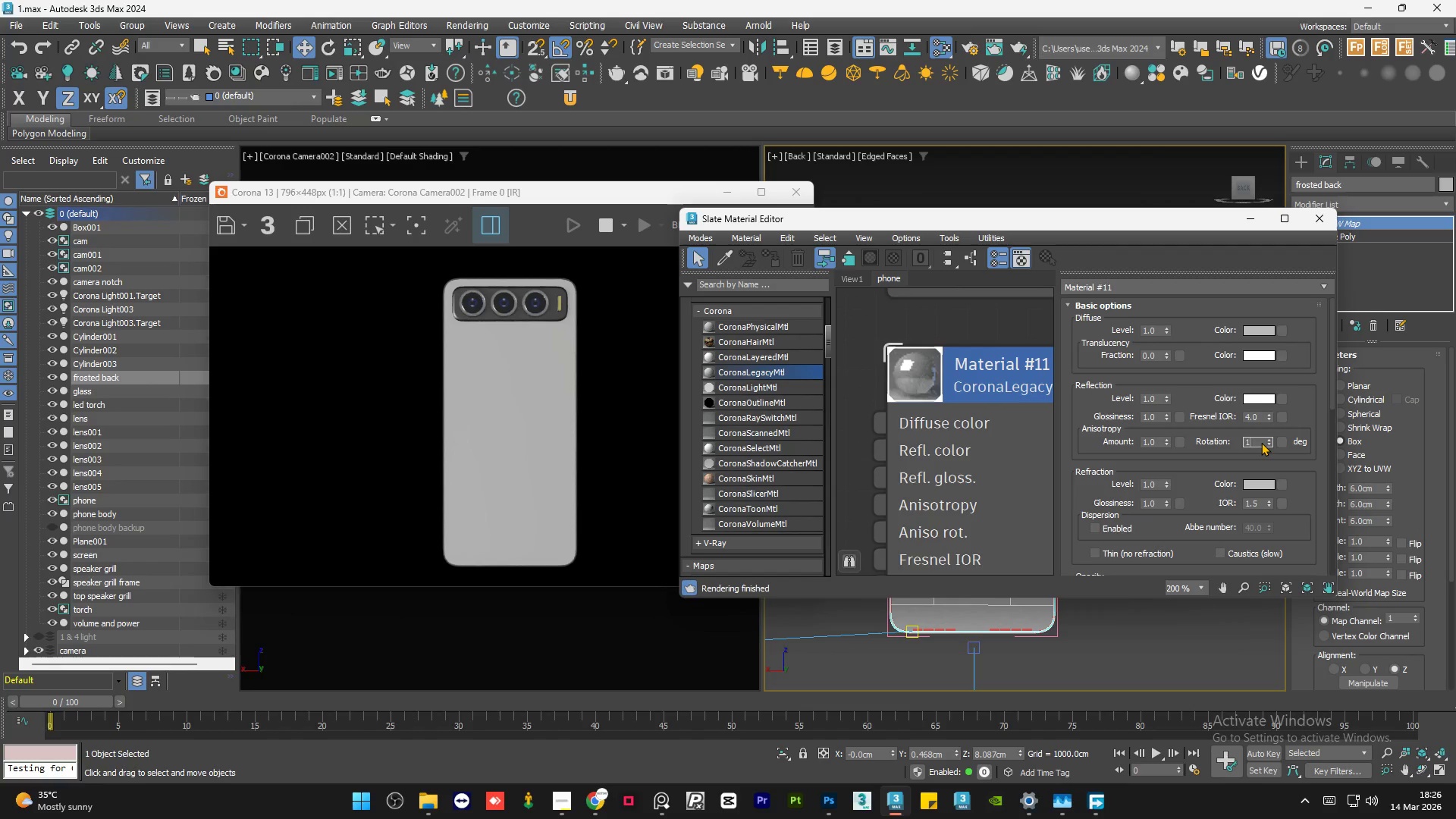 
key(NumpadEnter)
 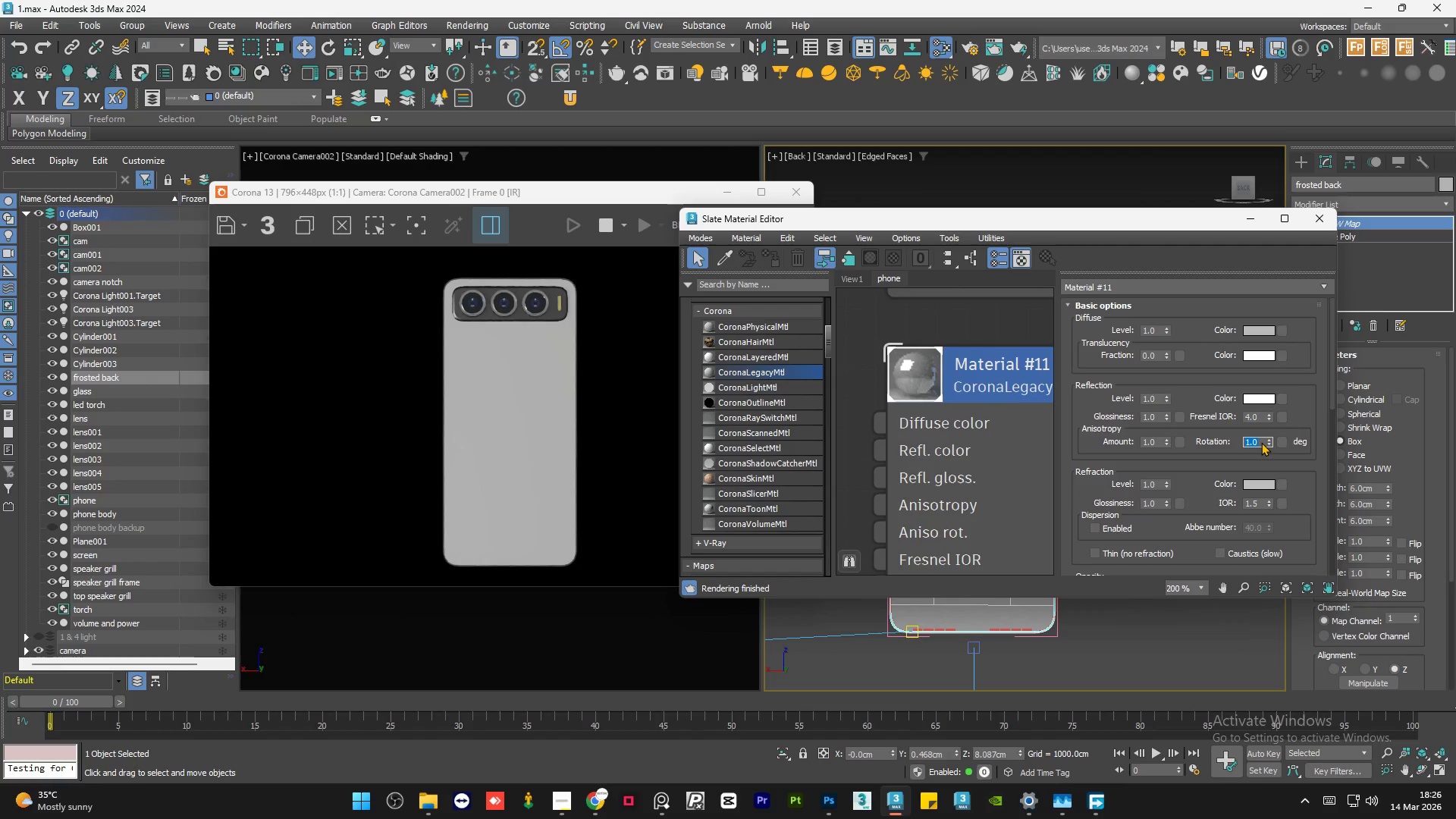 
key(Numpad0)
 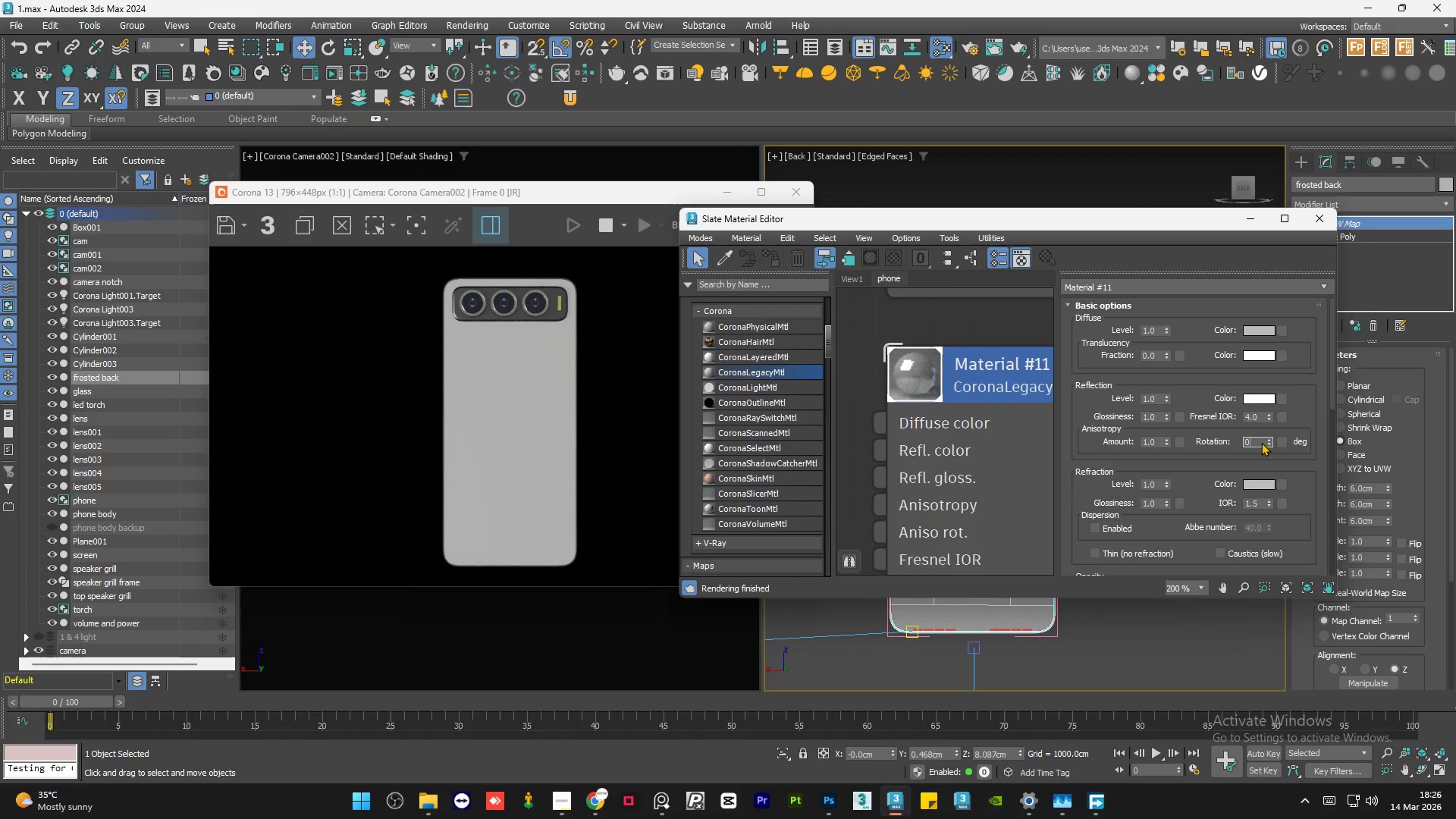 
key(NumpadEnter)
 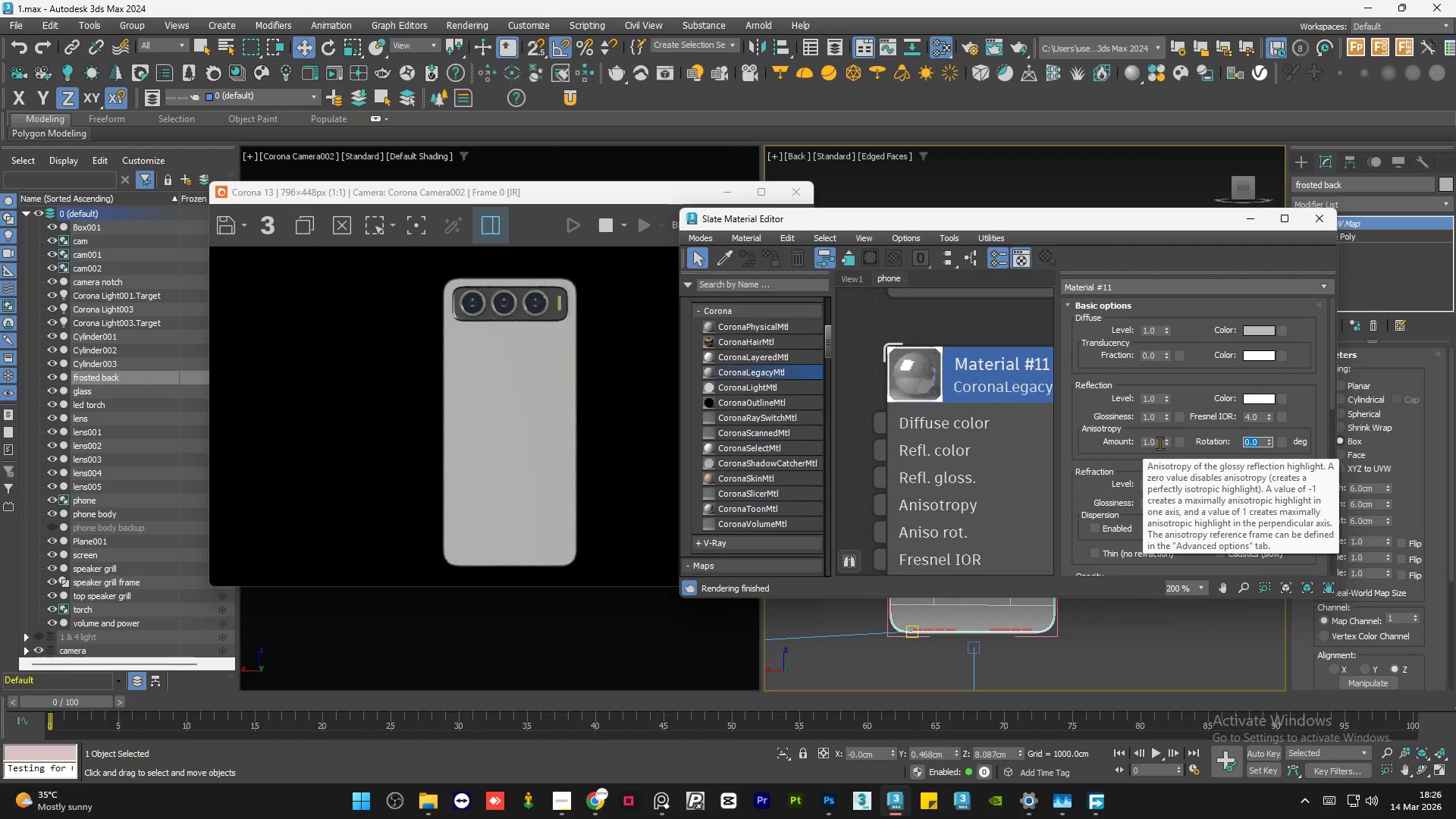 
right_click([1166, 441])
 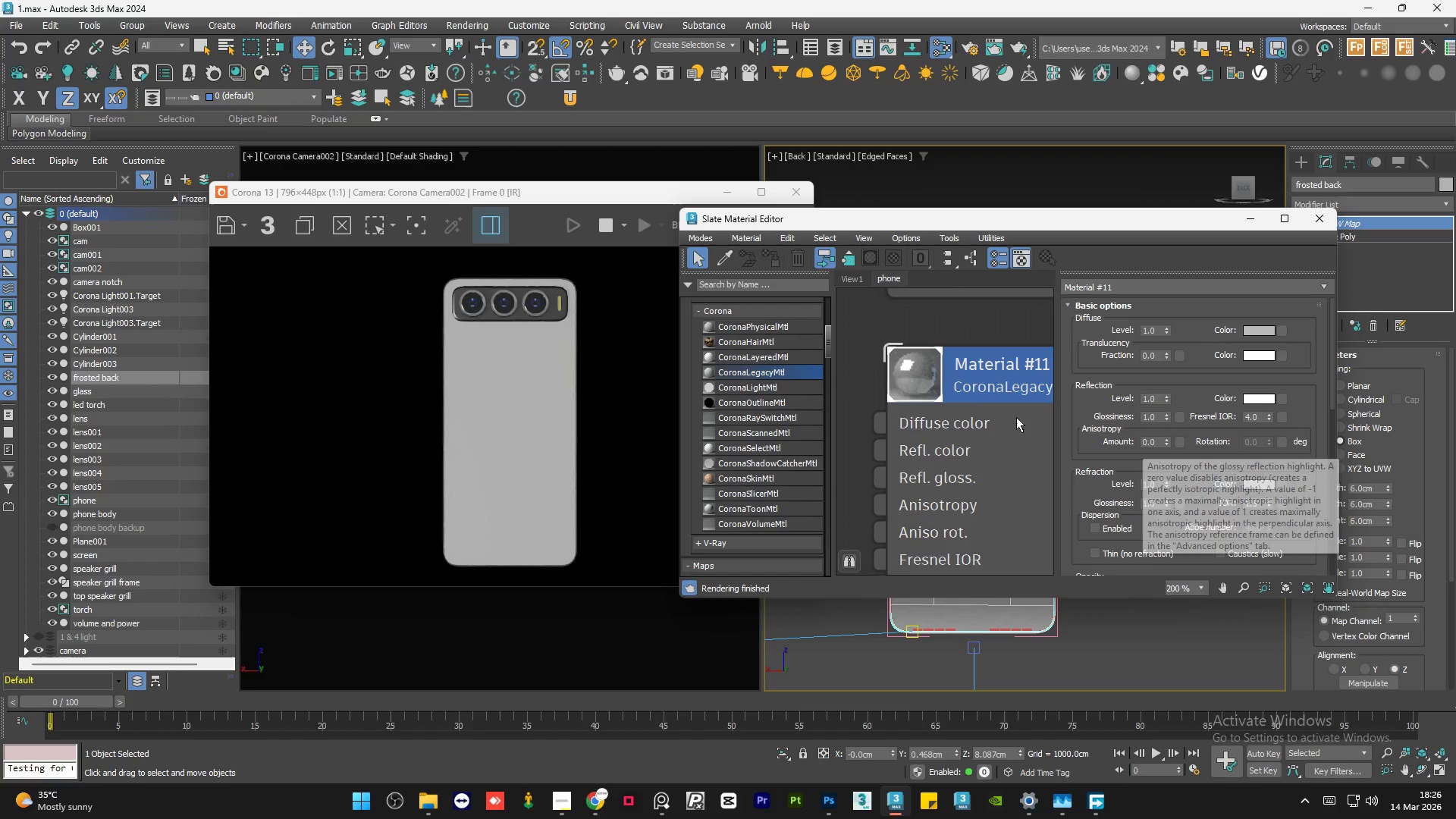 
left_click([847, 414])
 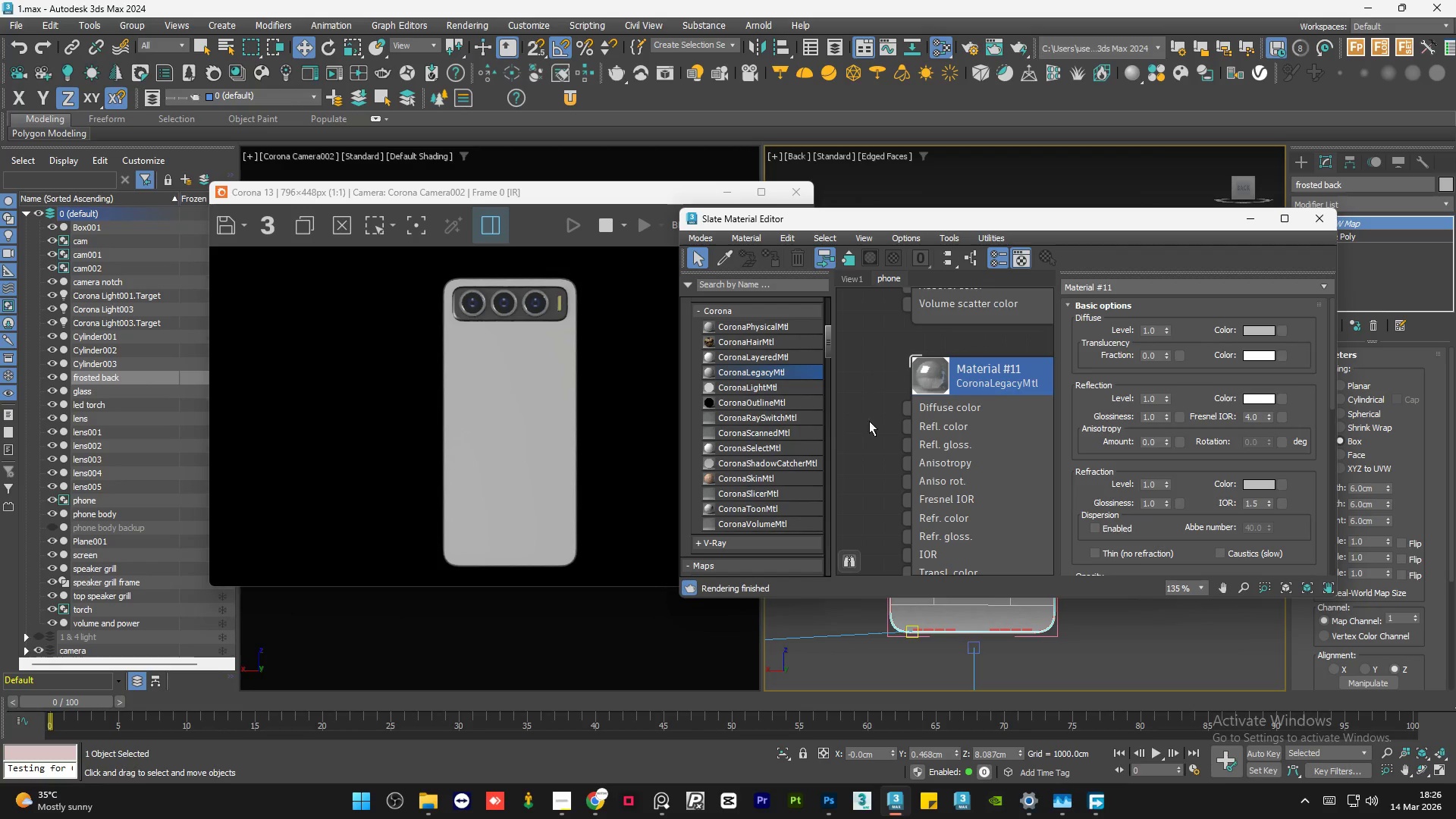 
scroll: coordinate [912, 457], scroll_direction: down, amount: 17.0
 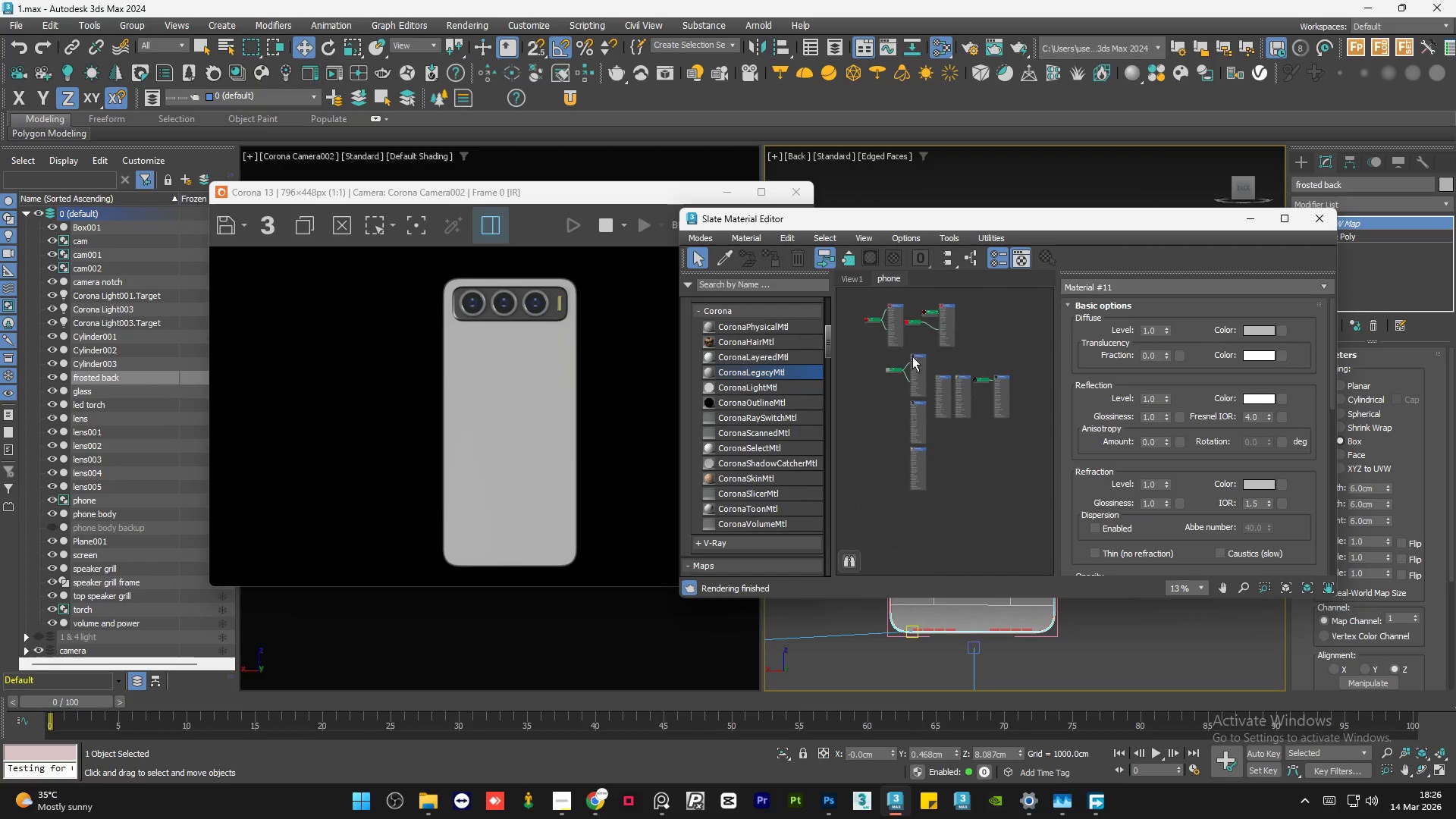 
scroll: coordinate [923, 382], scroll_direction: up, amount: 10.0
 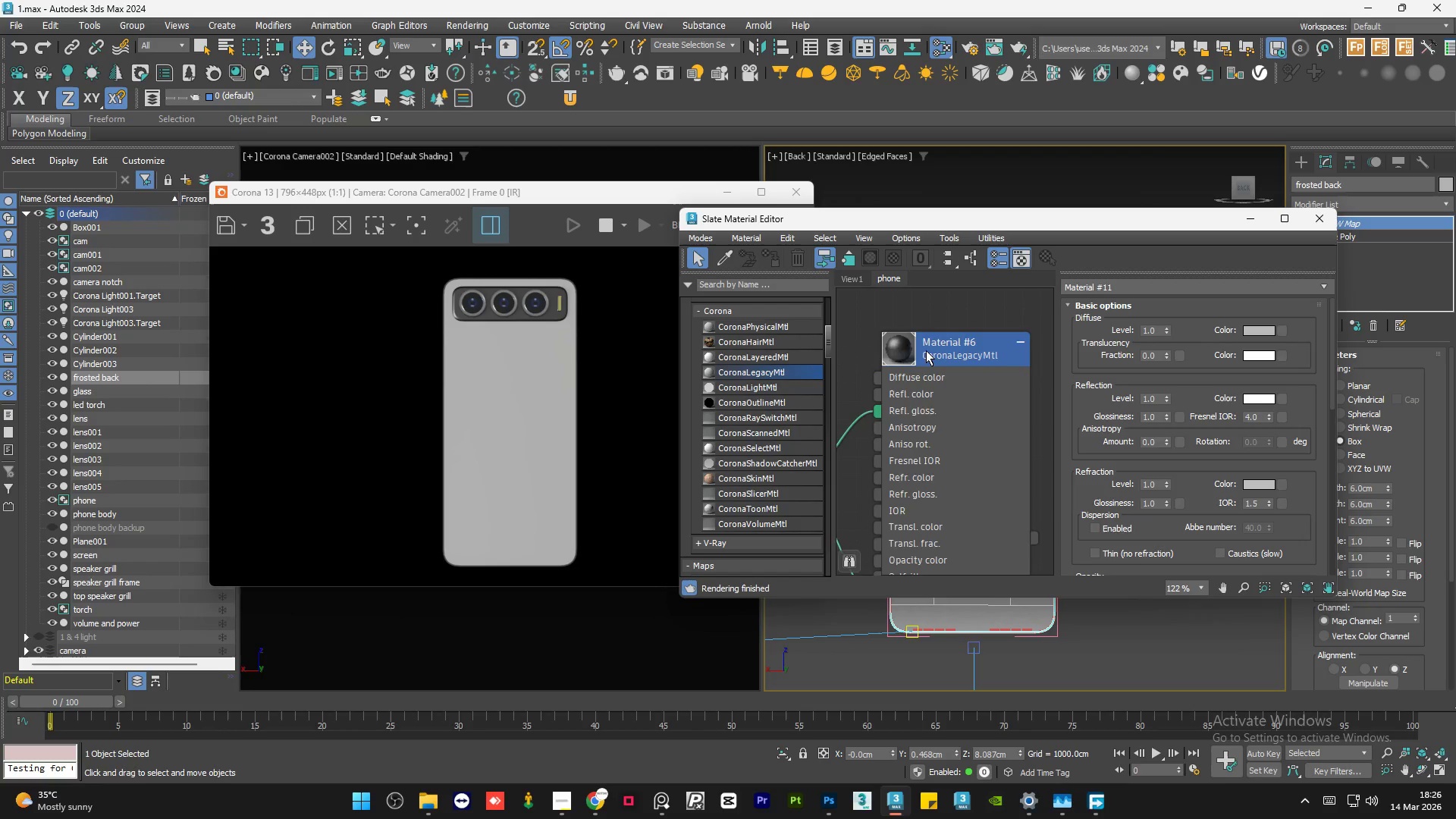 
scroll: coordinate [913, 492], scroll_direction: down, amount: 1.0
 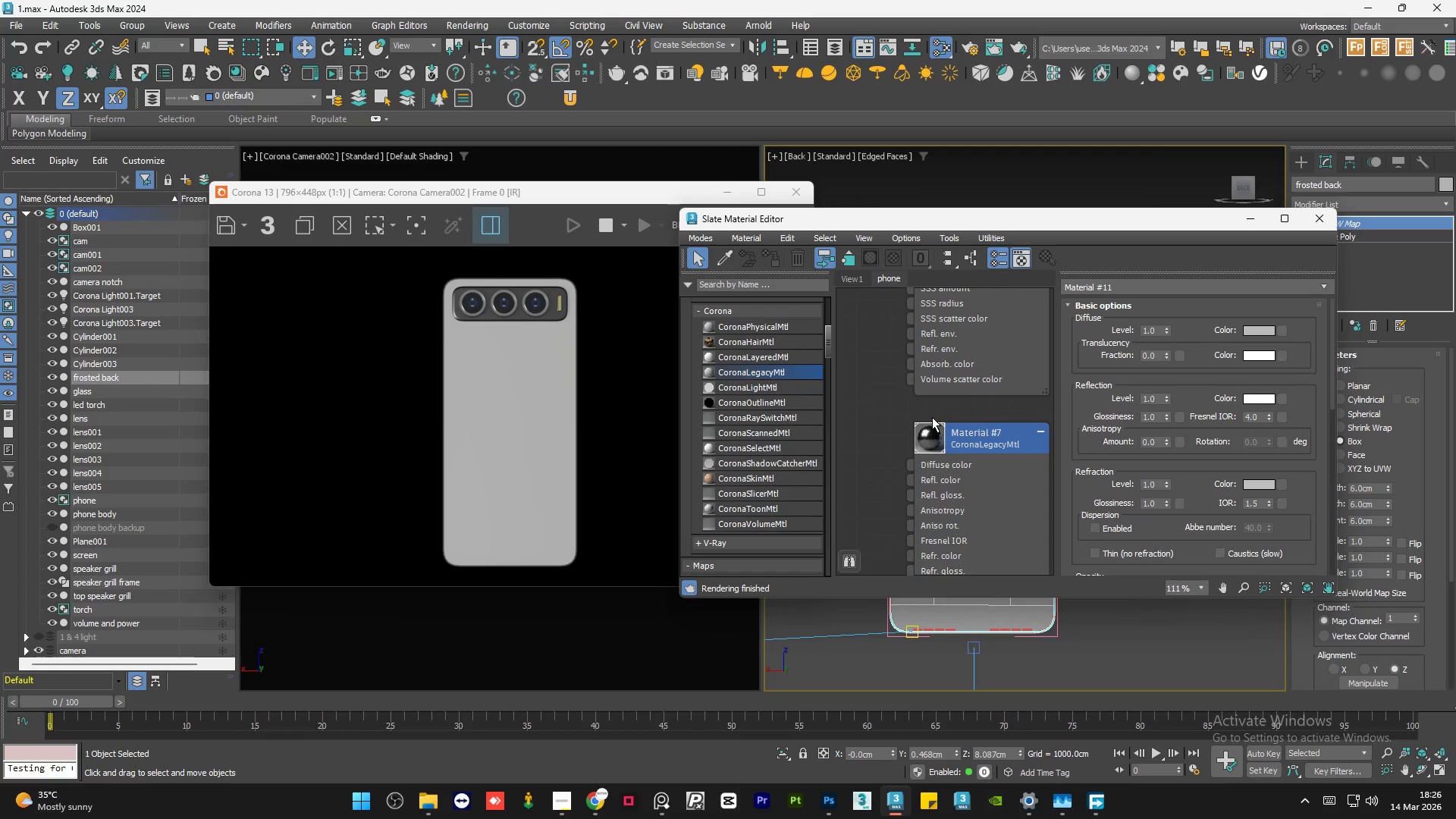 
scroll: coordinate [924, 328], scroll_direction: up, amount: 1.0
 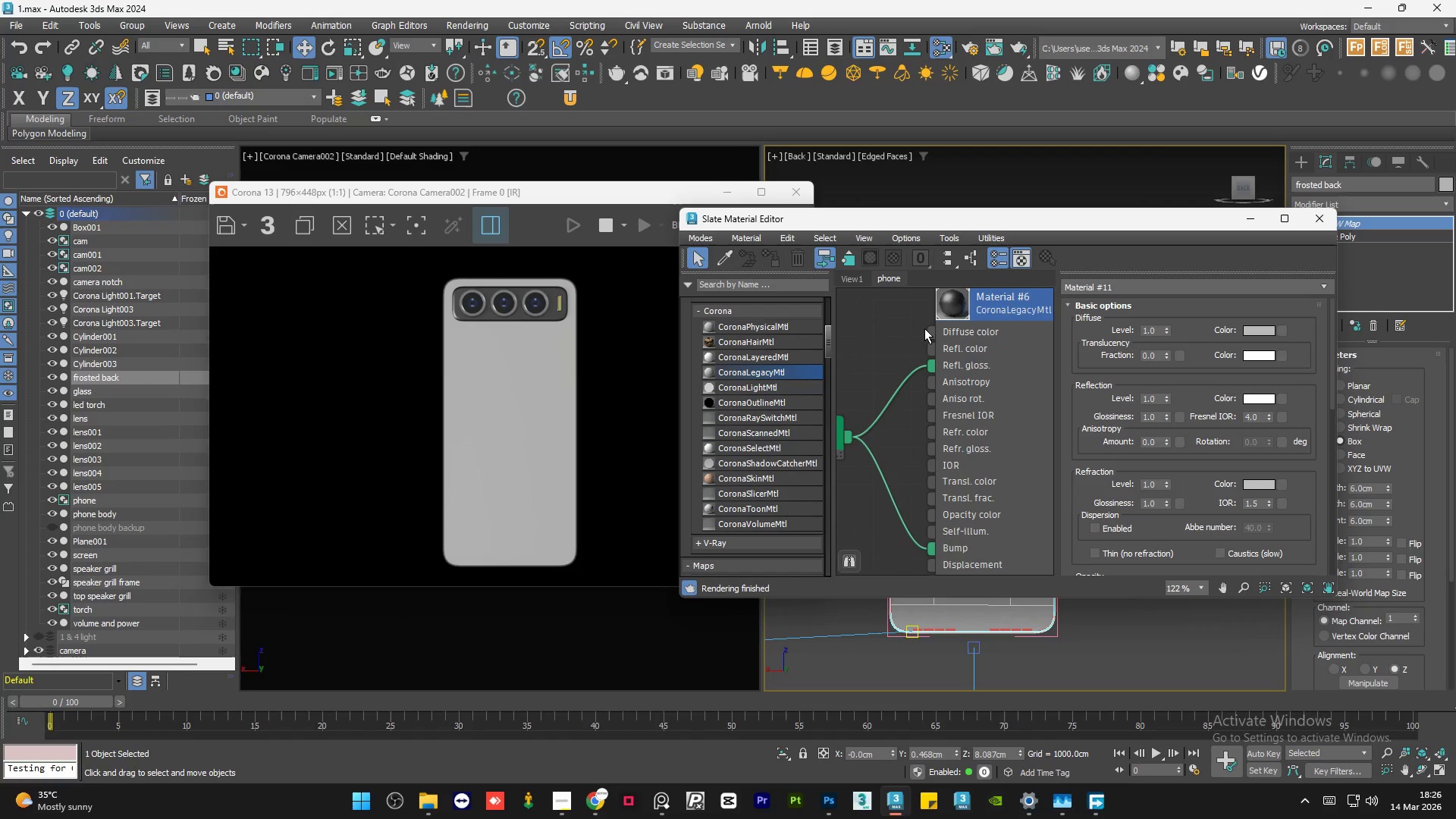 
scroll: coordinate [946, 425], scroll_direction: down, amount: 10.0
 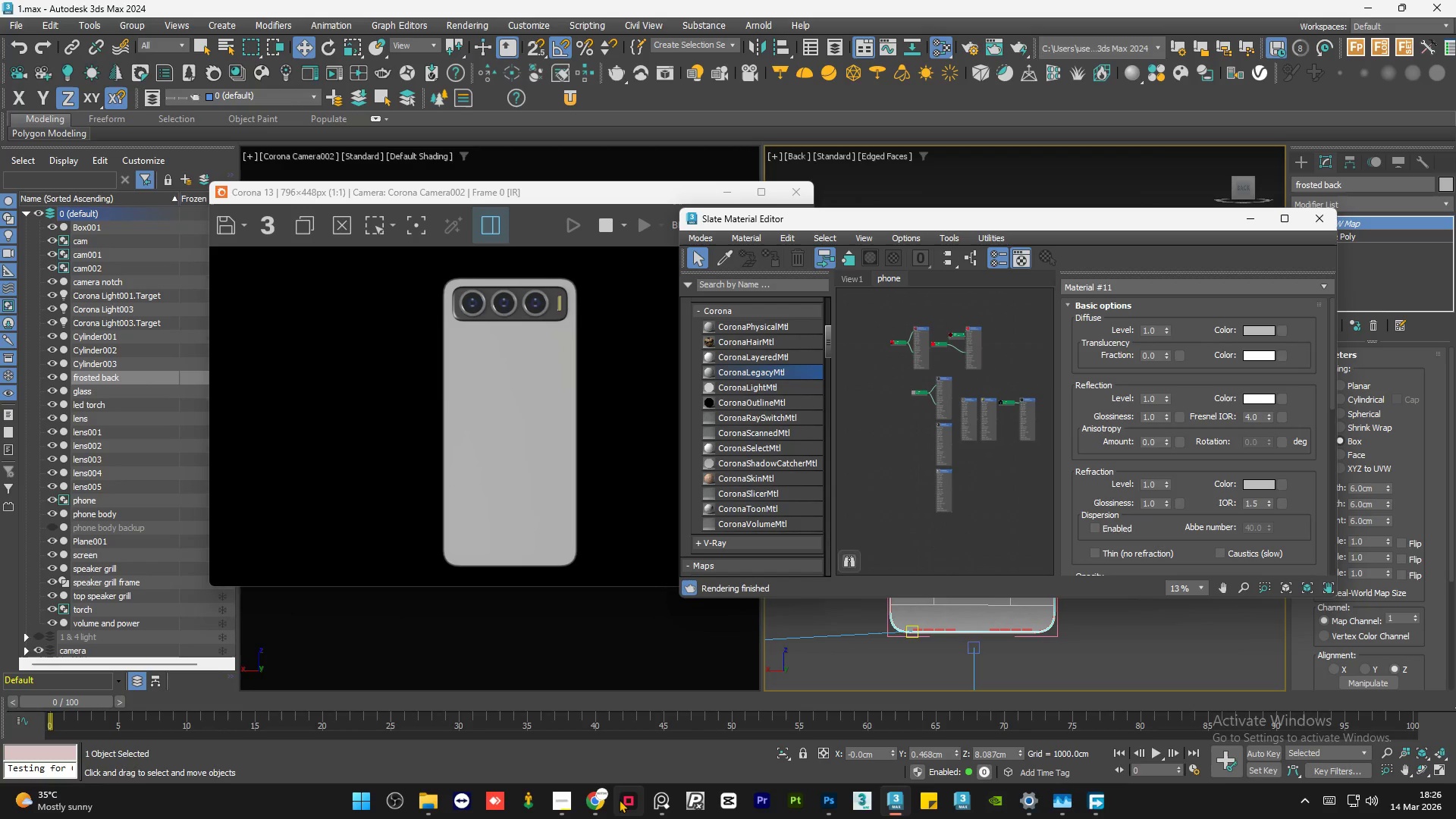 
left_click([592, 811])
 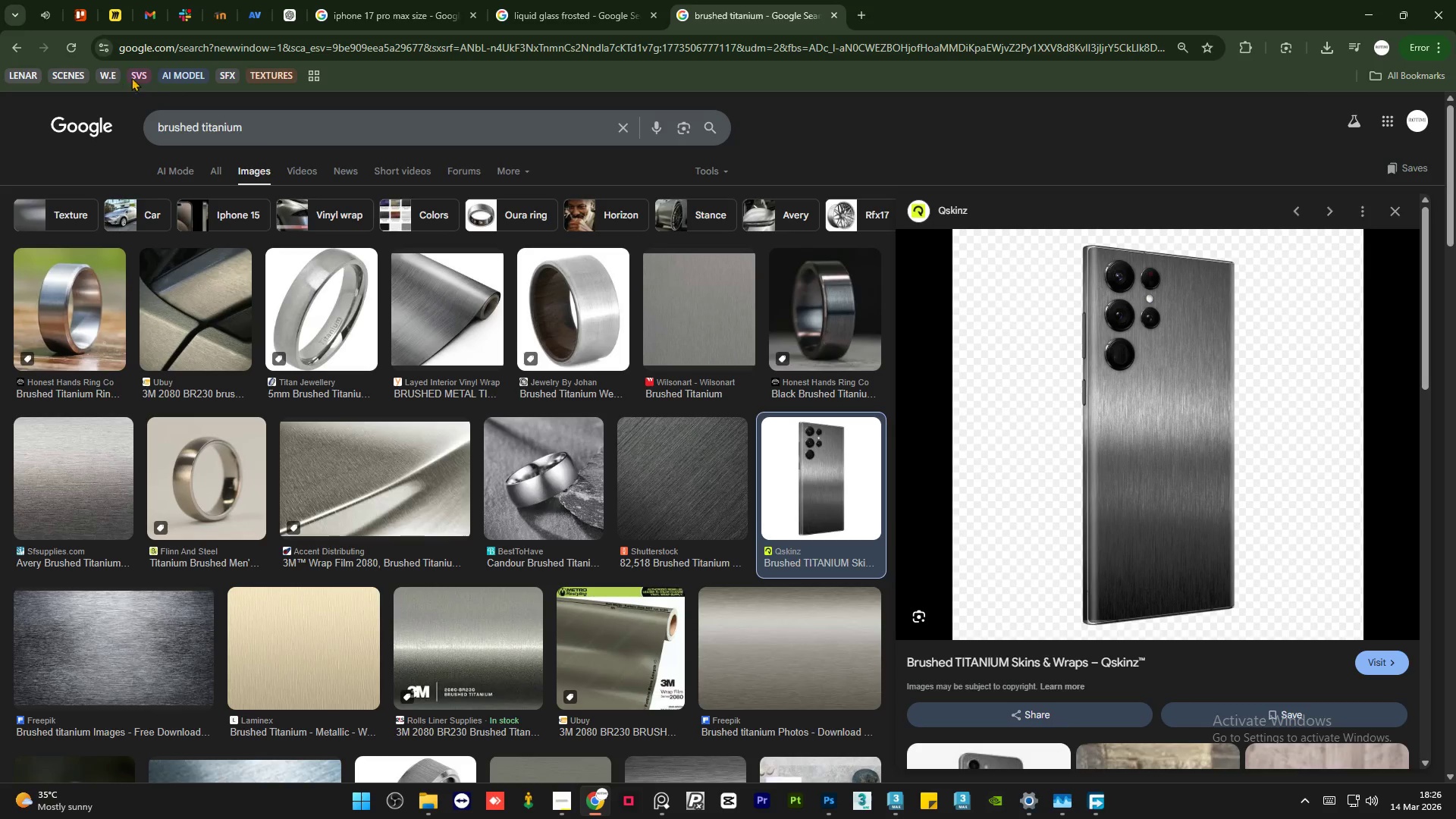 
left_click([270, 73])
 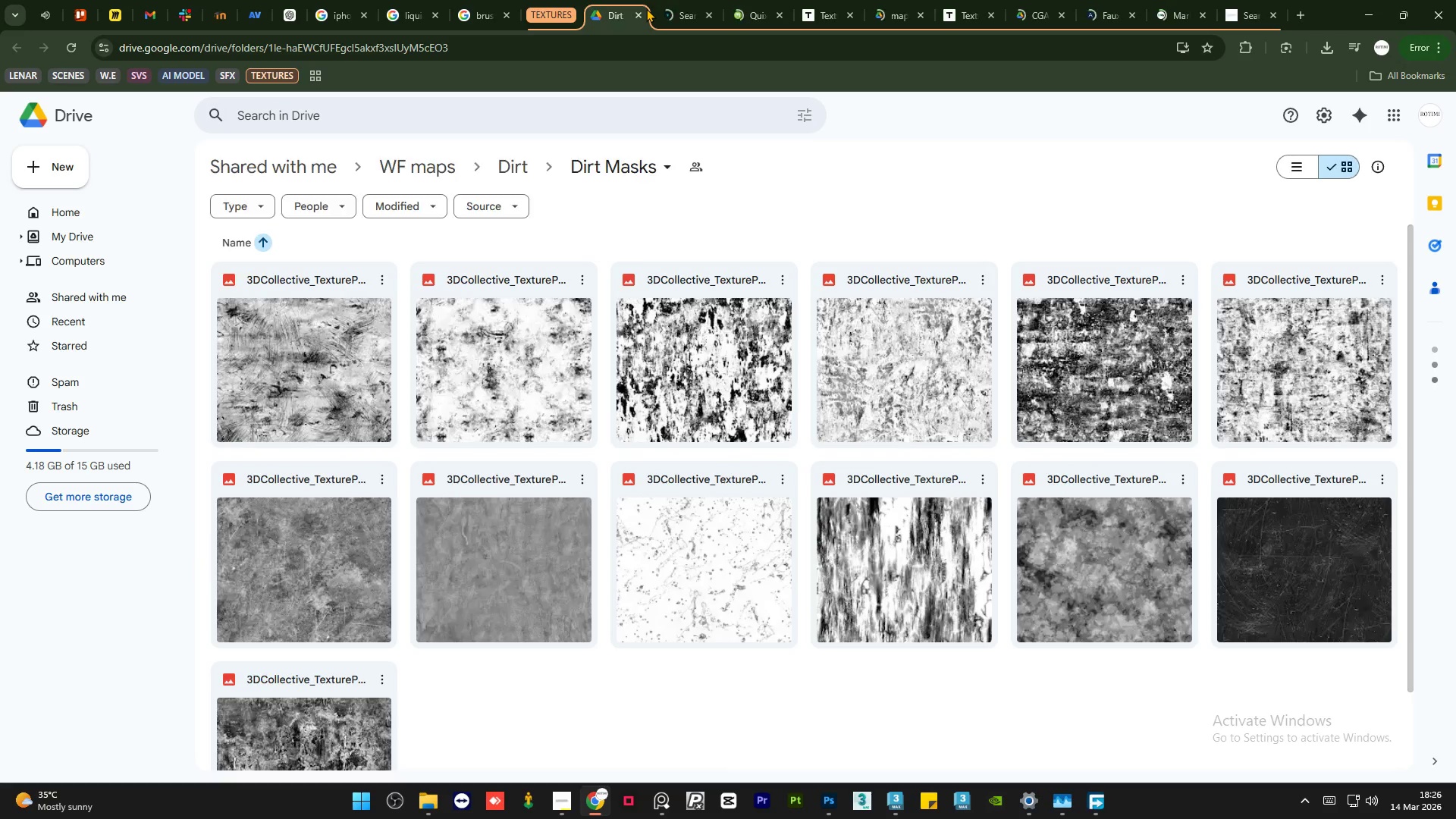 
wait(6.23)
 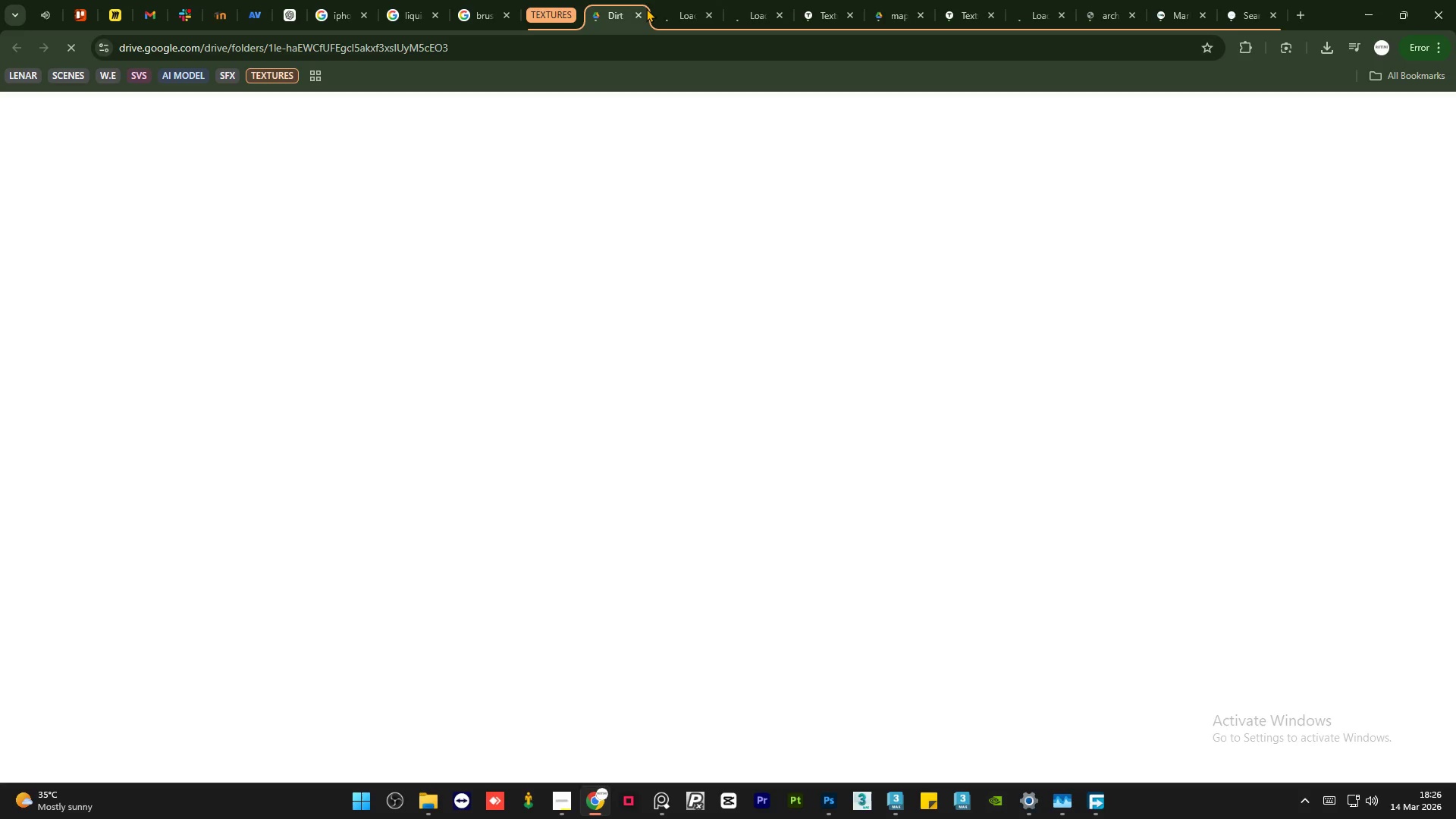 
scroll: coordinate [1024, 339], scroll_direction: down, amount: 1.0
 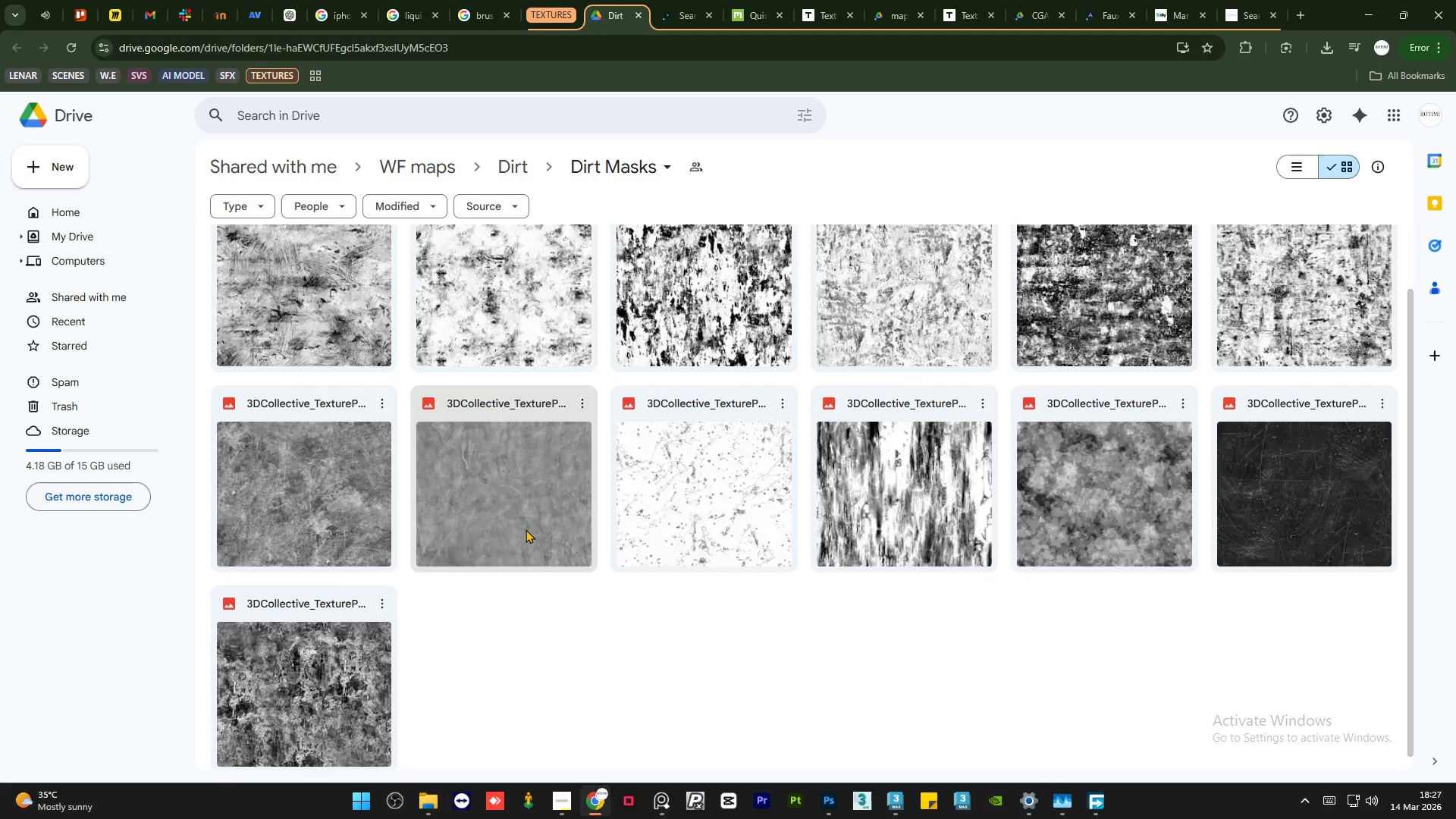 
double_click([526, 529])
 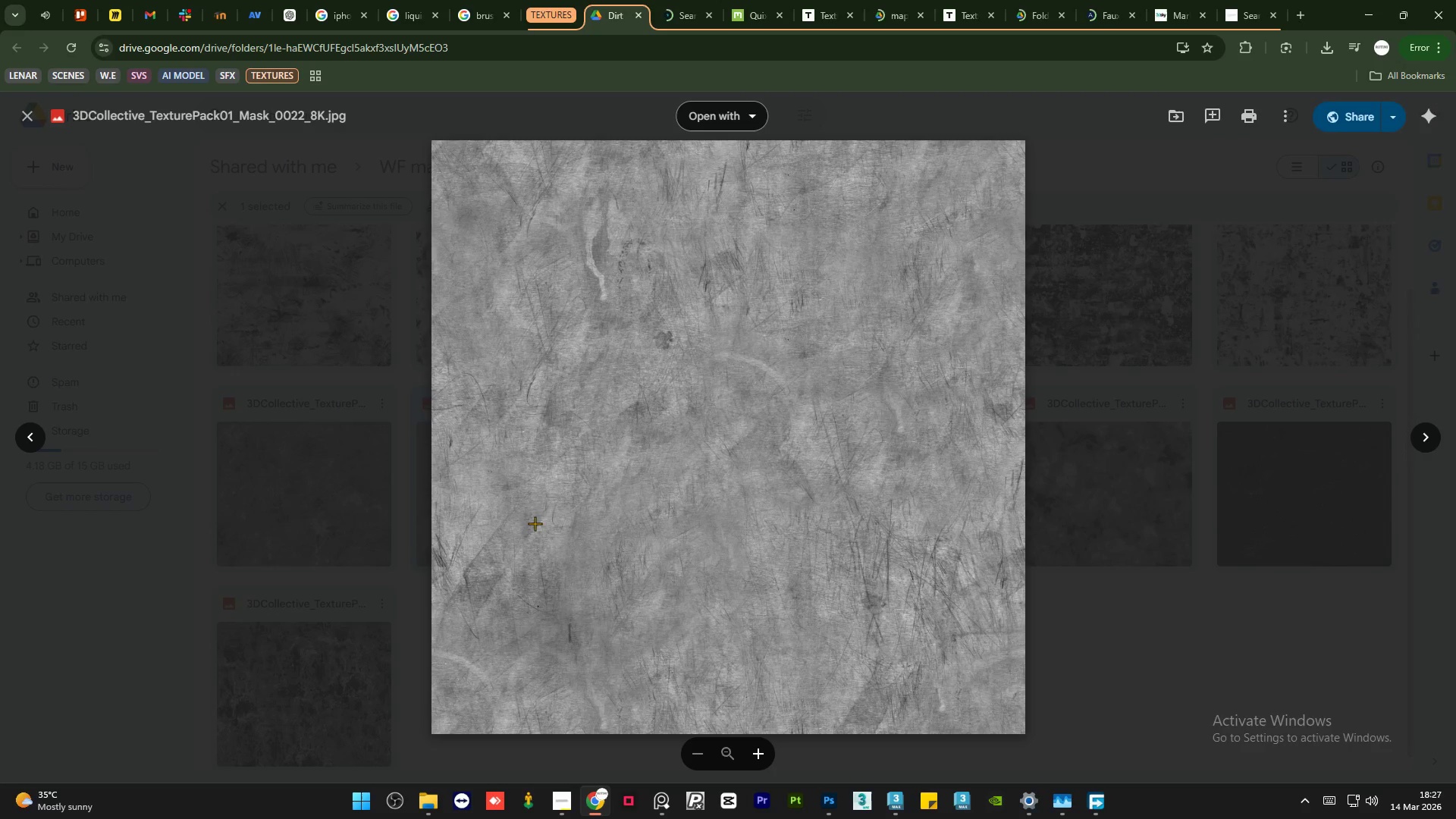 
left_click([1083, 632])
 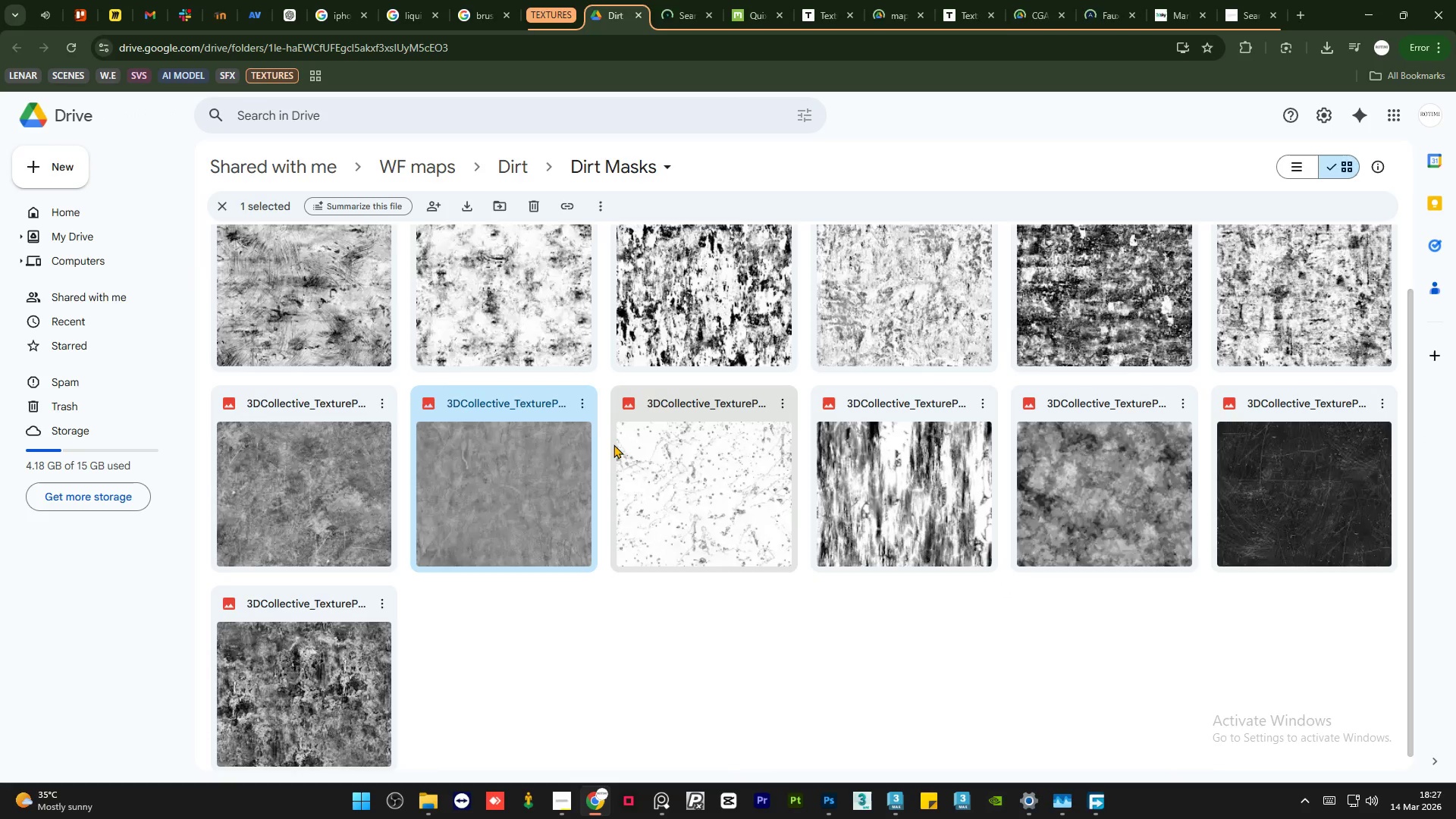 
scroll: coordinate [614, 444], scroll_direction: up, amount: 4.0
 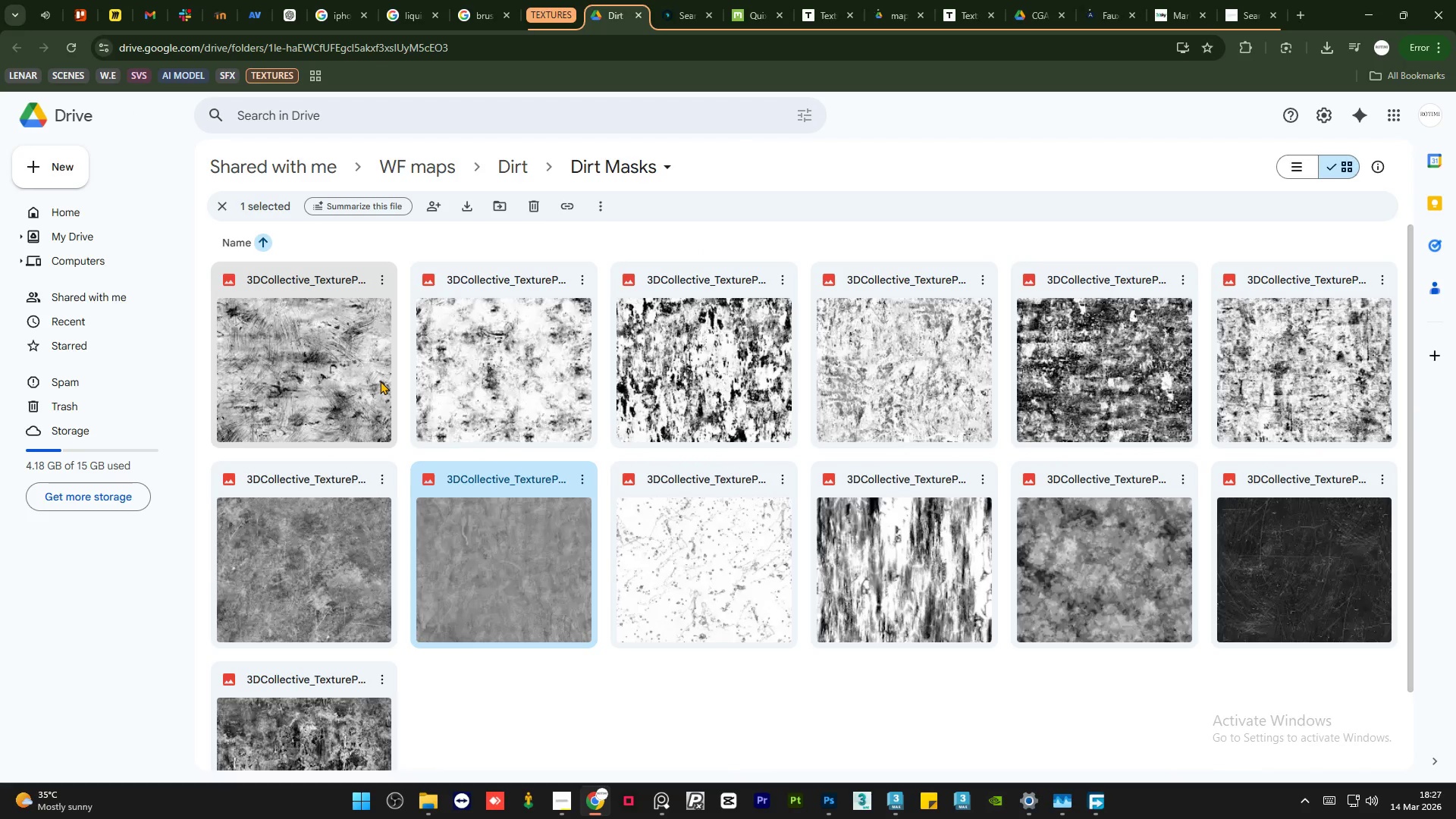 
double_click([380, 381])
 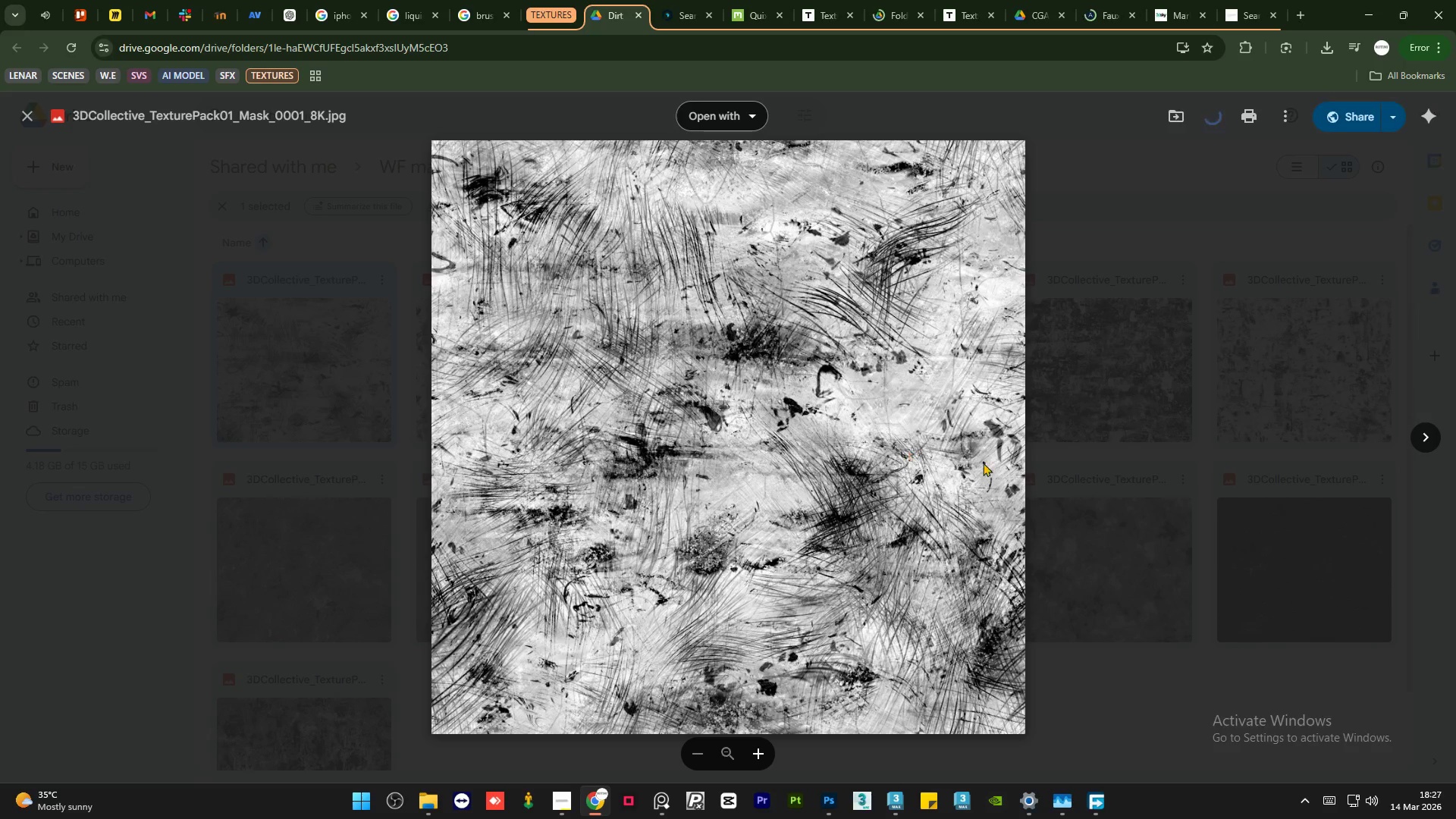 
left_click([1151, 677])
 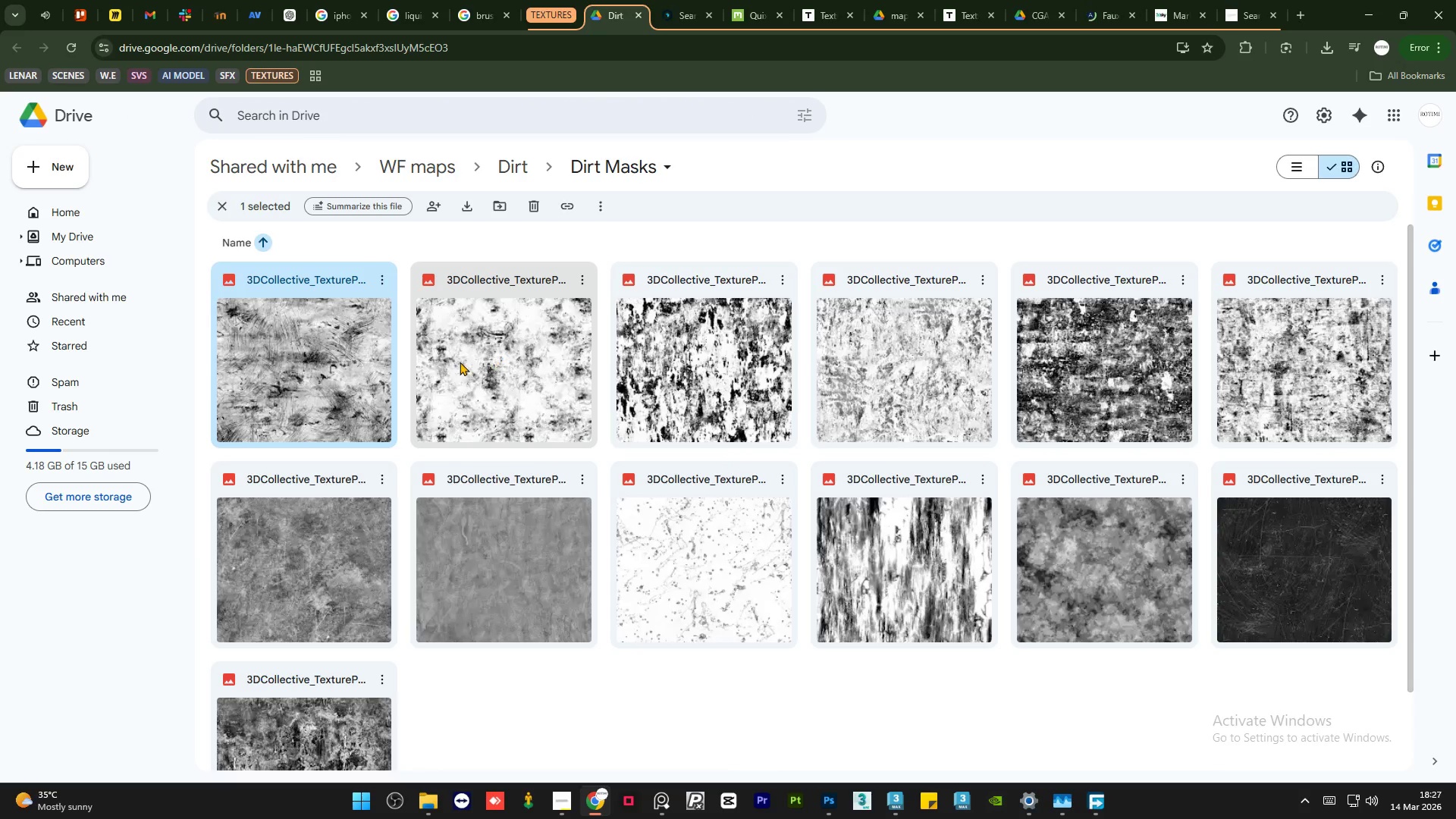 
double_click([460, 362])
 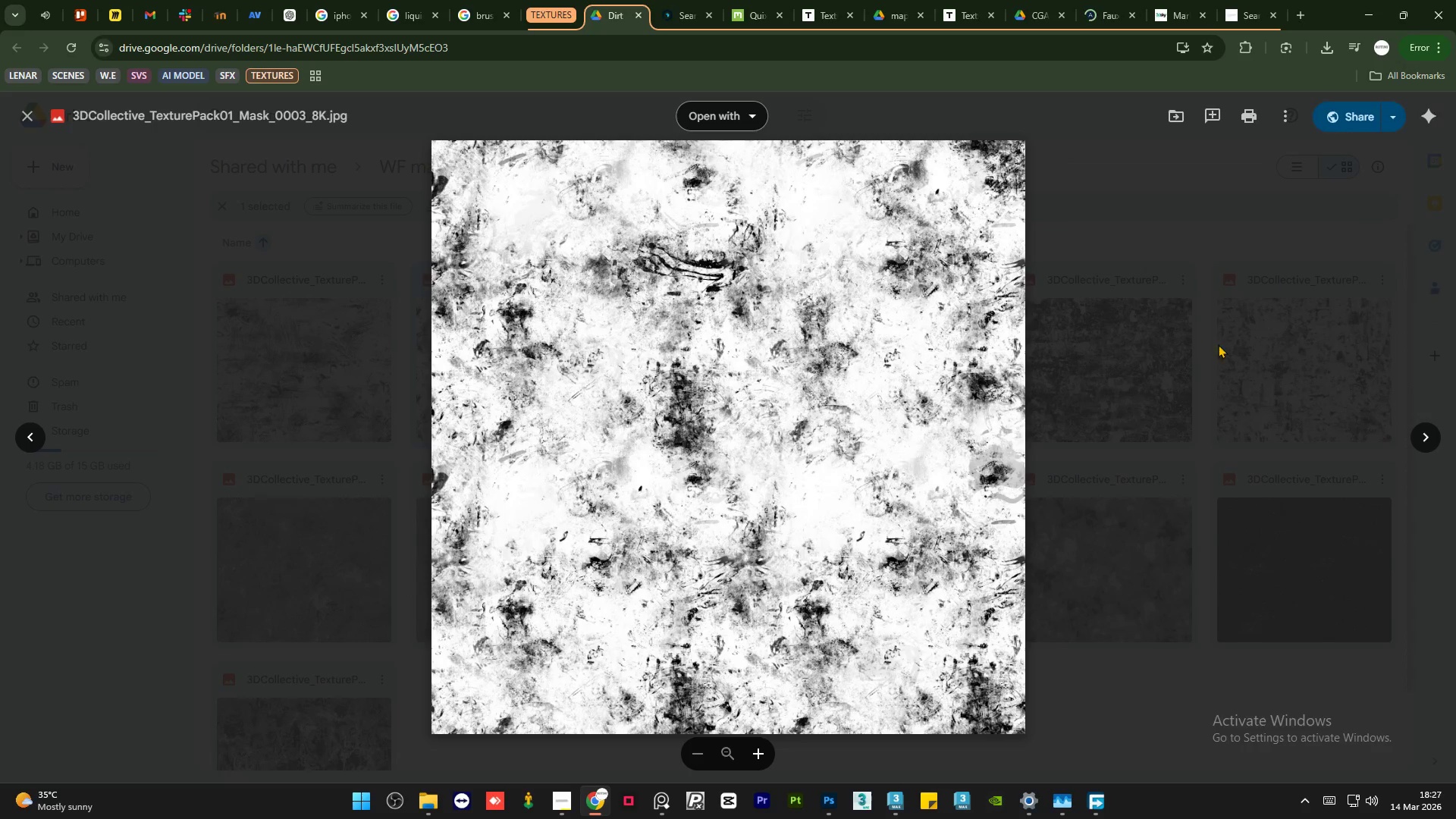 
left_click([1281, 113])
 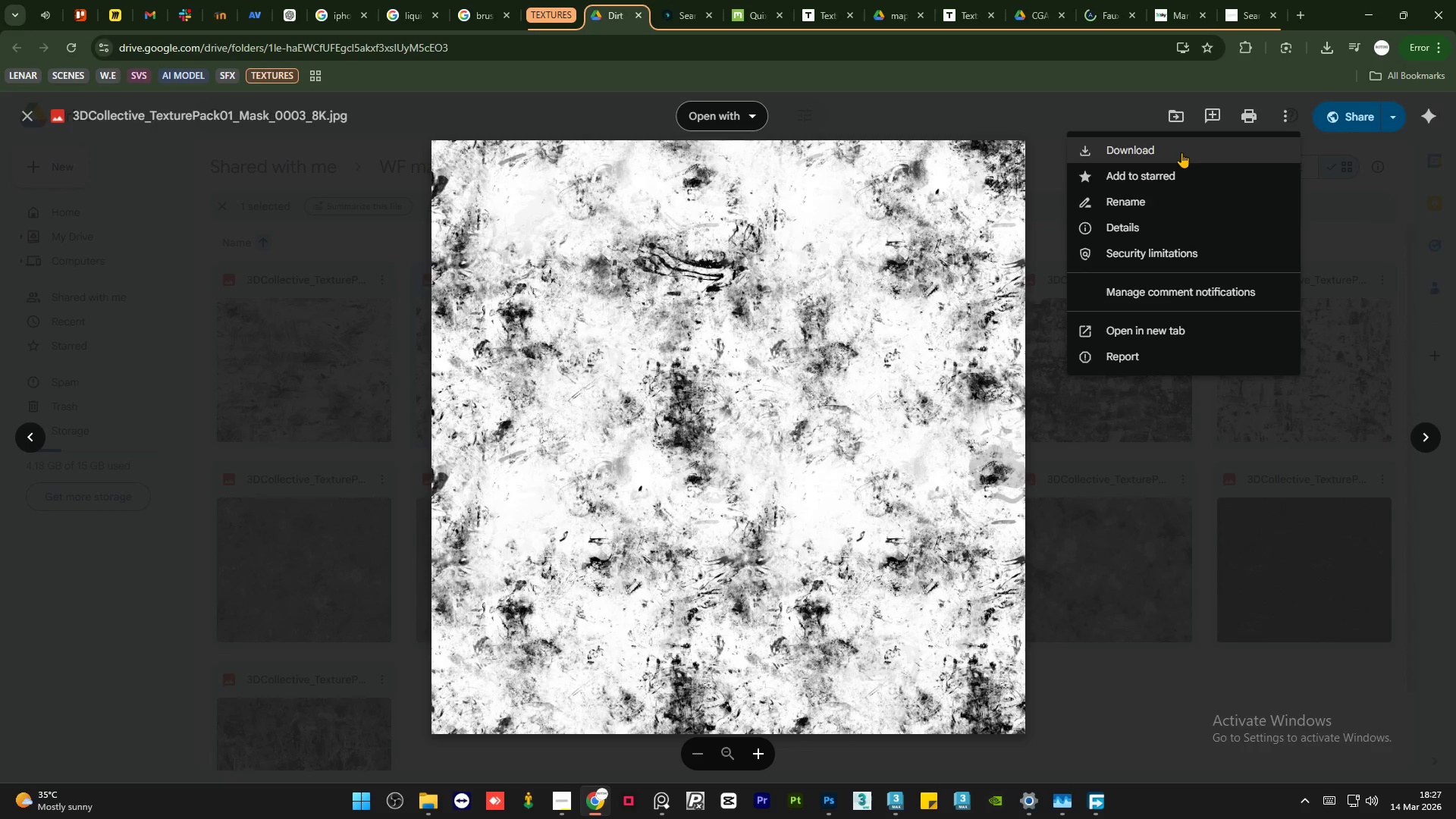 
left_click_drag(start_coordinate=[1181, 152], to_coordinate=[1109, 692])
 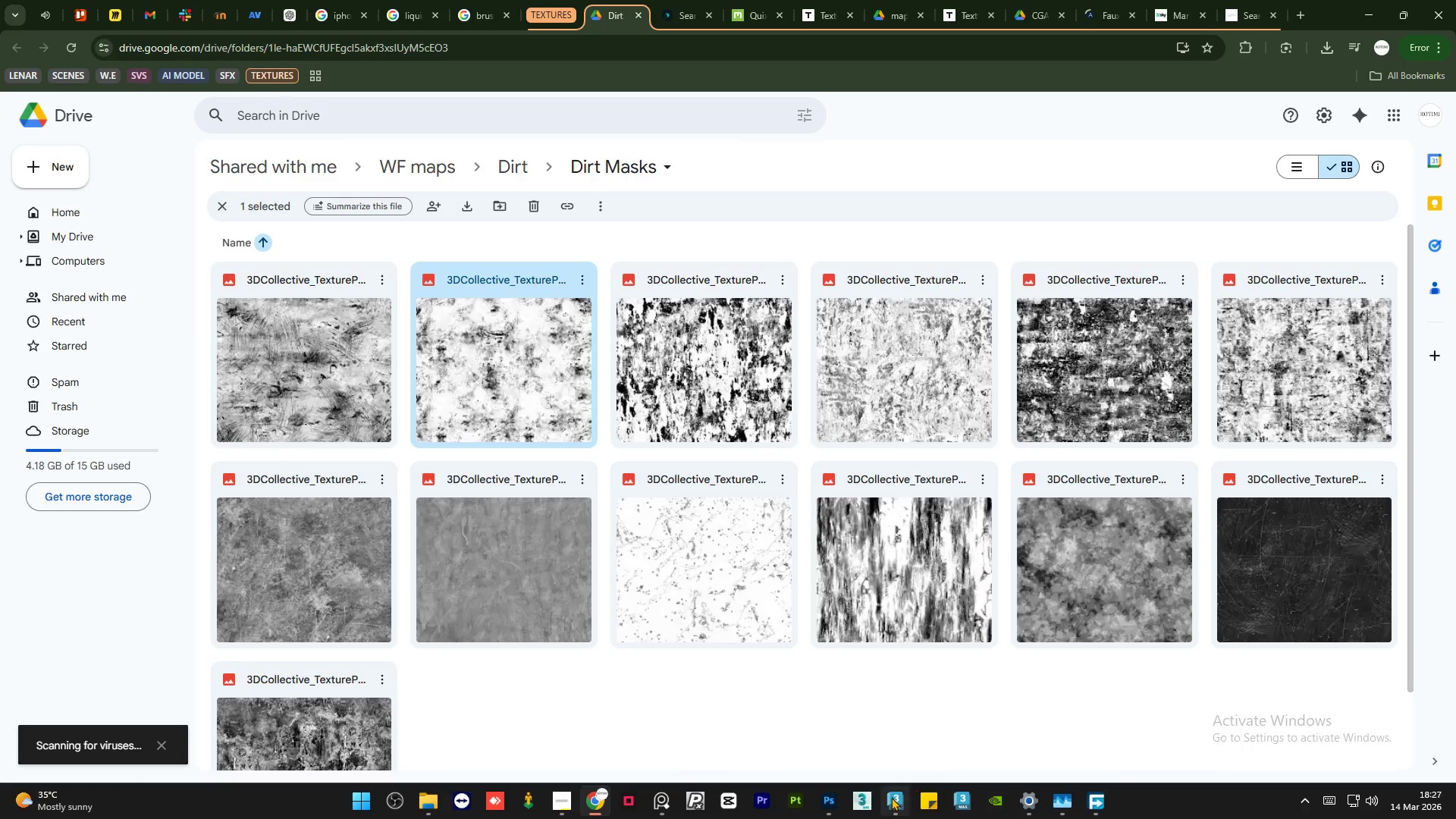 
left_click([1109, 692])
 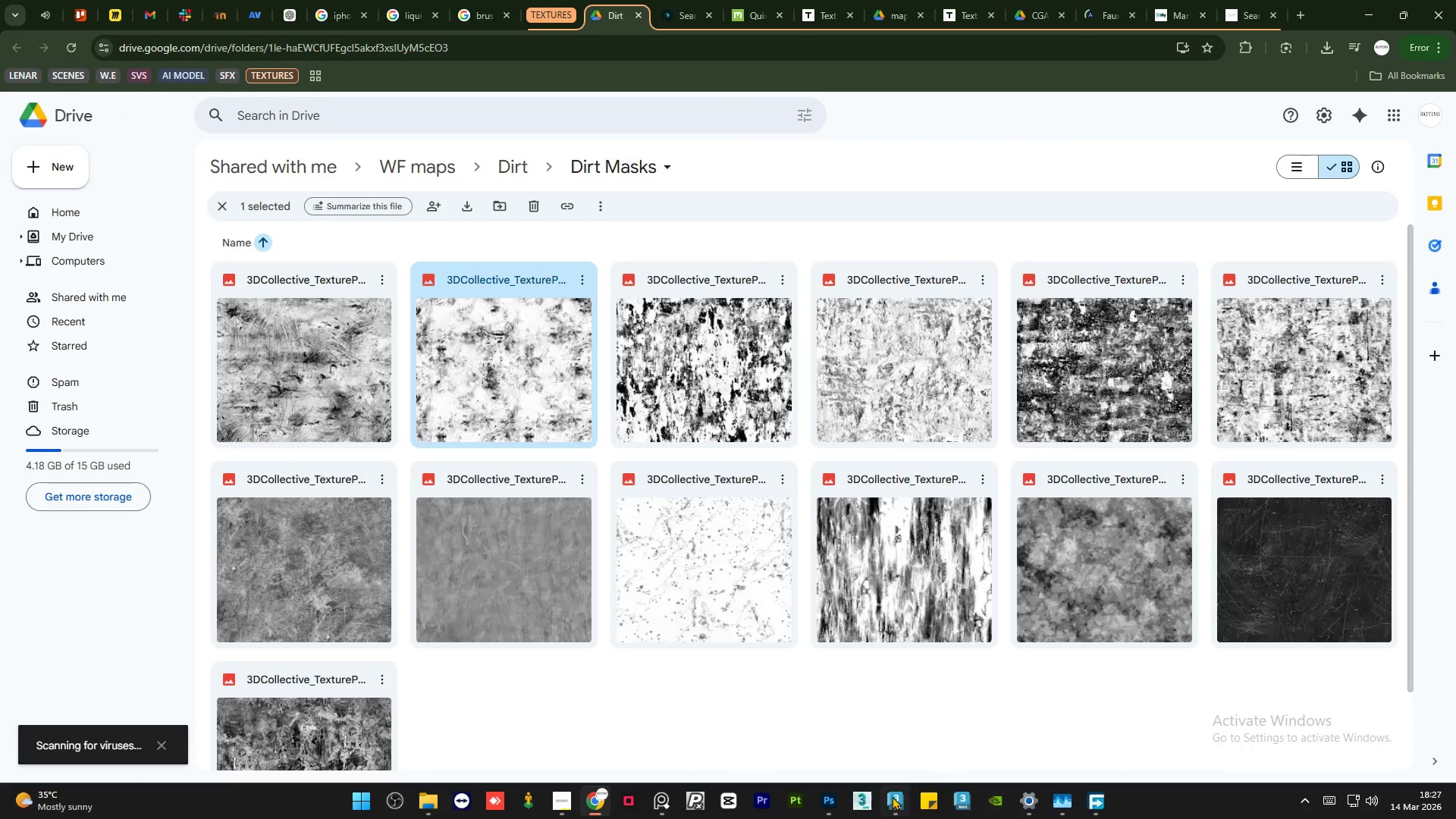 
left_click([891, 797])
 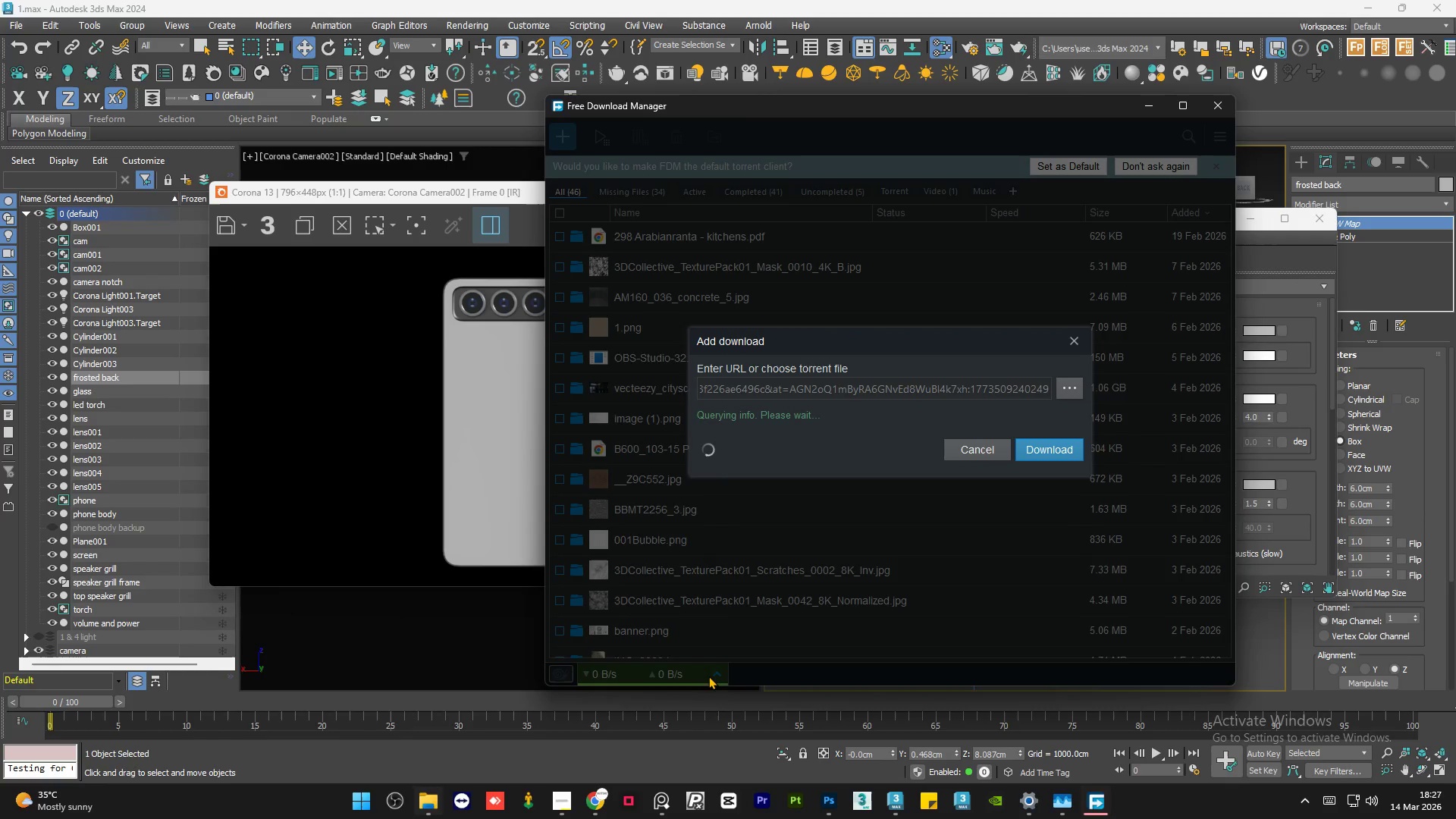 
left_click([1048, 443])
 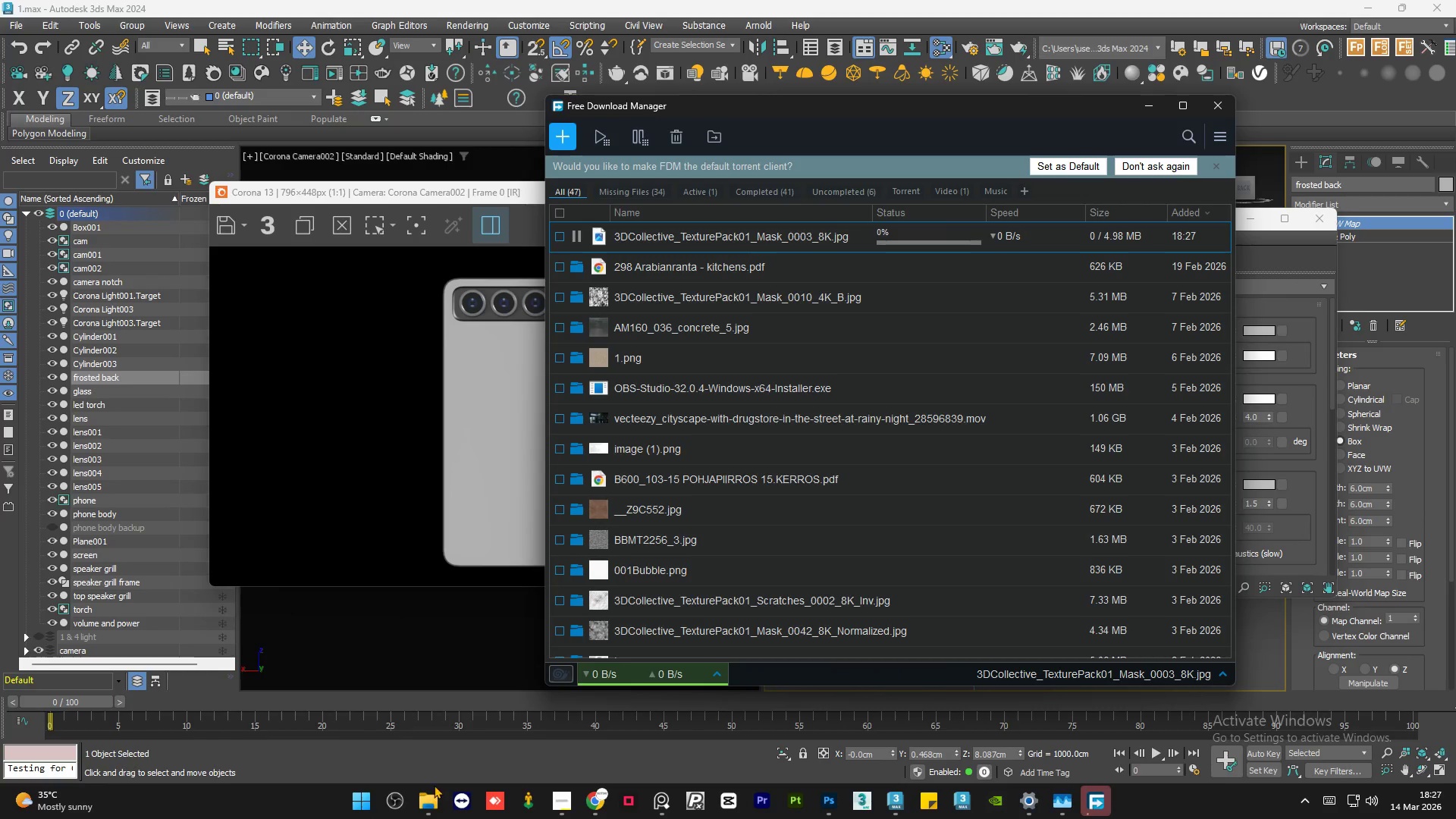 
left_click([431, 799])
 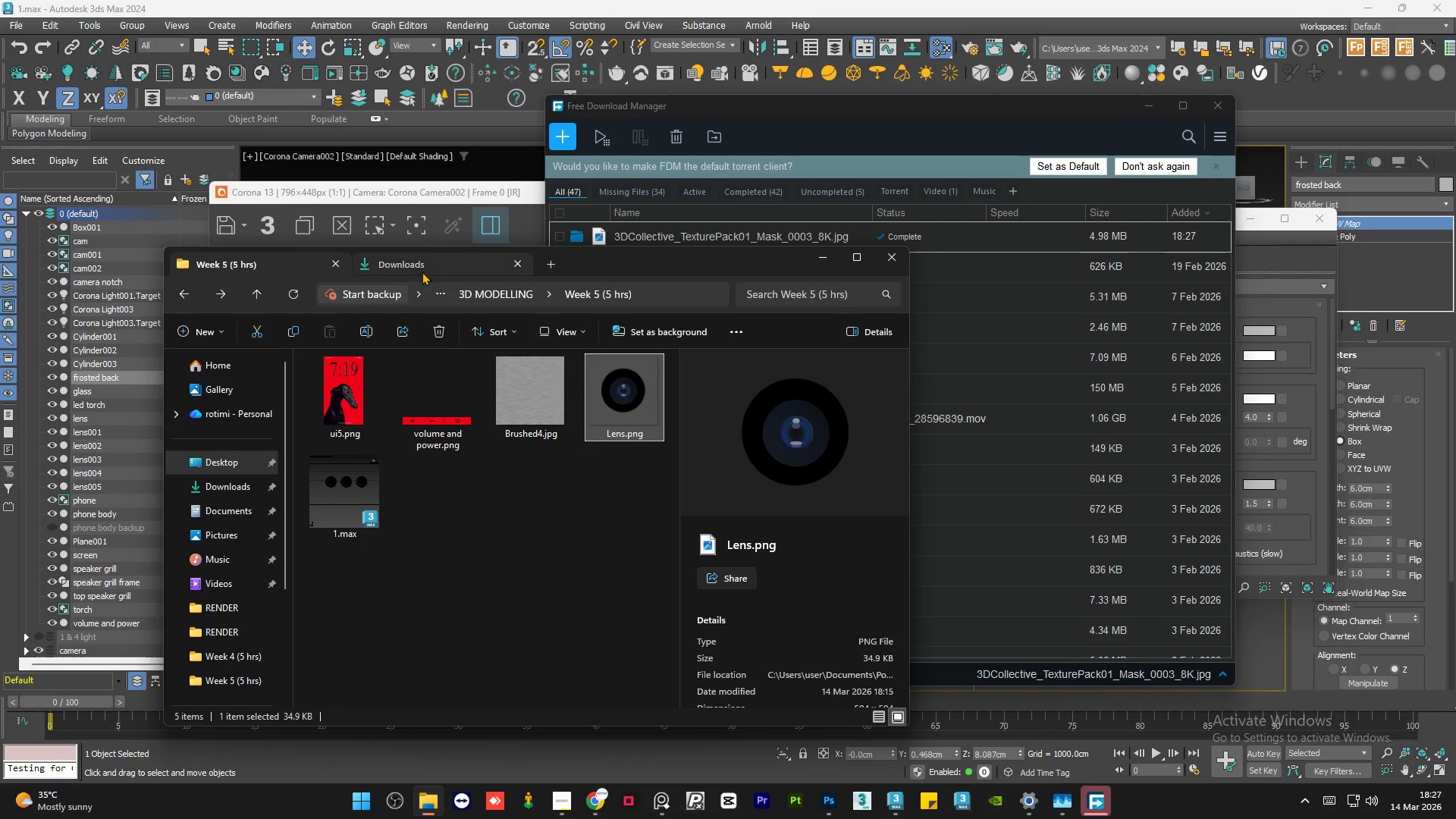 
left_click([423, 271])
 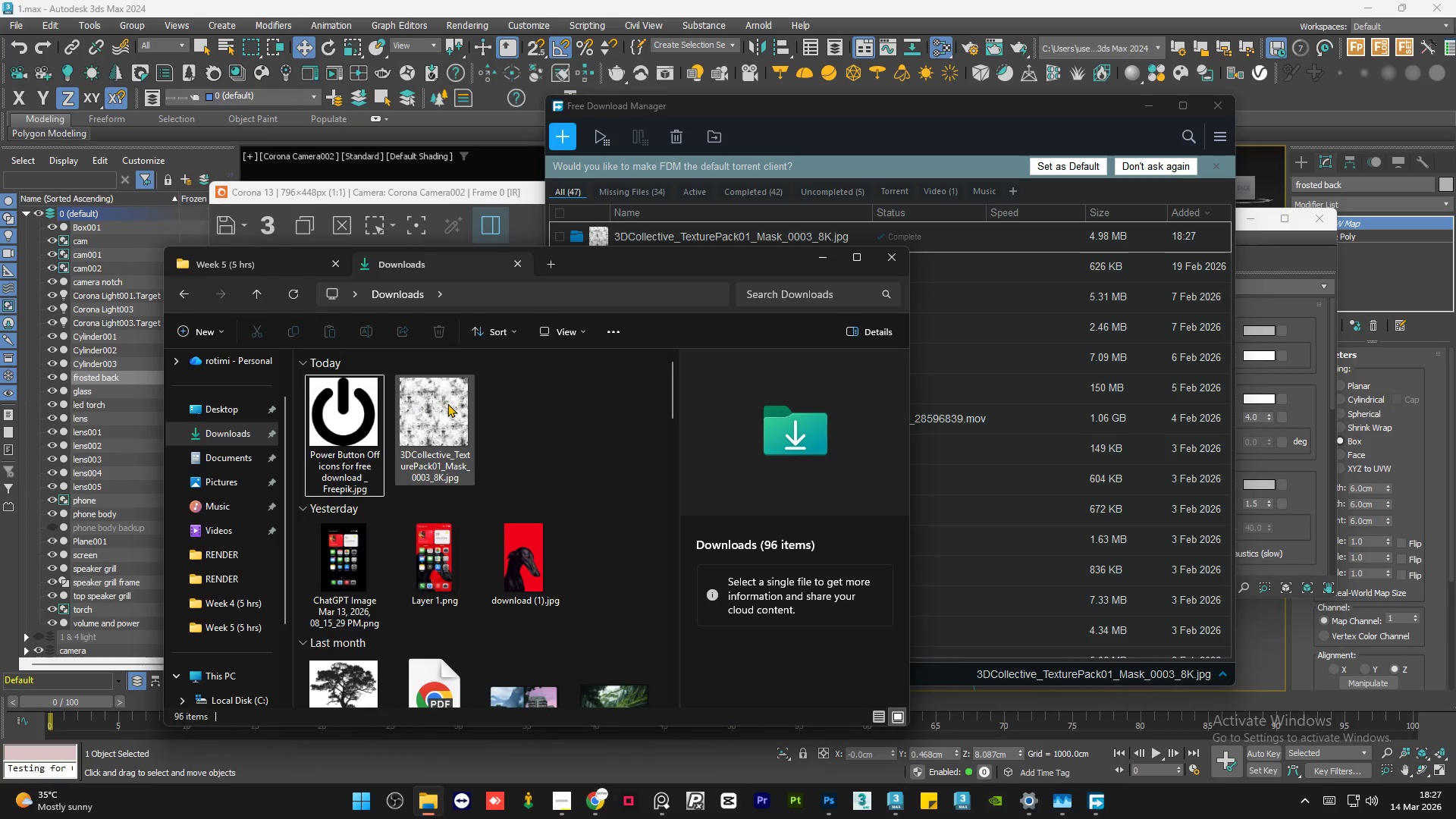 
left_click([445, 406])
 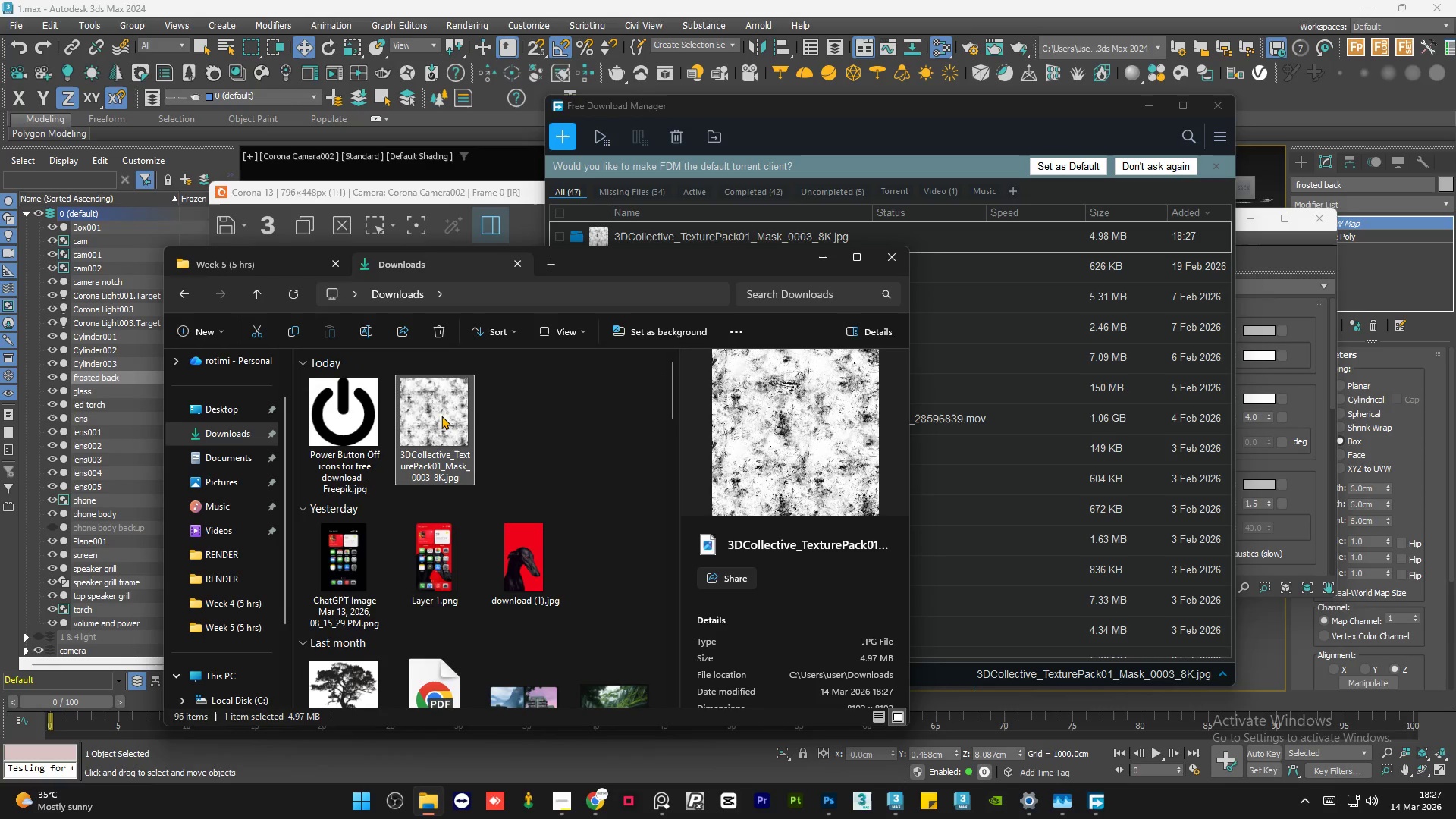 
left_click_drag(start_coordinate=[442, 415], to_coordinate=[435, 535])
 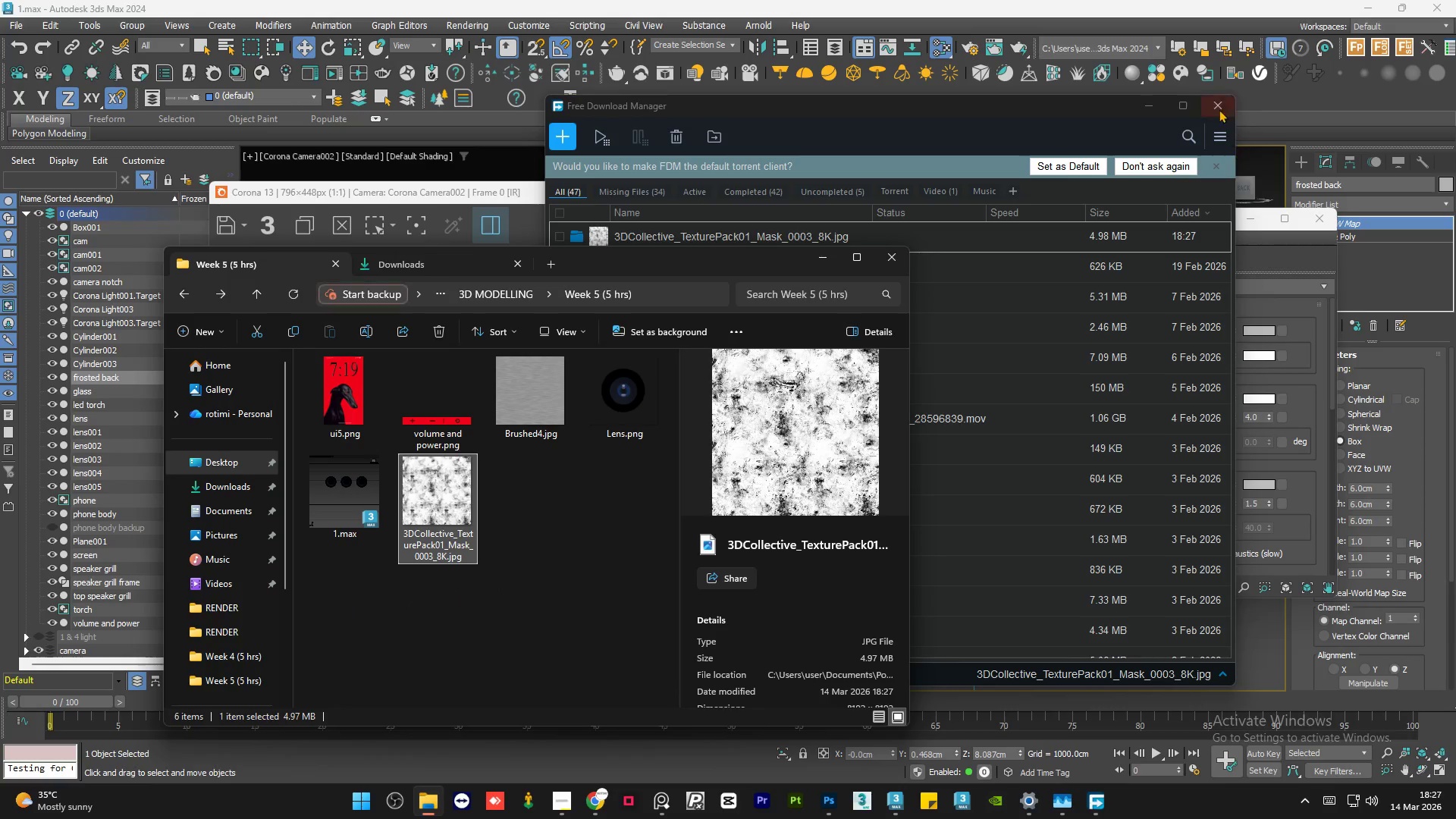 
left_click_drag(start_coordinate=[1216, 107], to_coordinate=[560, 585])
 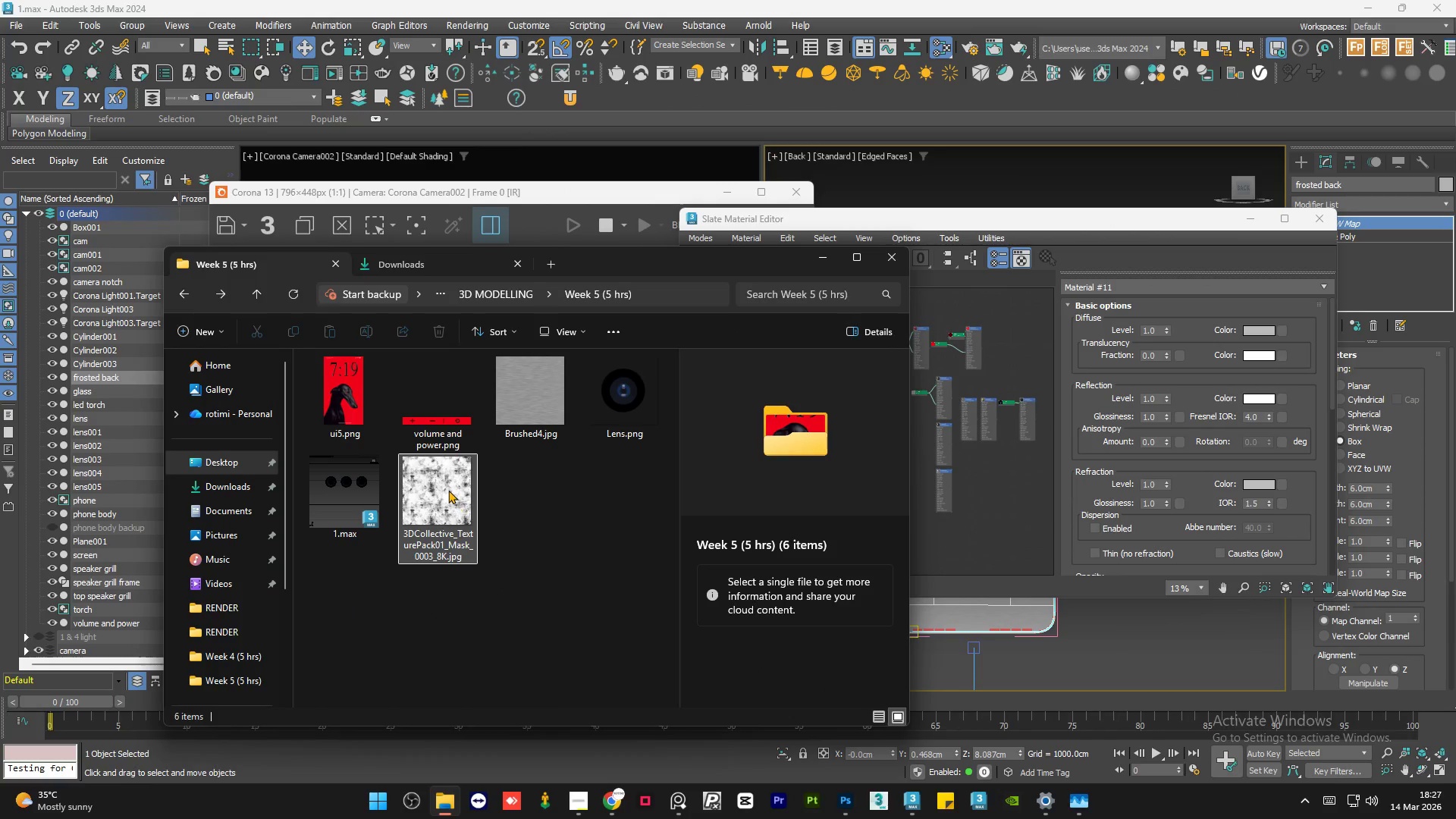 
double_click([448, 490])
 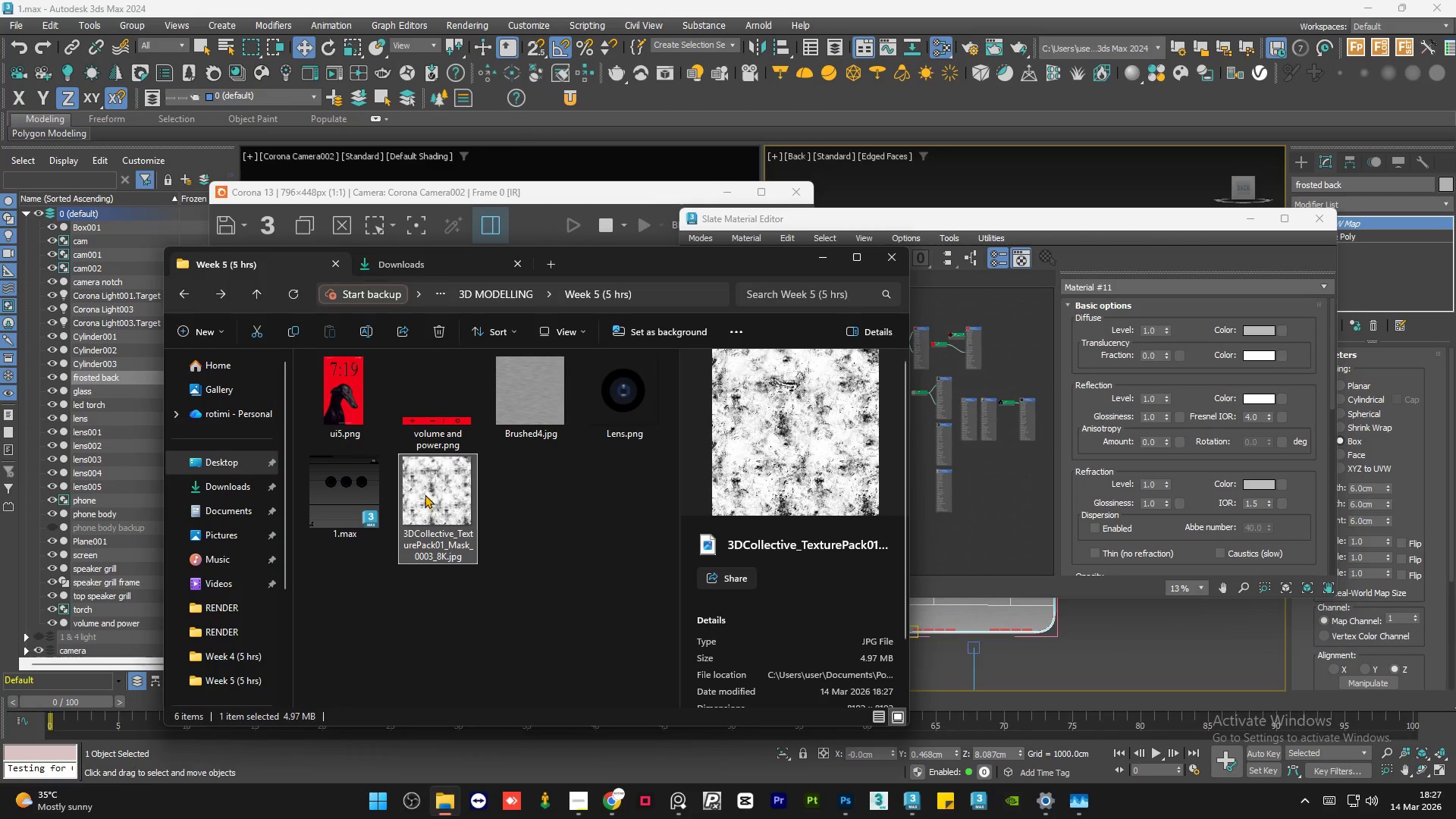 
left_click_drag(start_coordinate=[425, 494], to_coordinate=[919, 478])
 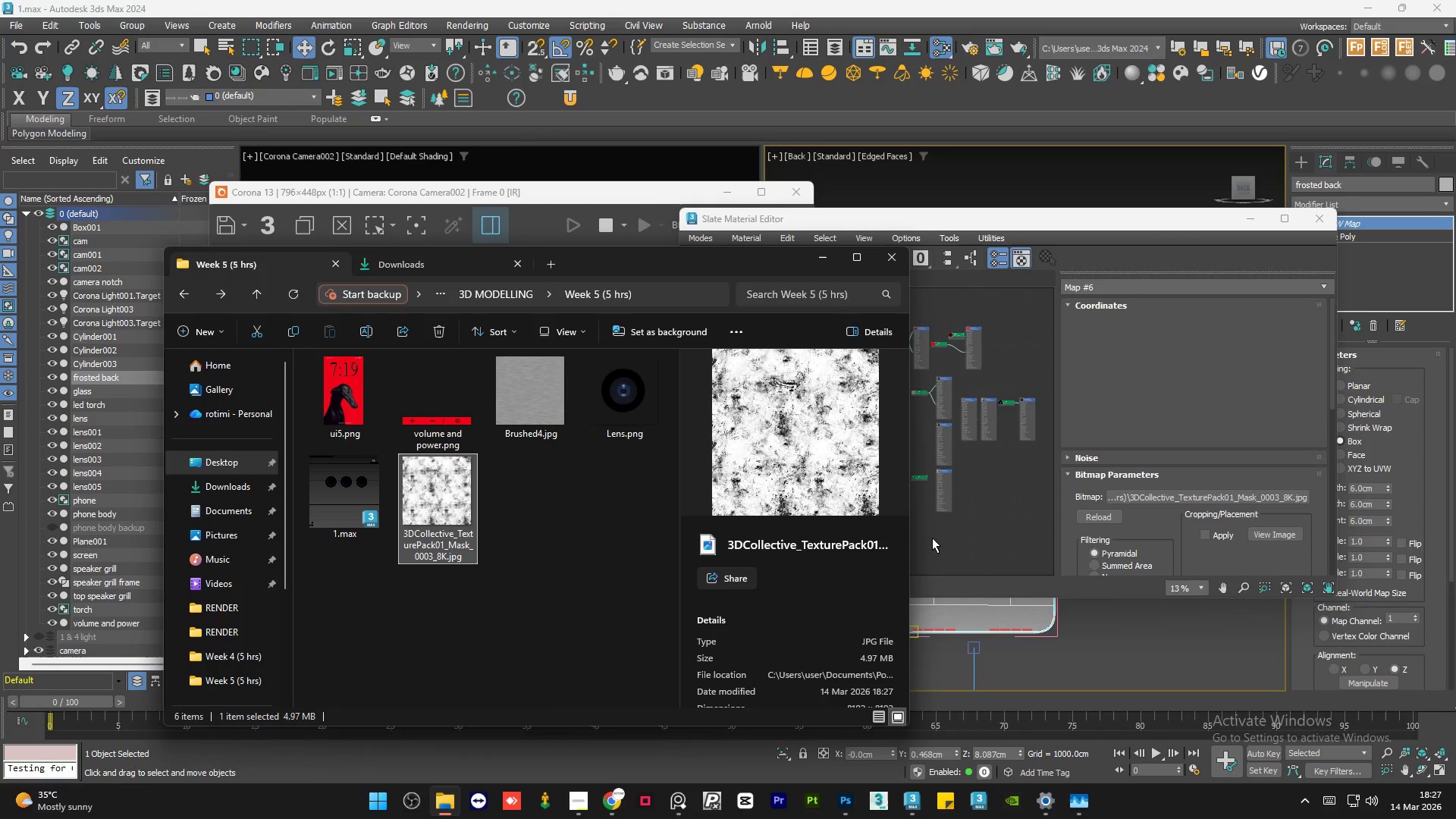 
left_click([932, 538])
 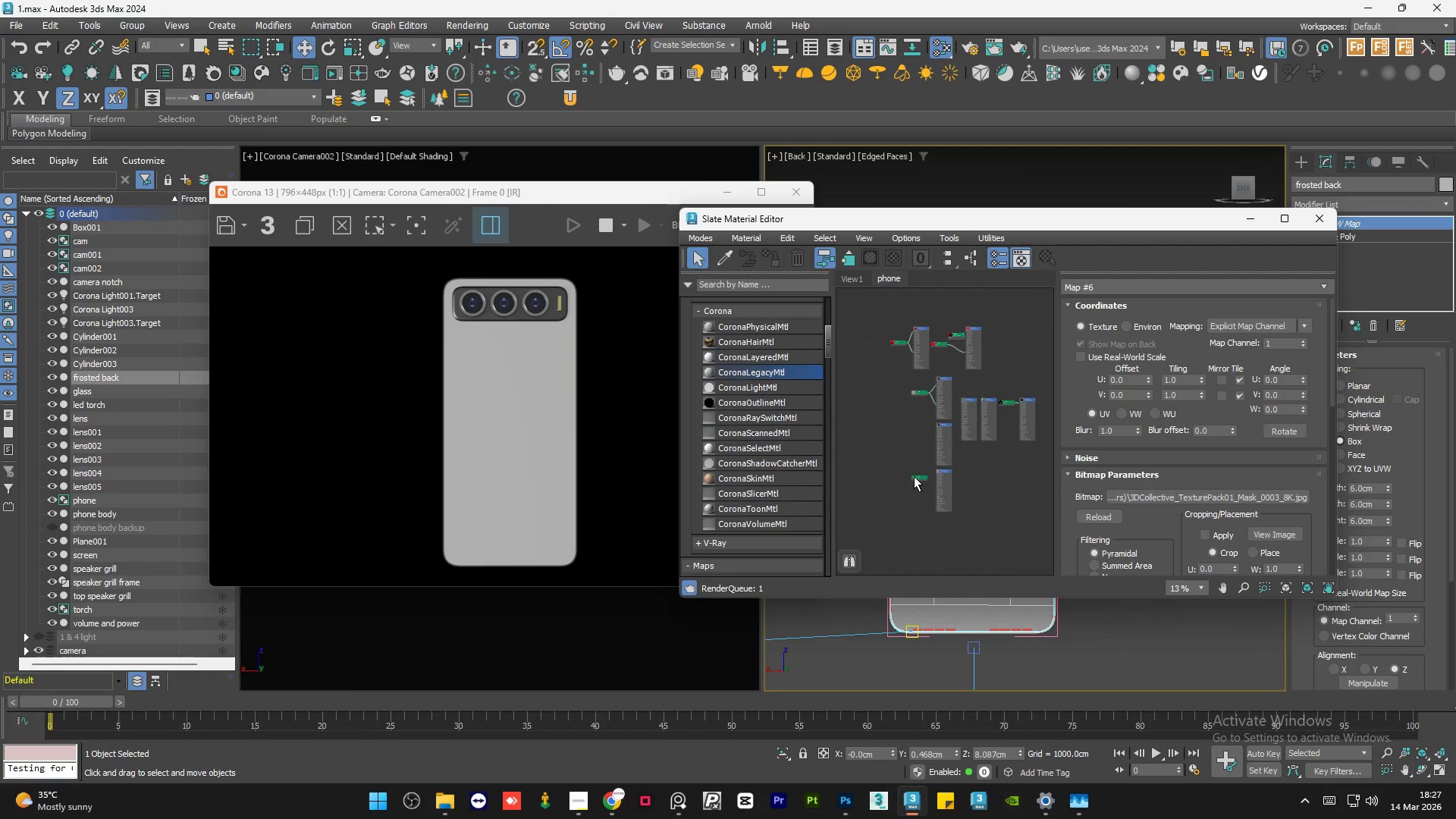 
scroll: coordinate [952, 463], scroll_direction: up, amount: 9.0
 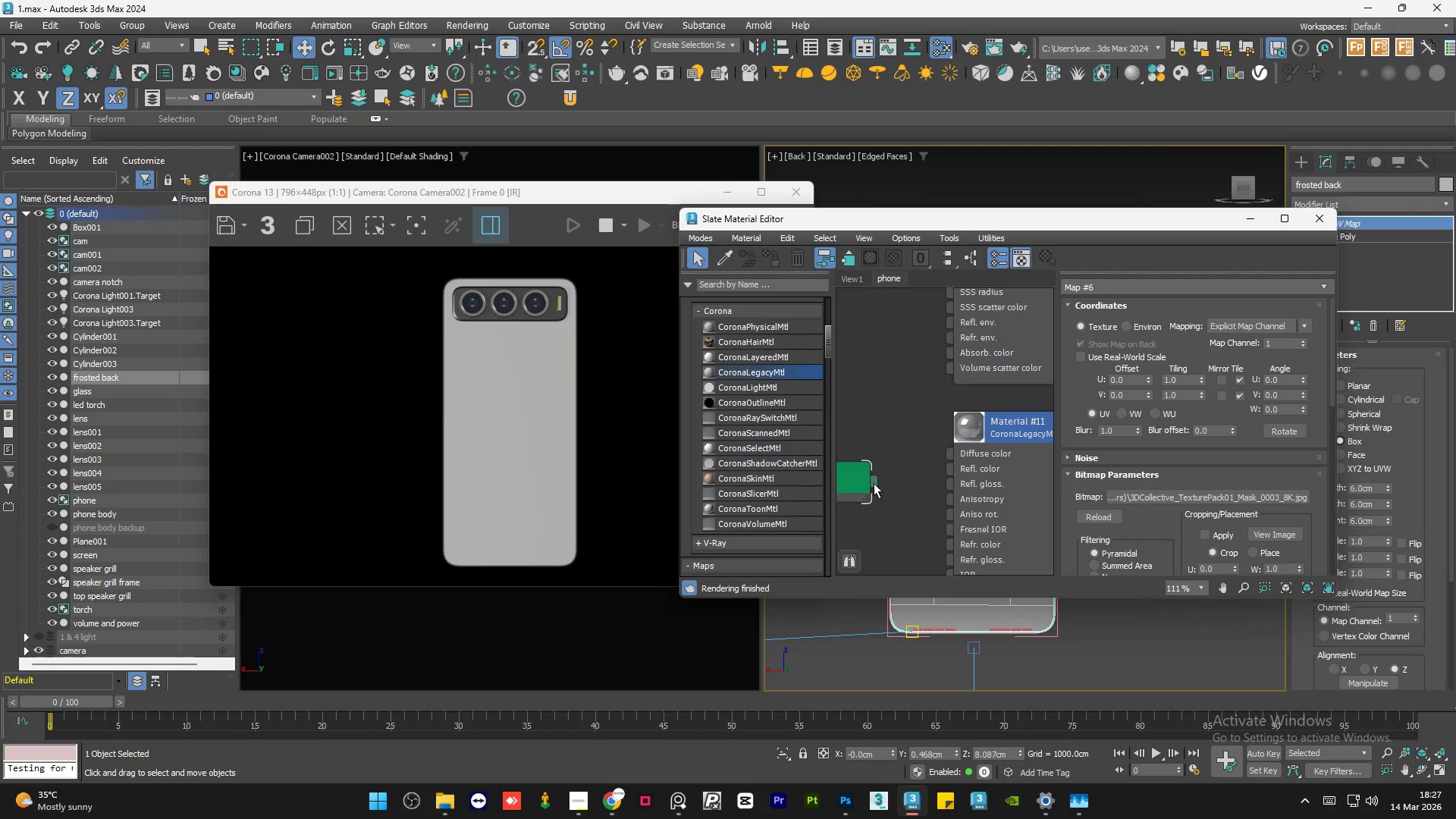 
left_click_drag(start_coordinate=[874, 482], to_coordinate=[948, 453])
 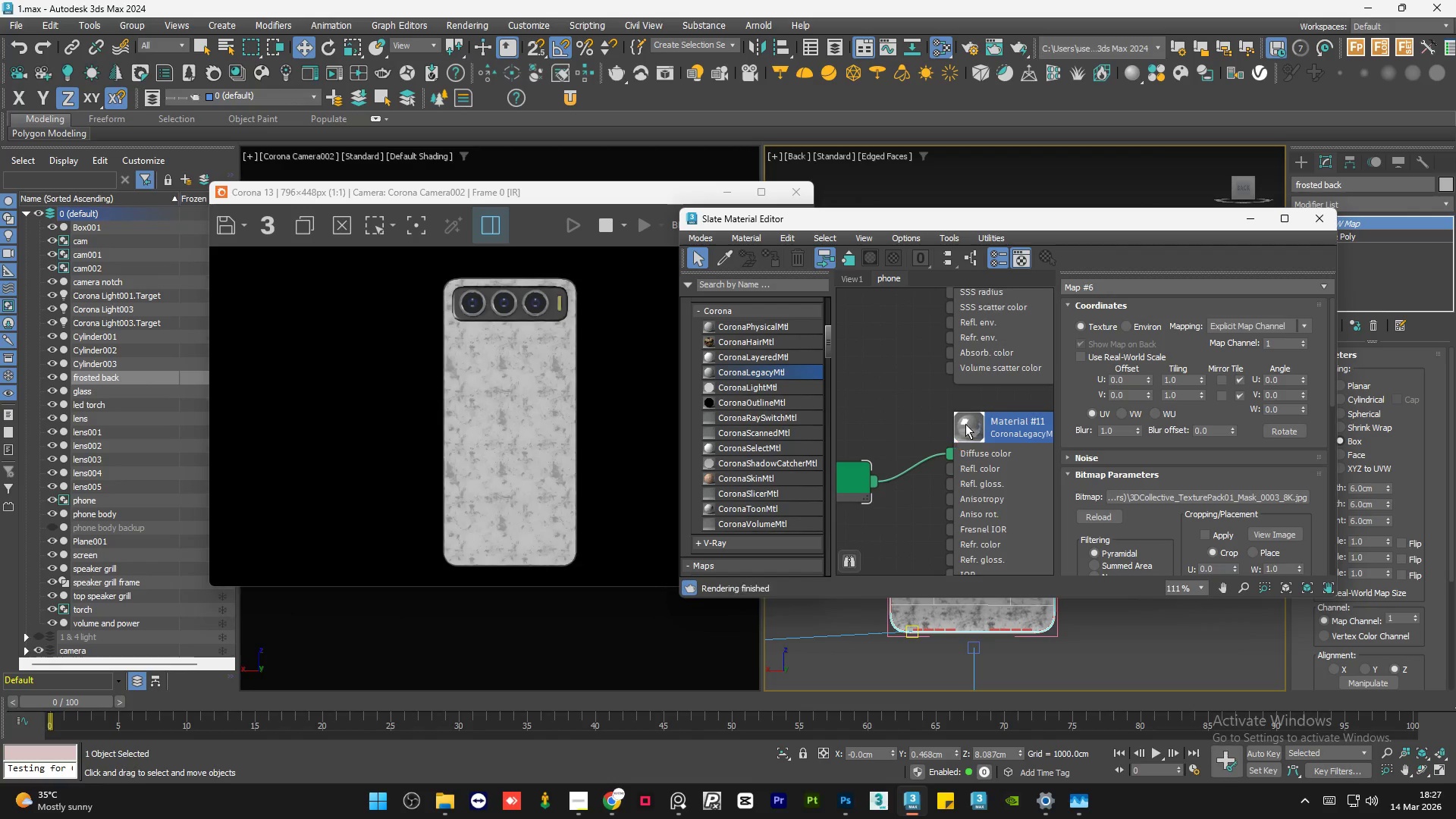 
left_click_drag(start_coordinate=[915, 448], to_coordinate=[921, 440])
 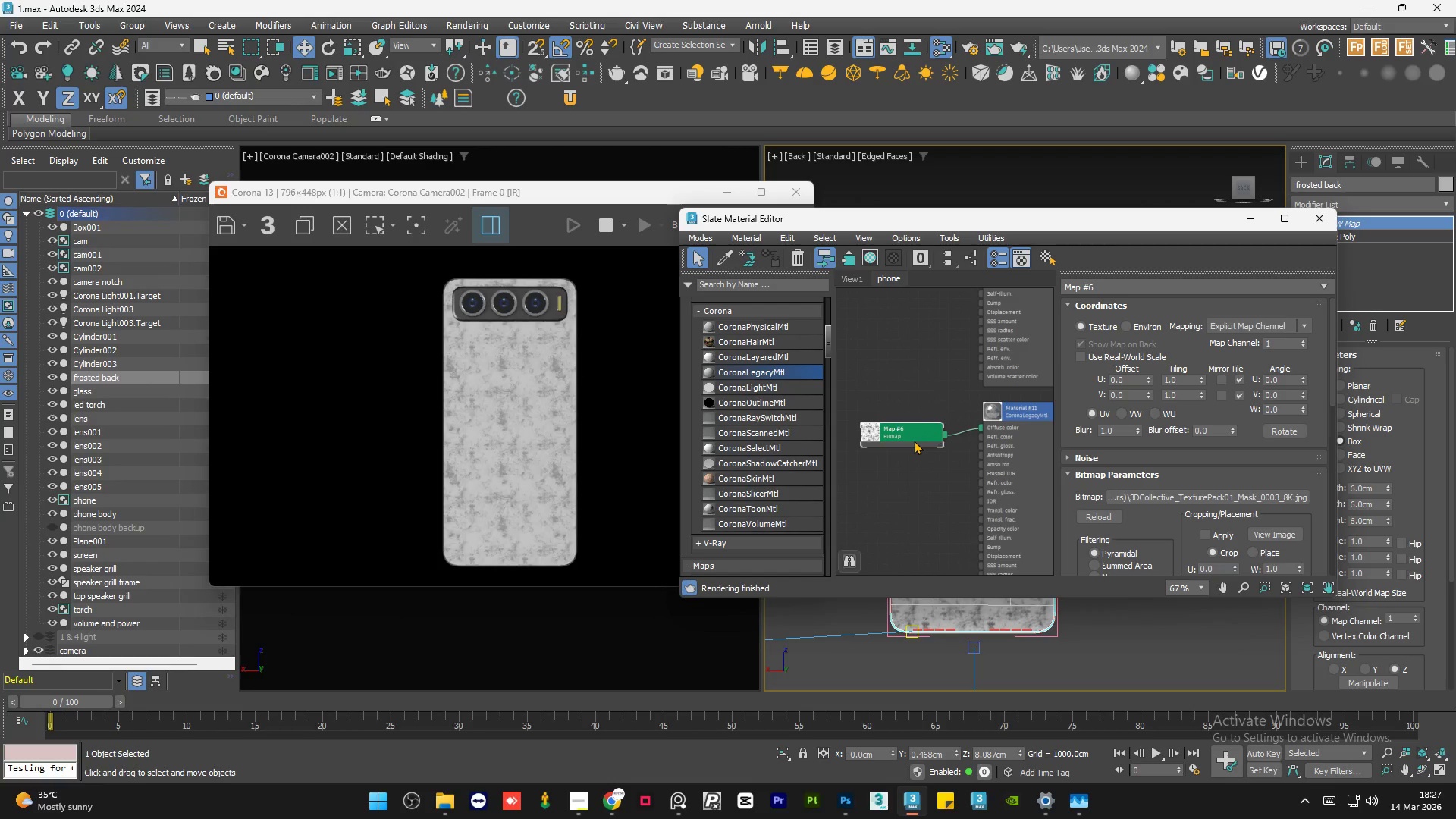 
scroll: coordinate [940, 431], scroll_direction: down, amount: 4.0
 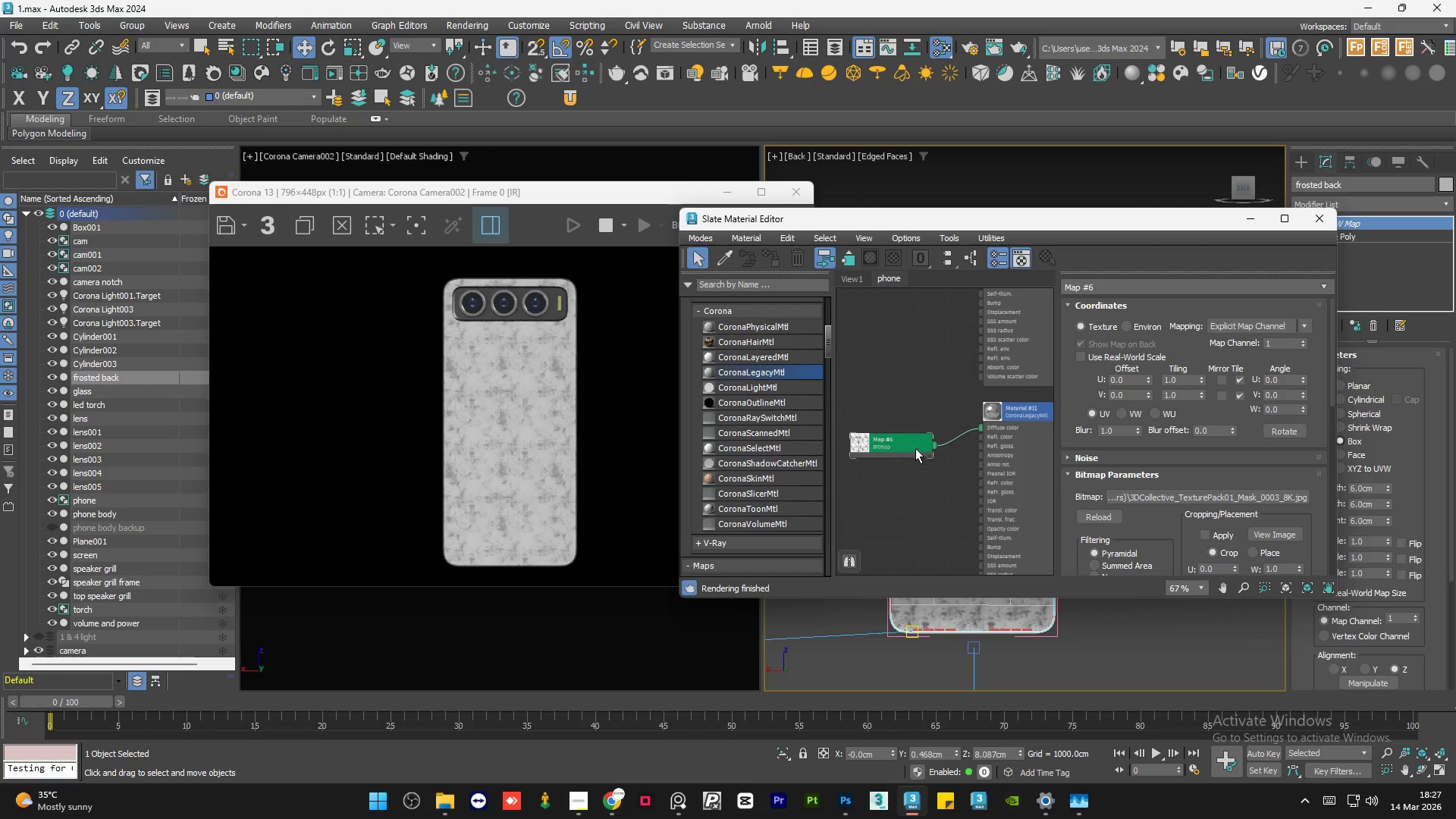 
double_click([914, 441])
 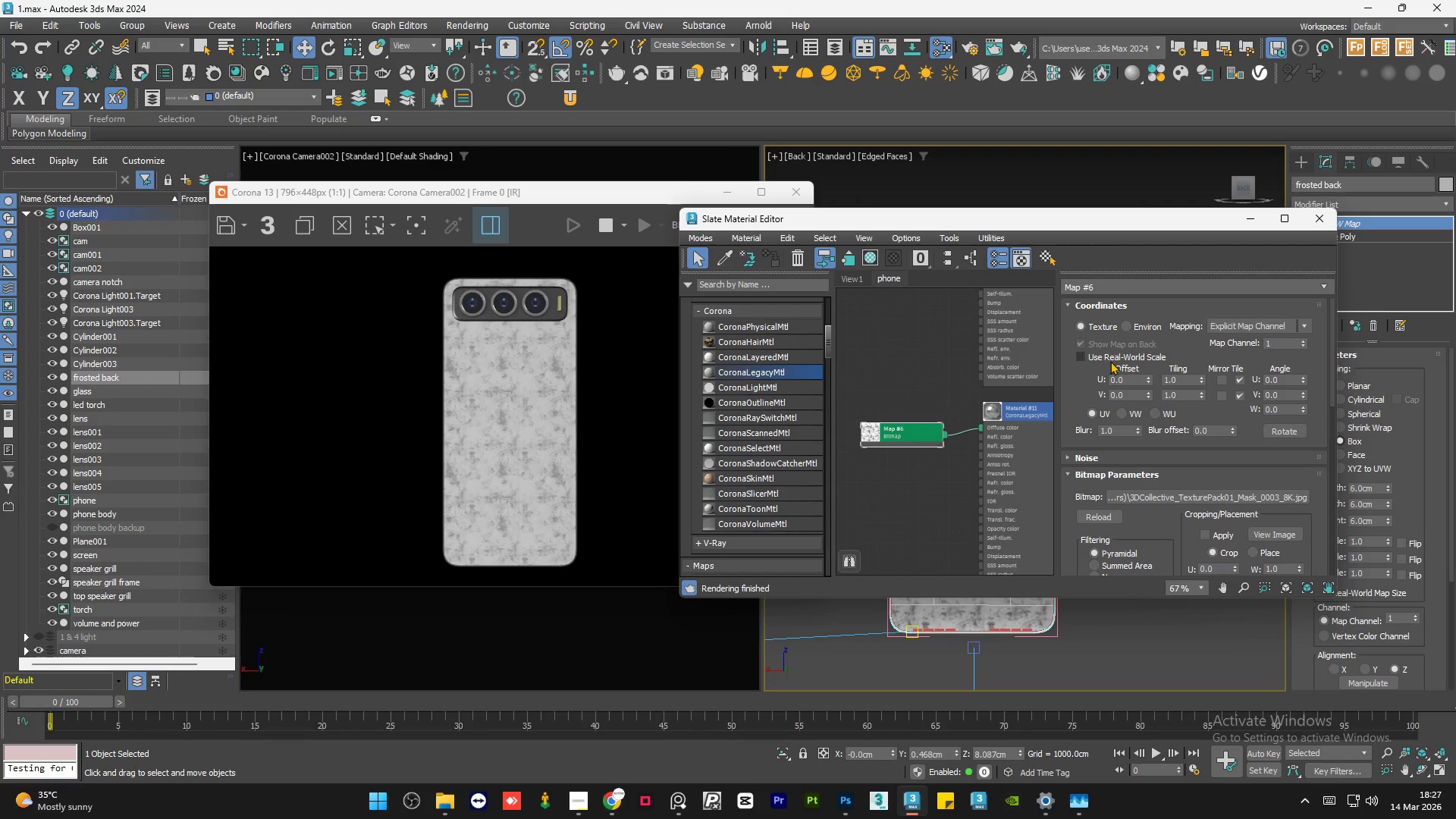 
left_click([1109, 356])
 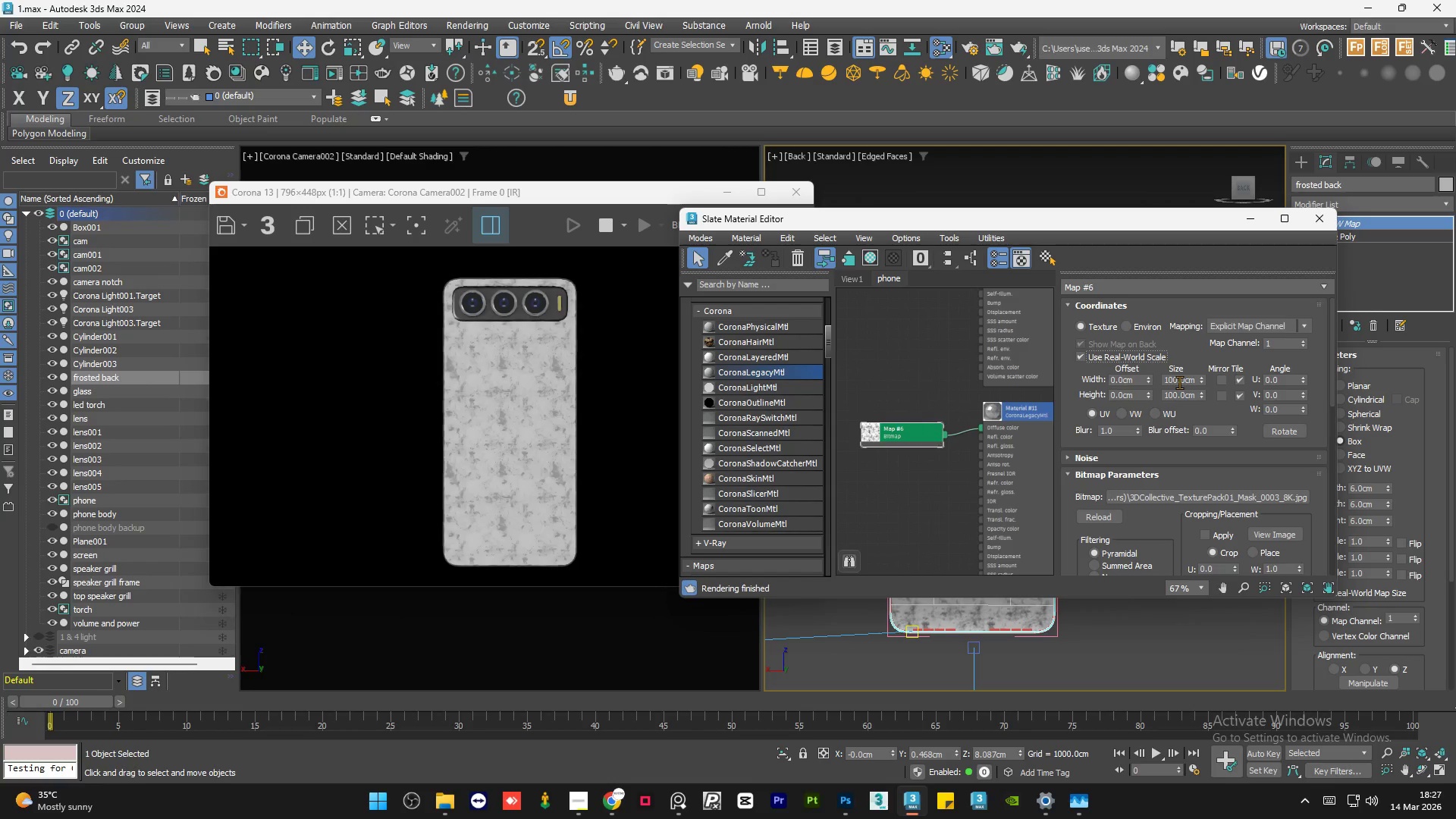 
double_click([1179, 382])
 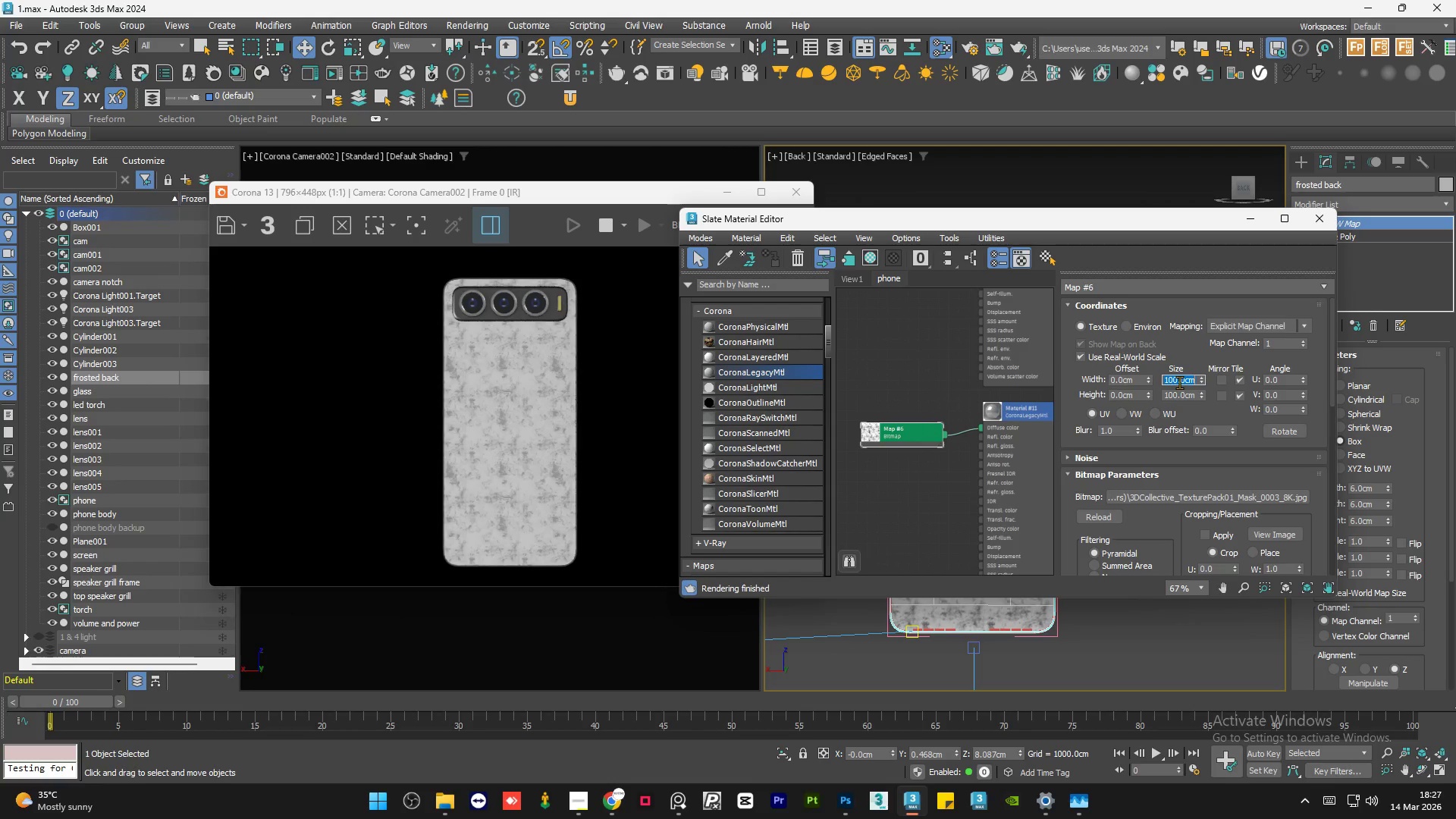 
key(Numpad3)
 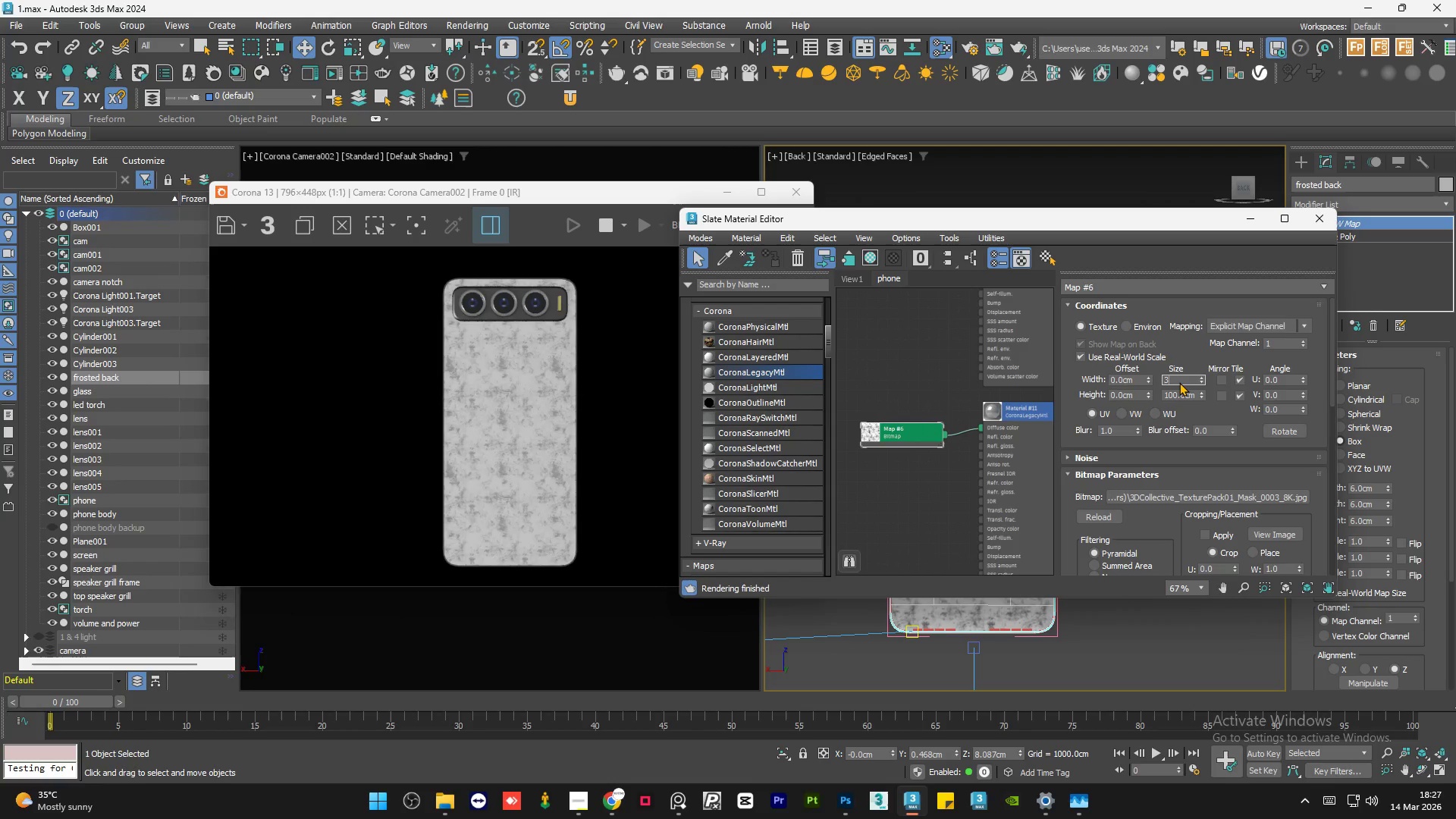 
key(Numpad0)
 